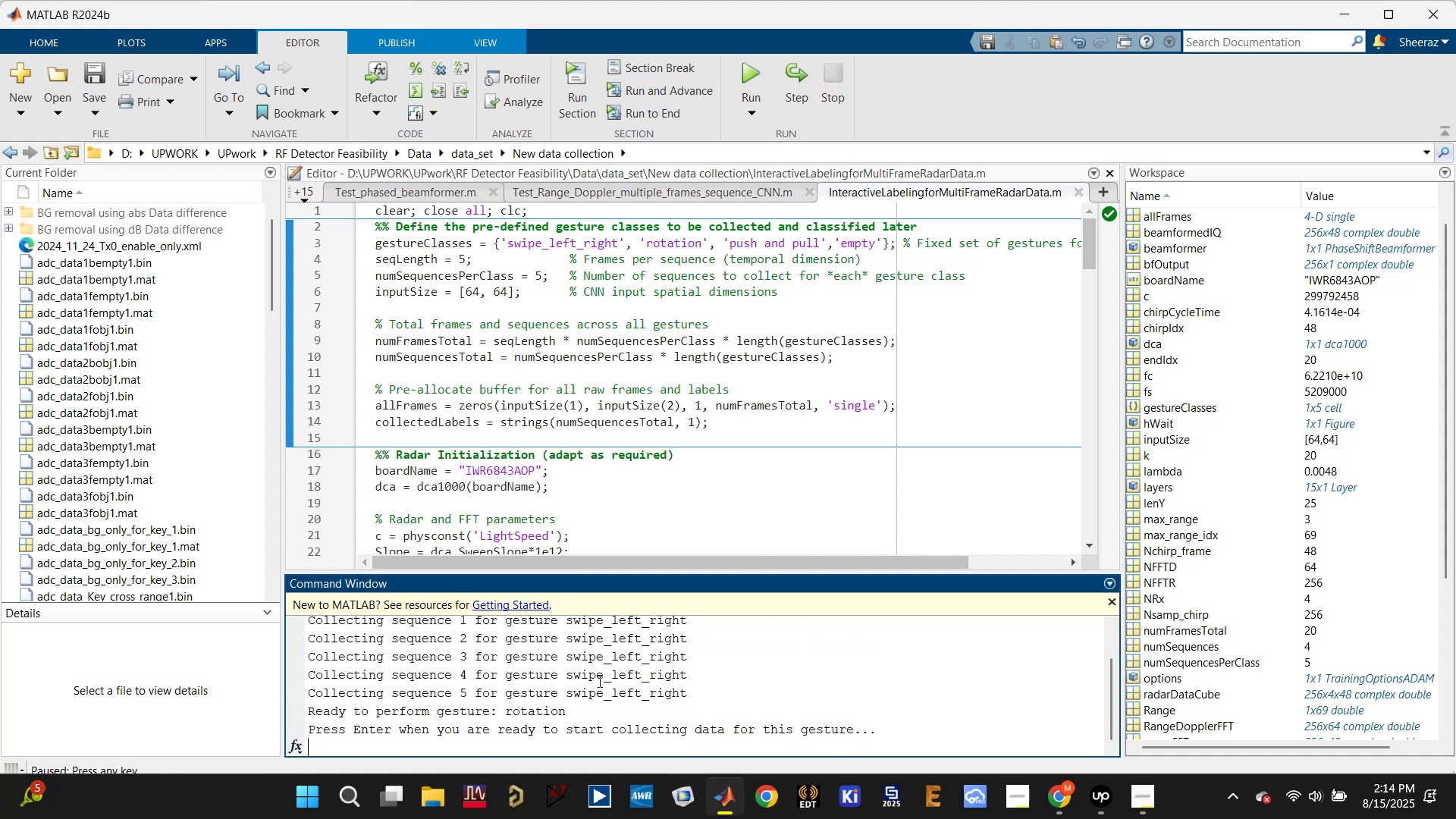 
wait(12.56)
 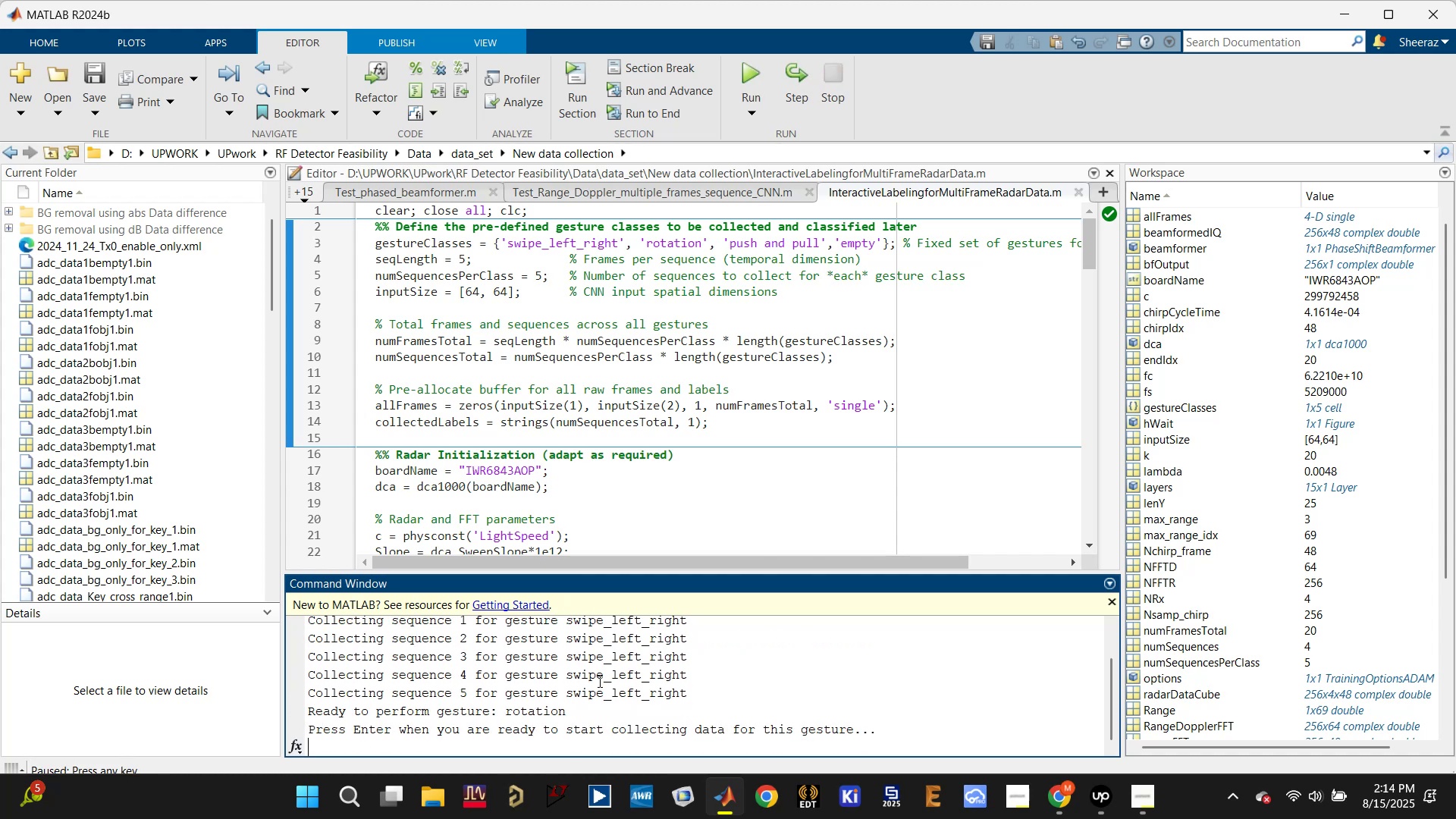 
key(Enter)
 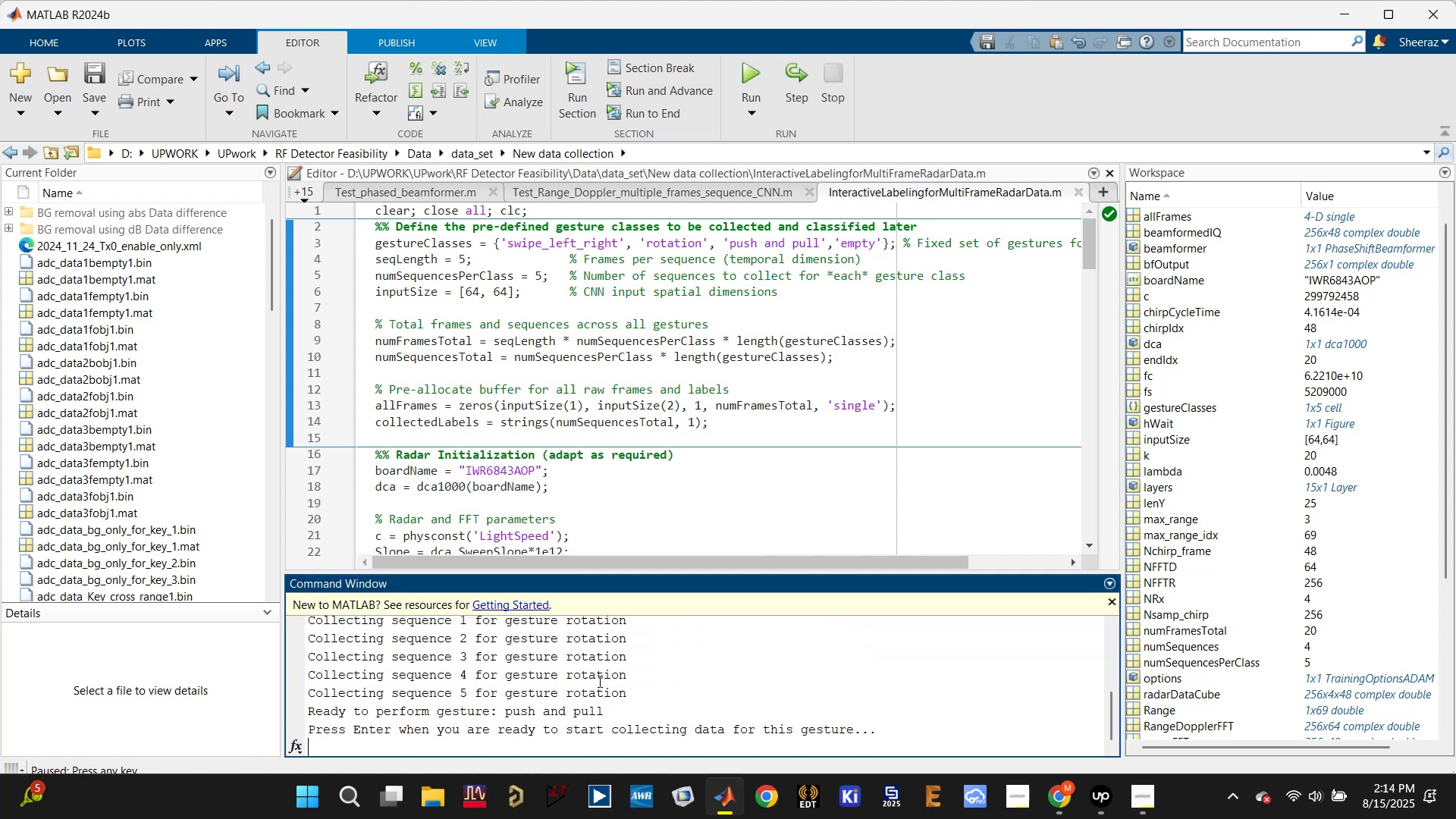 
wait(5.66)
 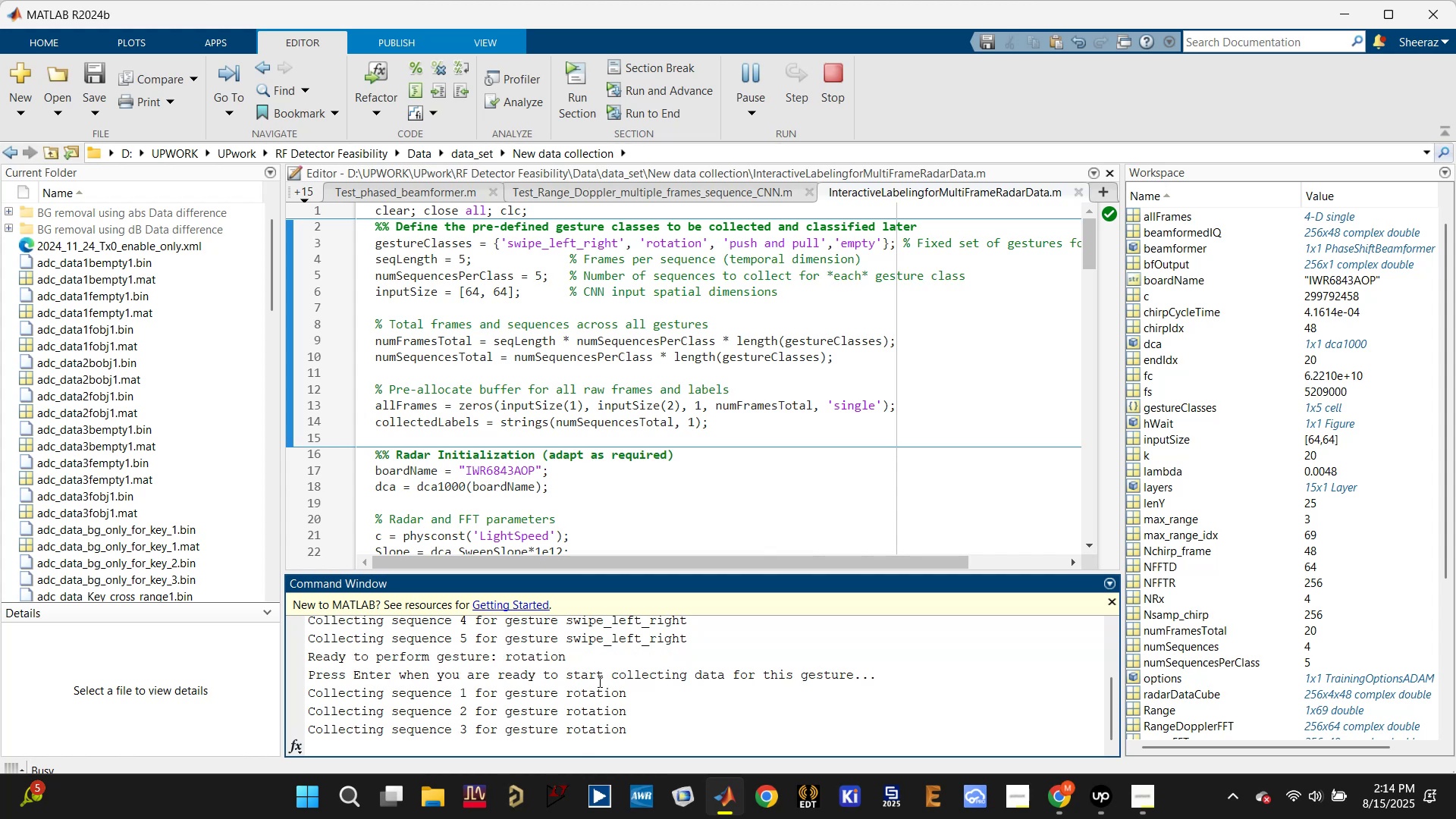 
key(Enter)
 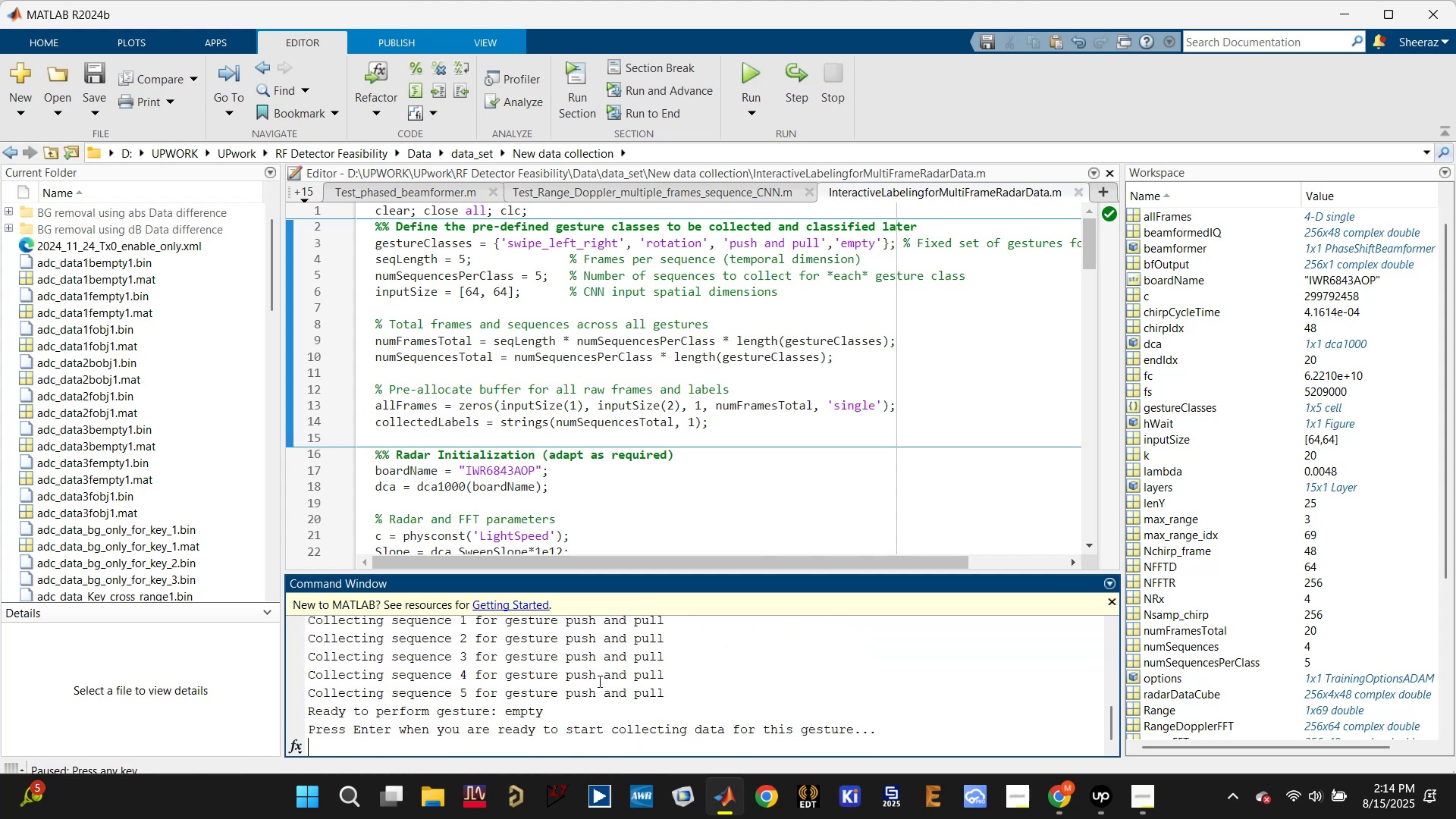 
wait(5.84)
 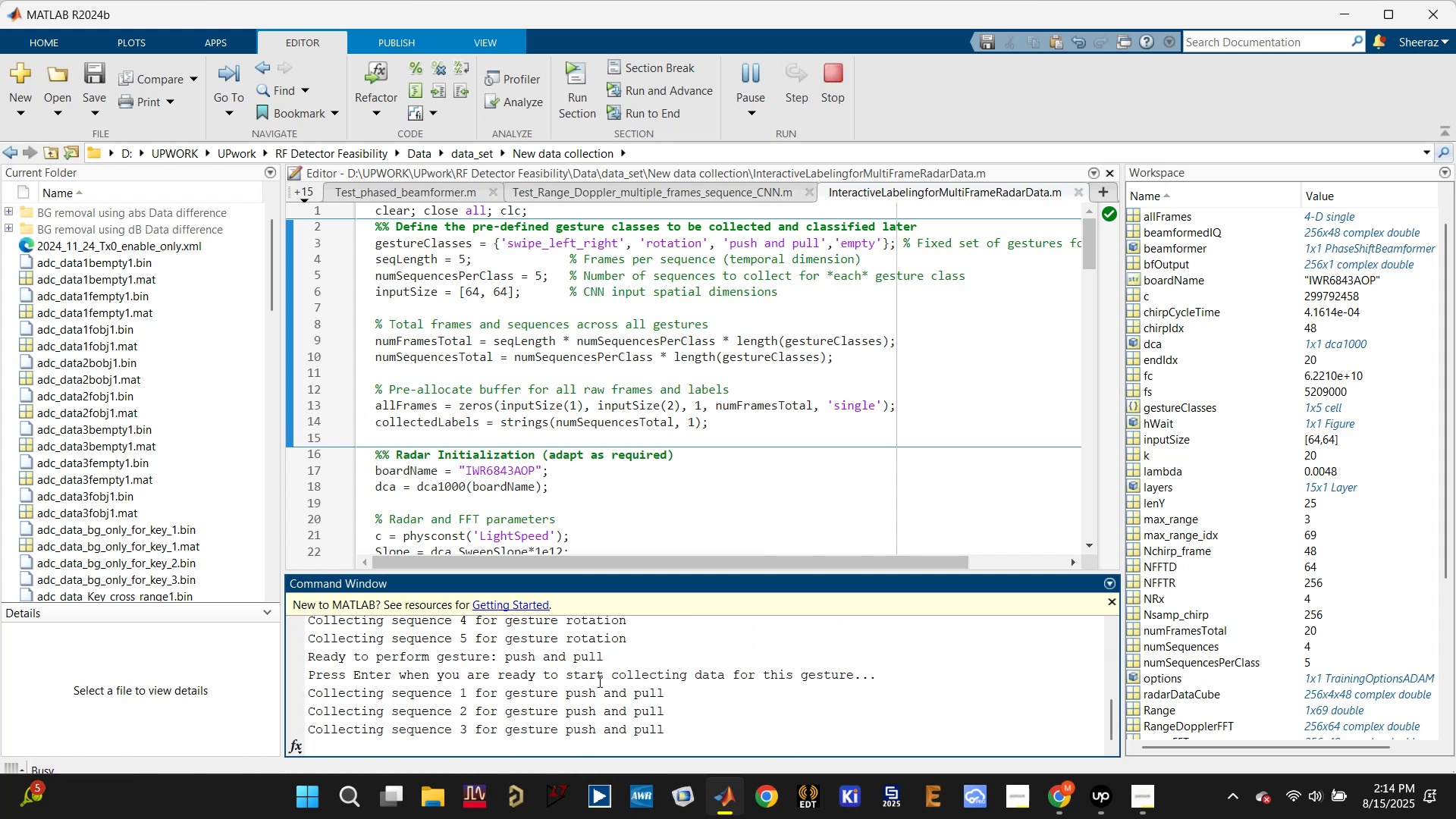 
key(Enter)
 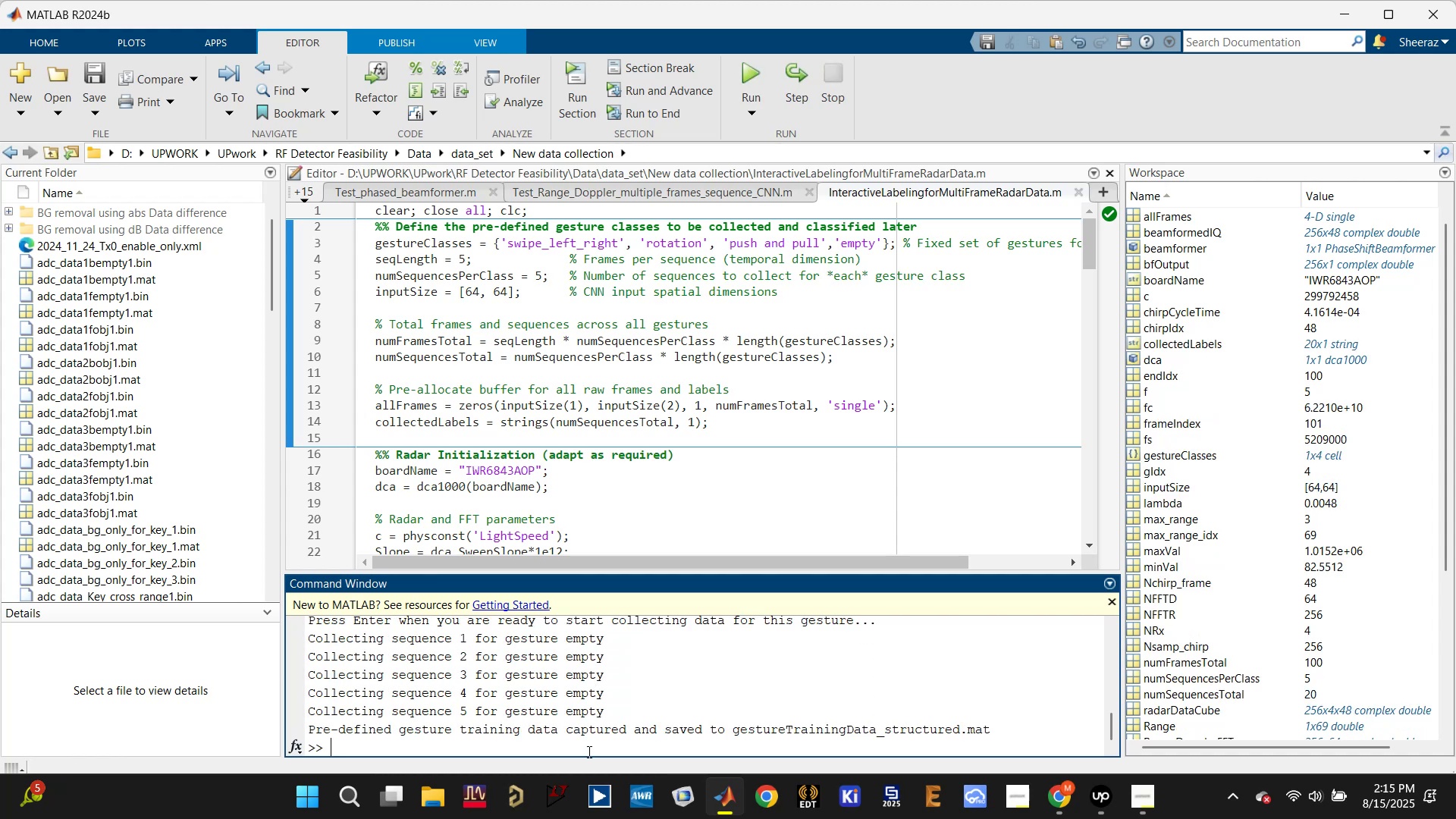 
wait(5.05)
 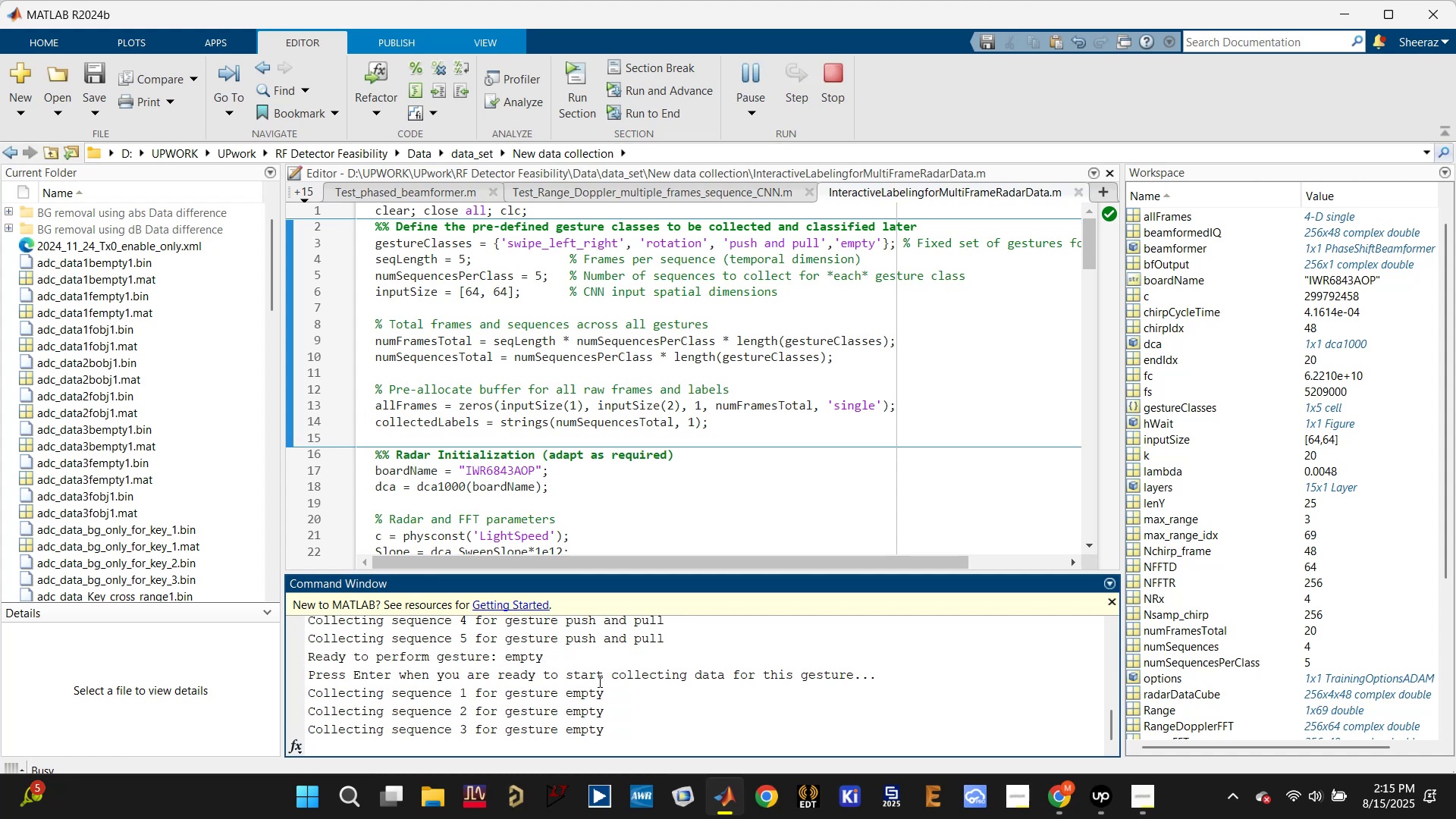 
left_click([635, 190])
 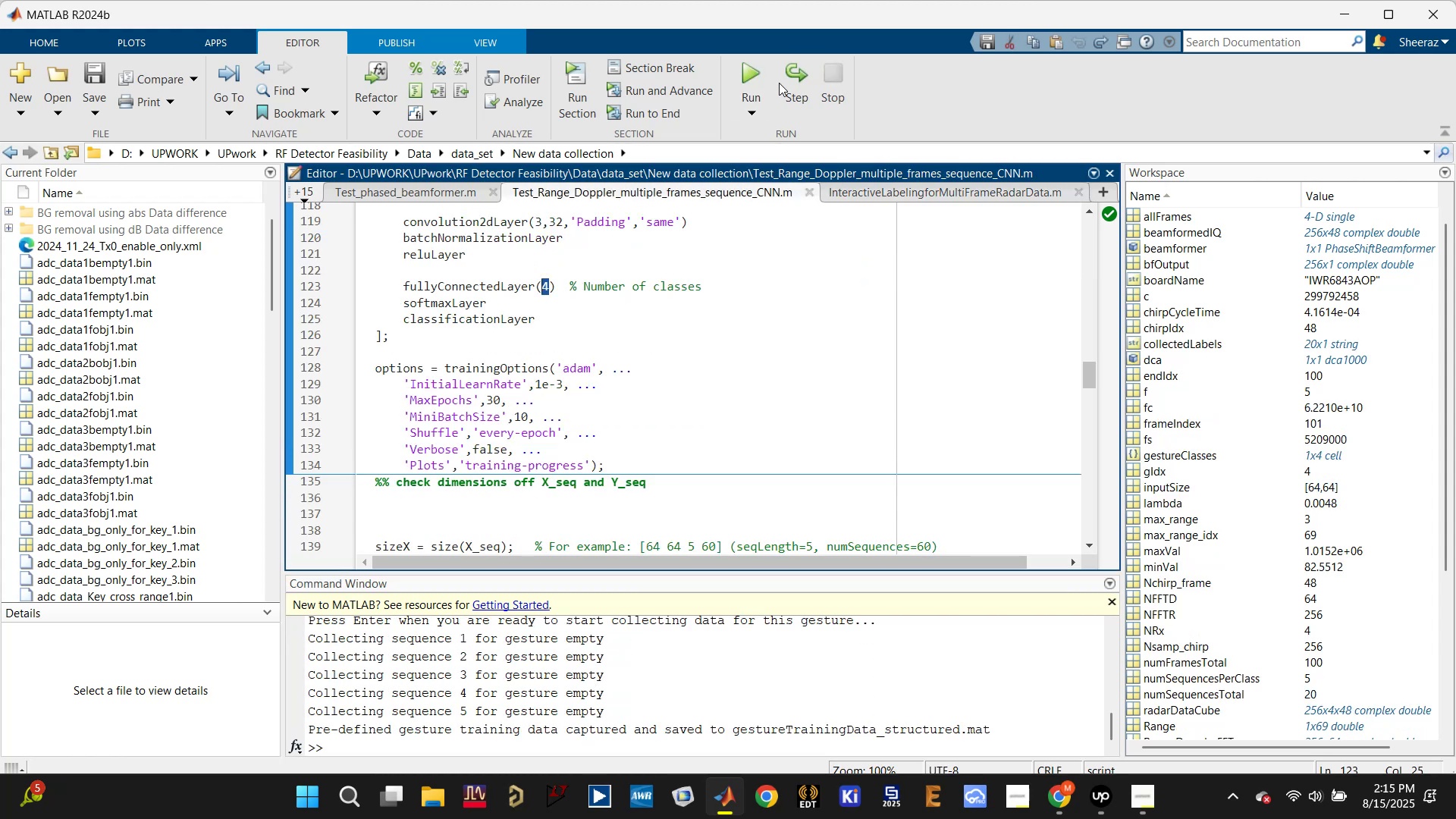 
left_click([760, 71])
 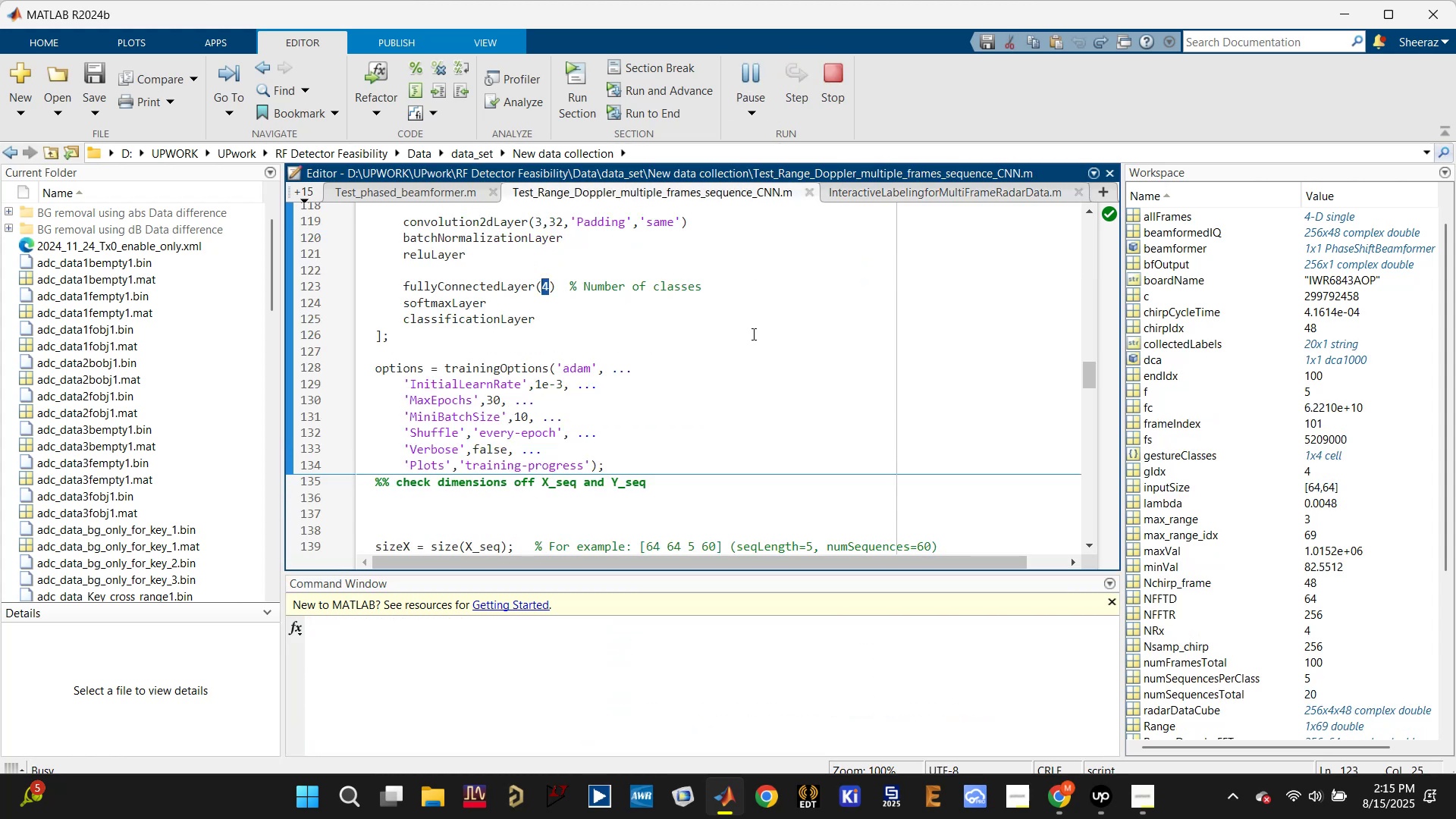 
left_click([752, 334])
 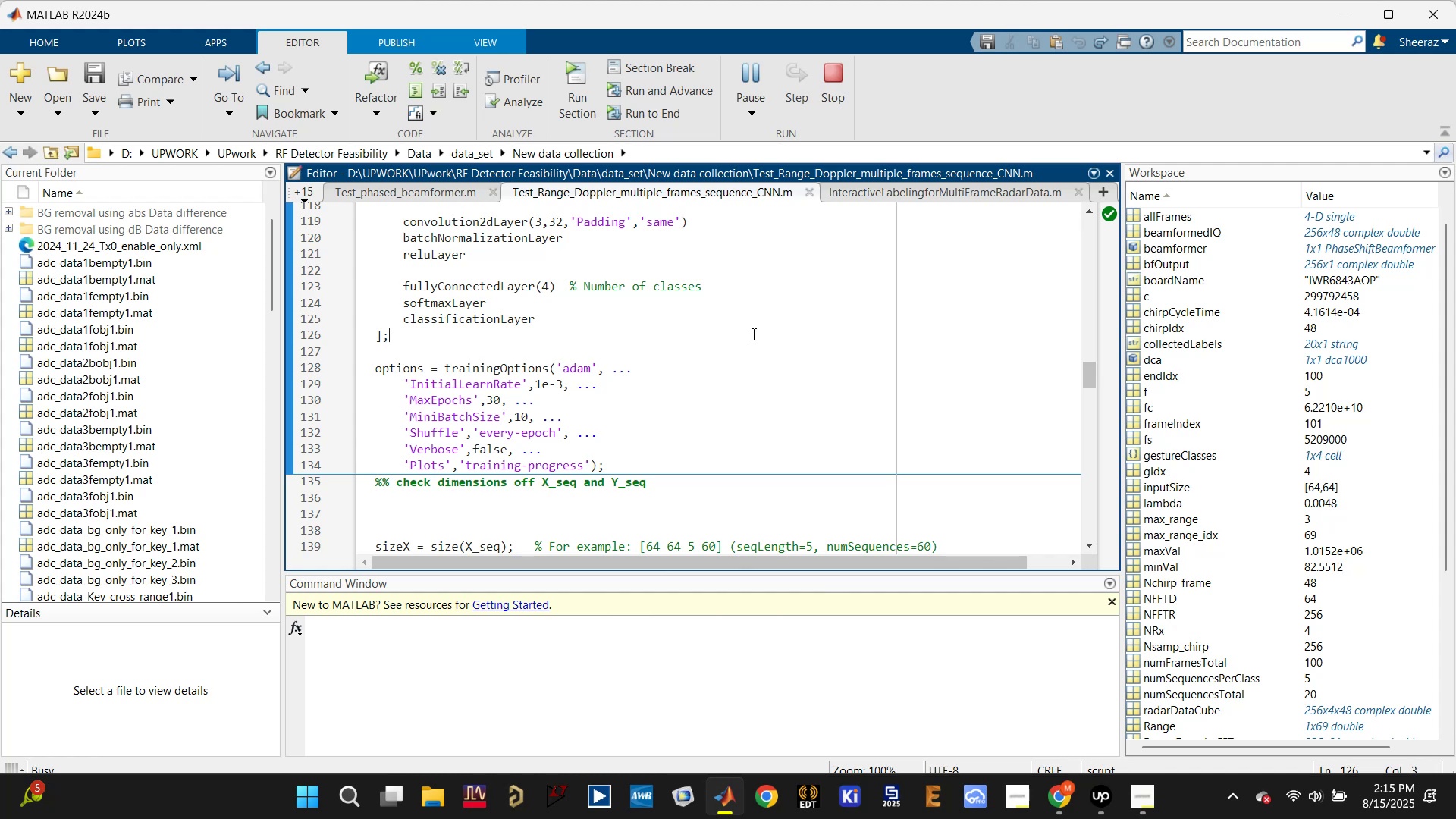 
scroll: coordinate [752, 334], scroll_direction: up, amount: 25.0
 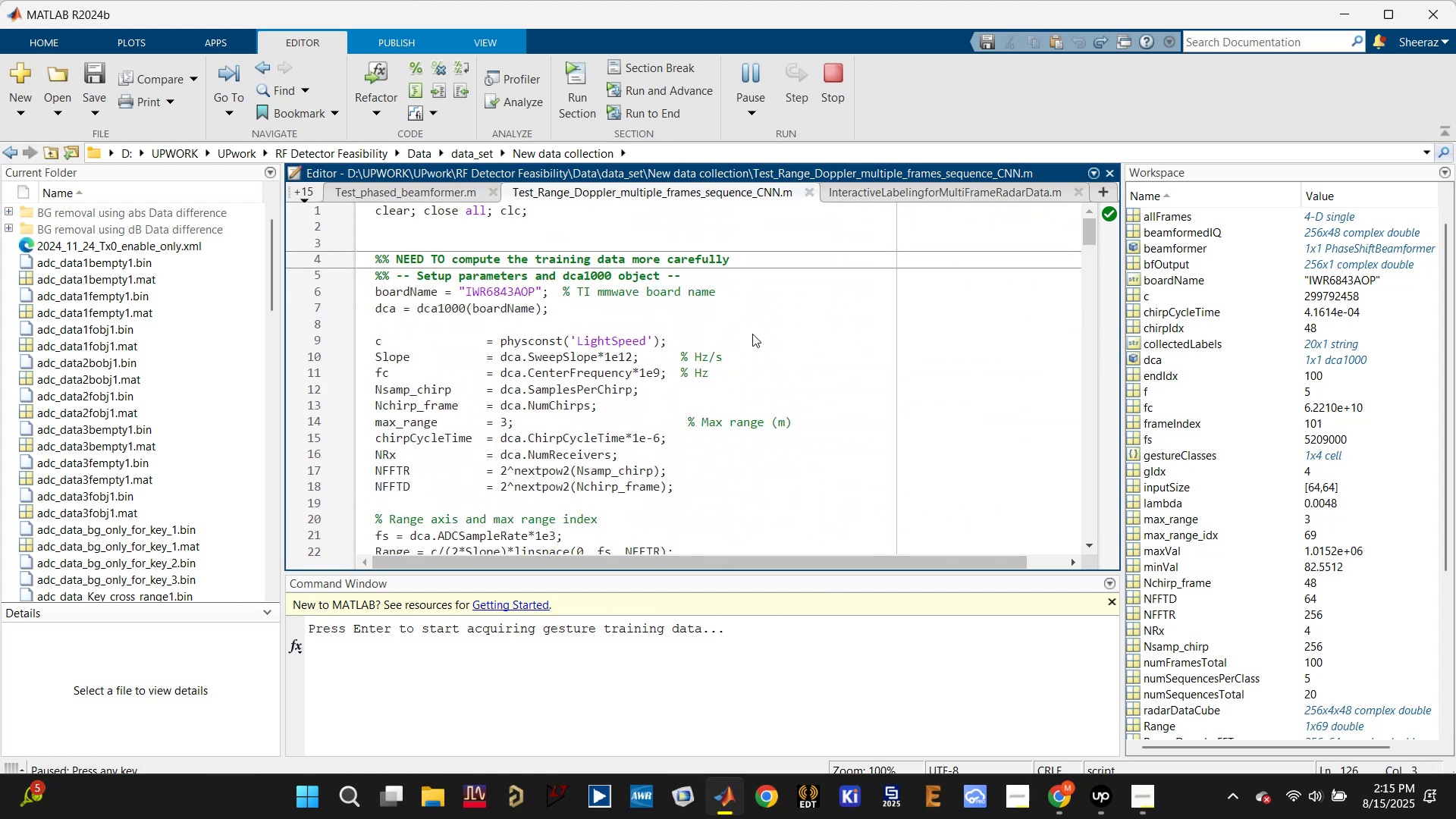 
wait(6.52)
 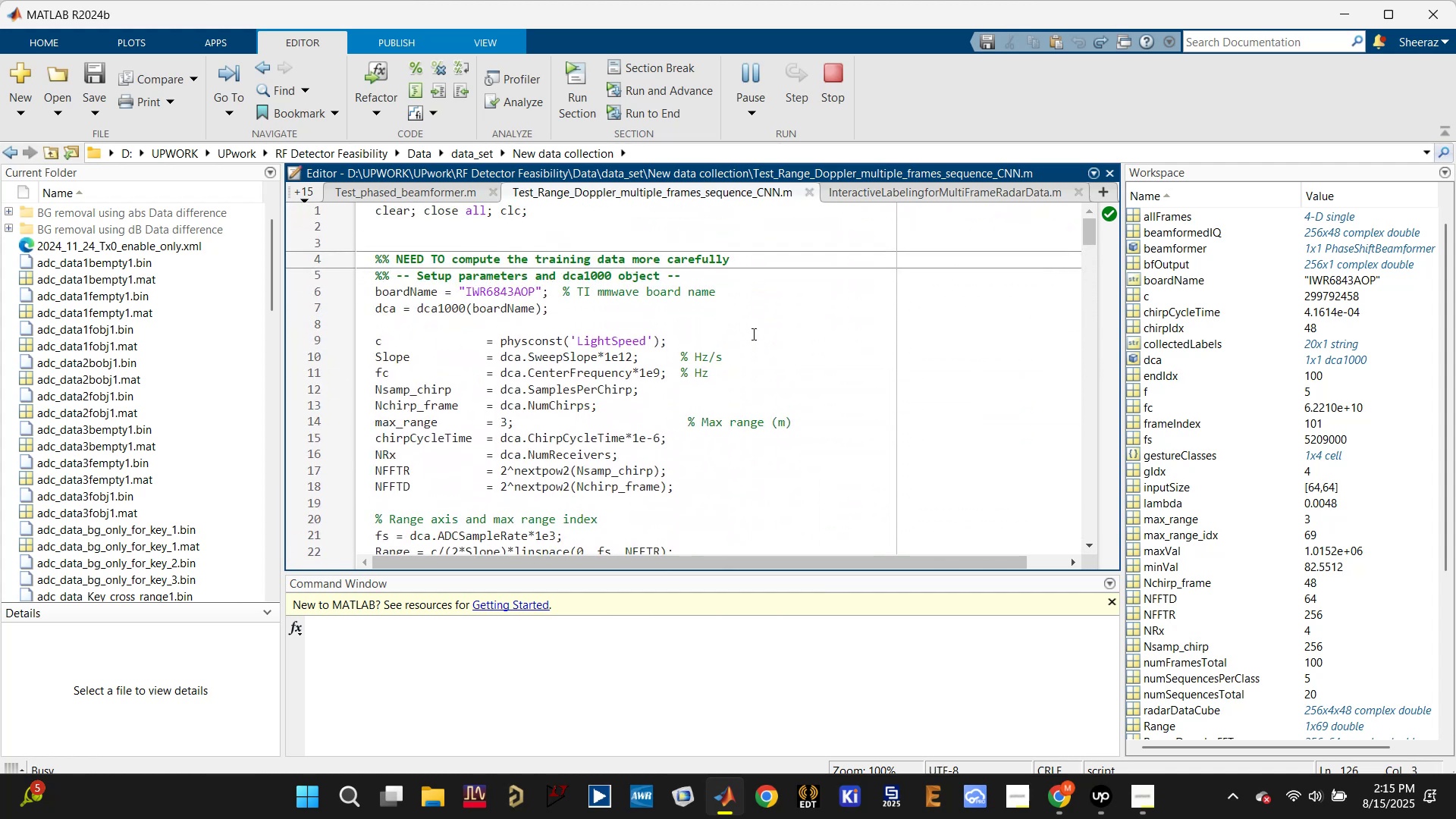 
left_click([610, 651])
 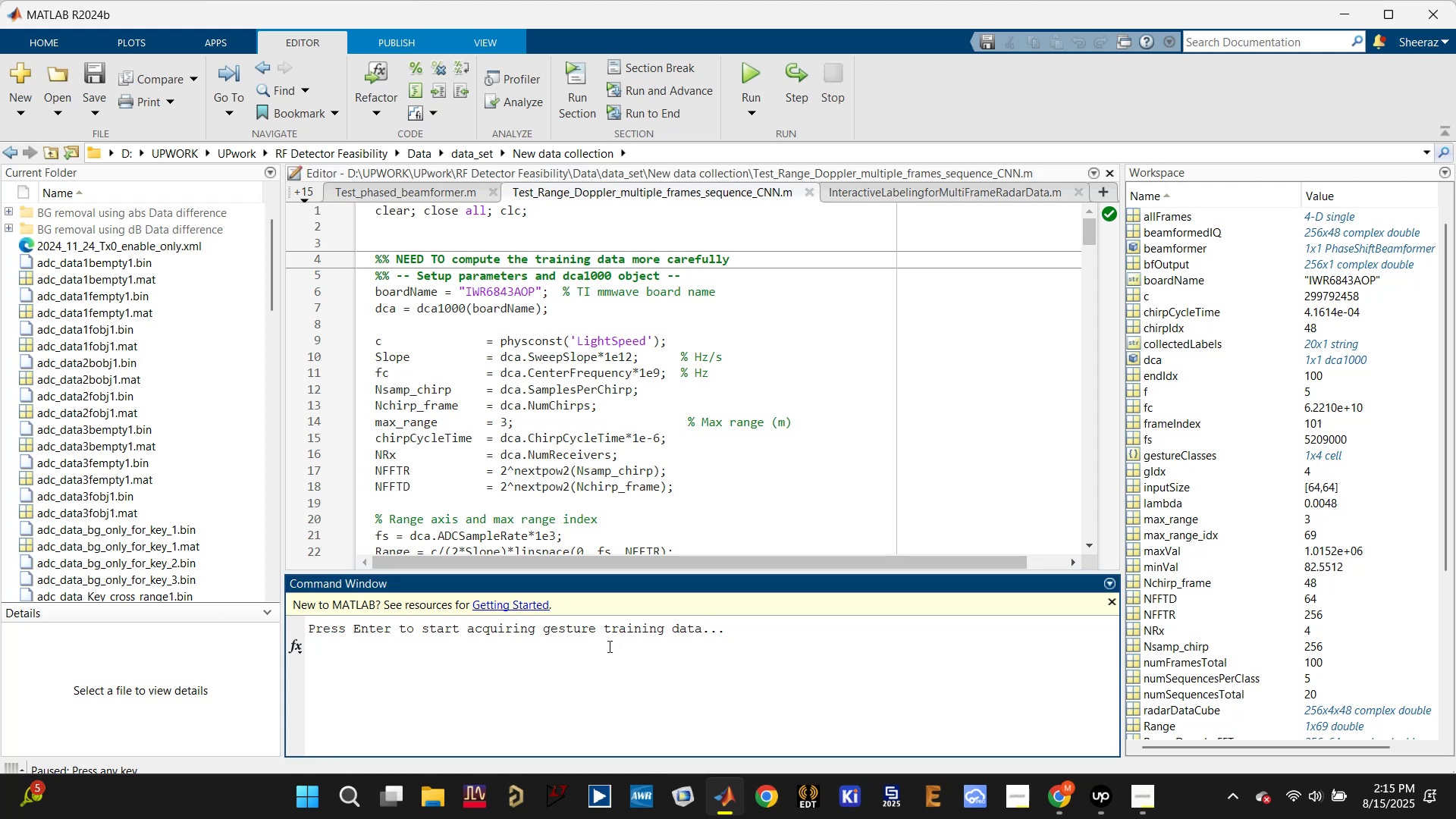 
key(Enter)
 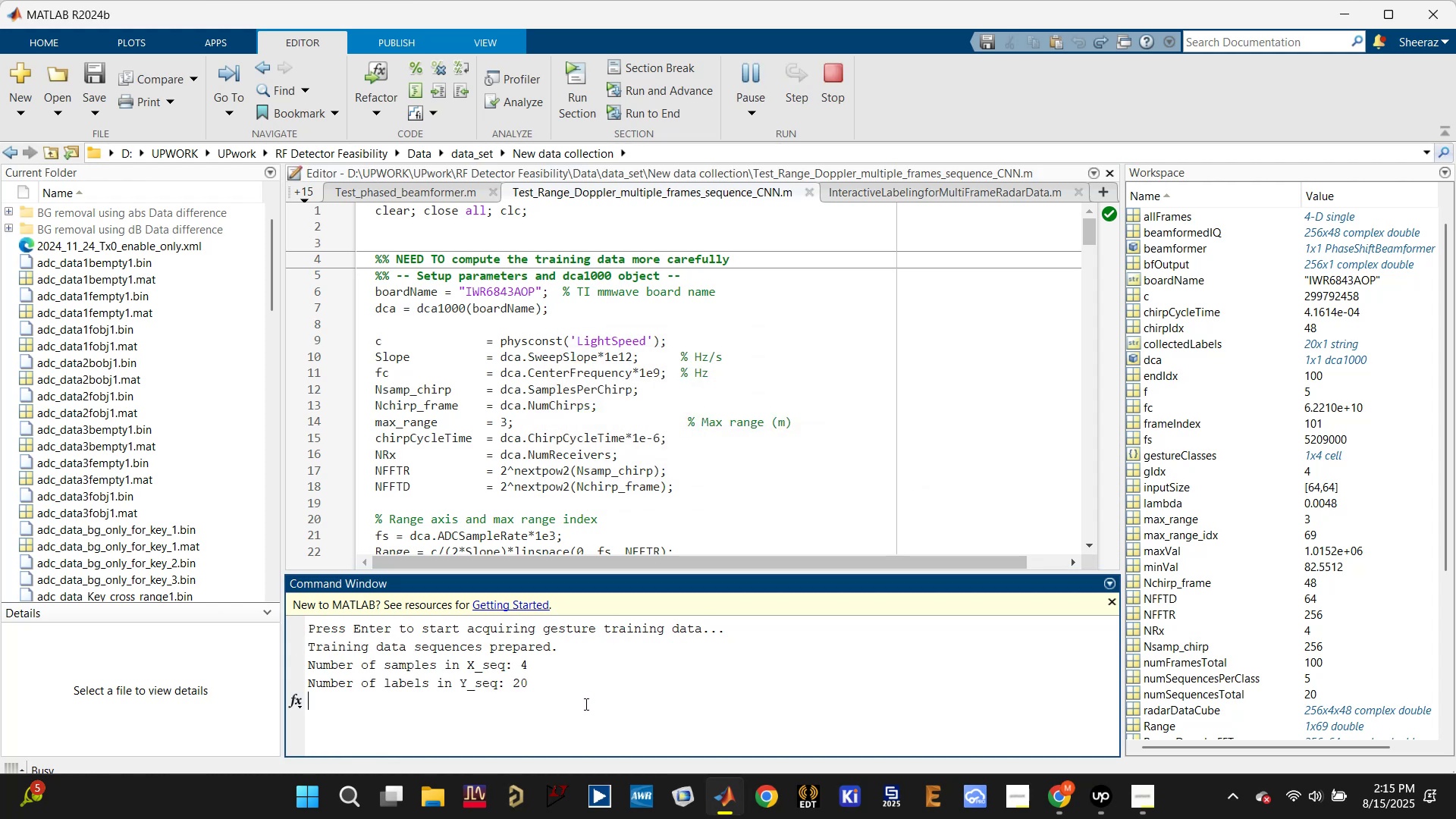 
wait(12.13)
 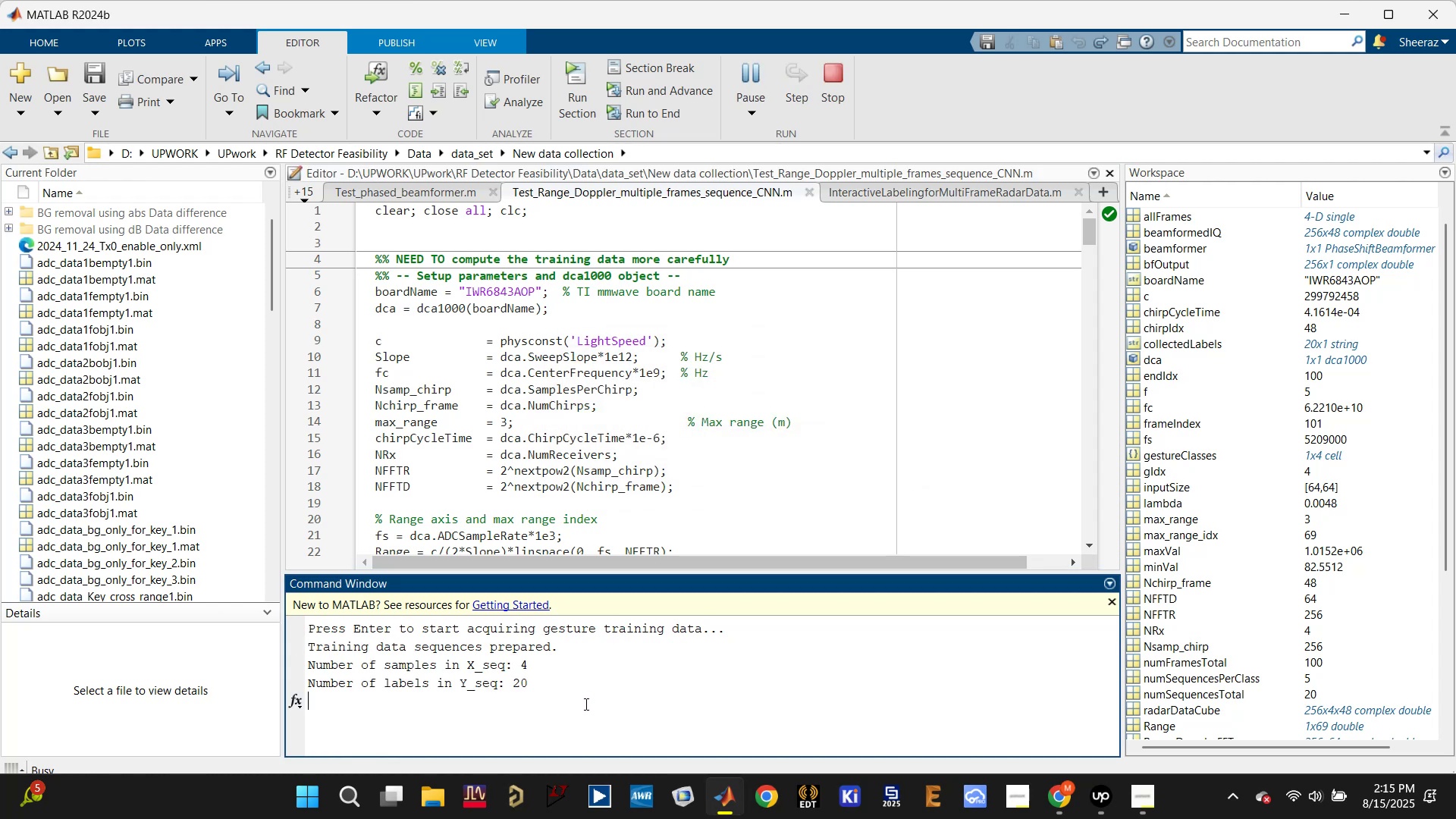 
left_click([585, 704])
 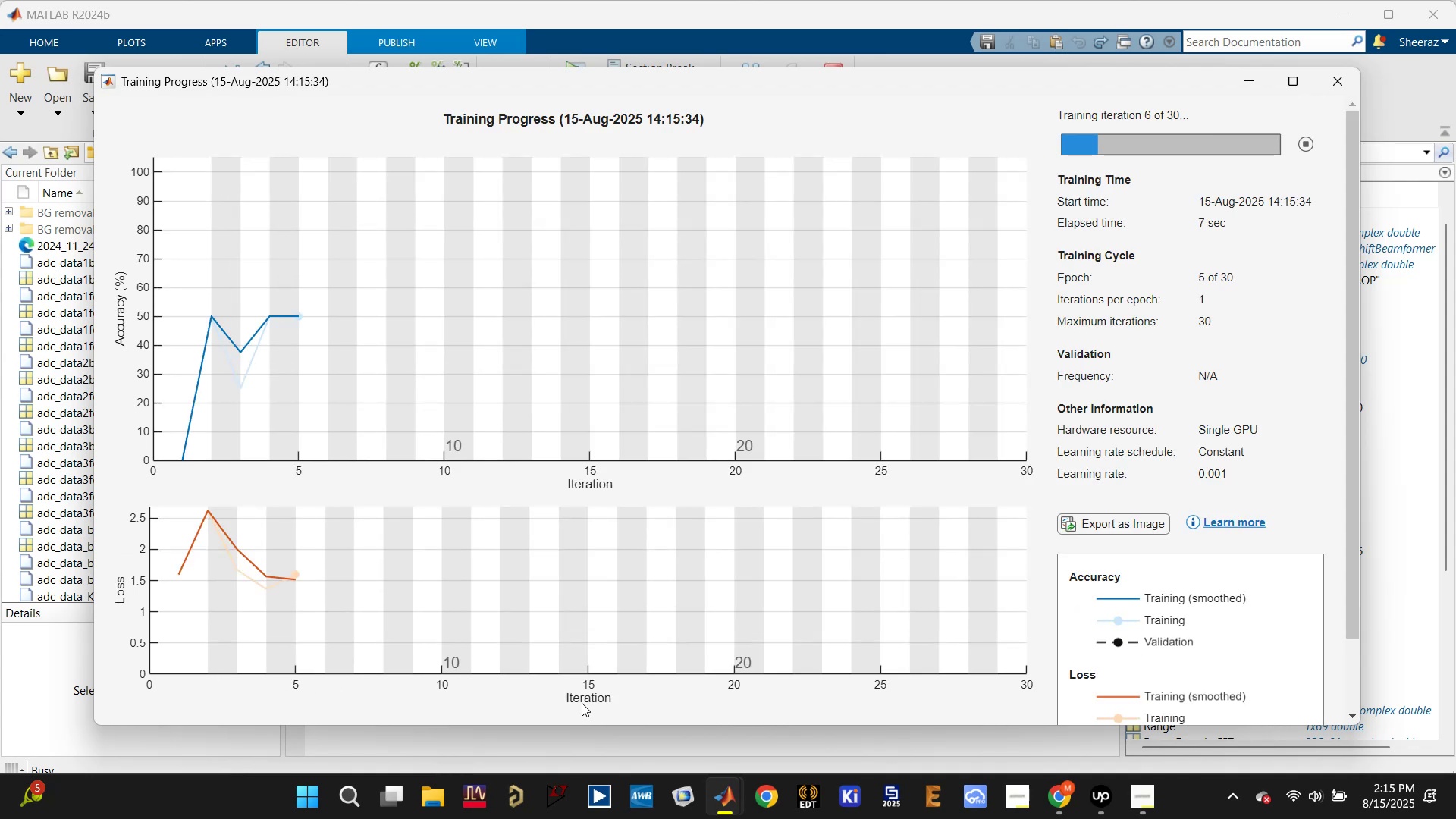 
wait(15.4)
 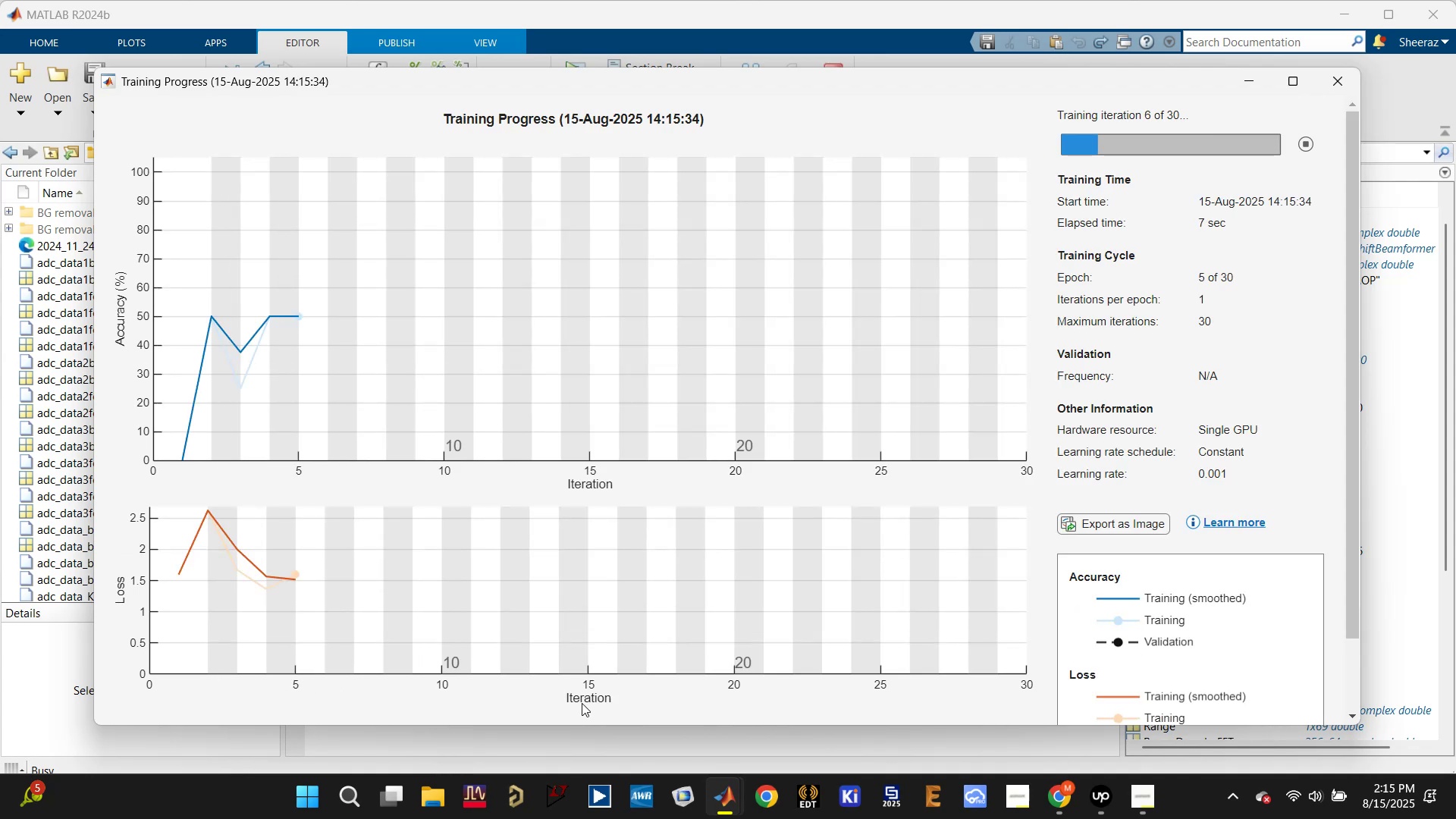 
left_click([1236, 82])
 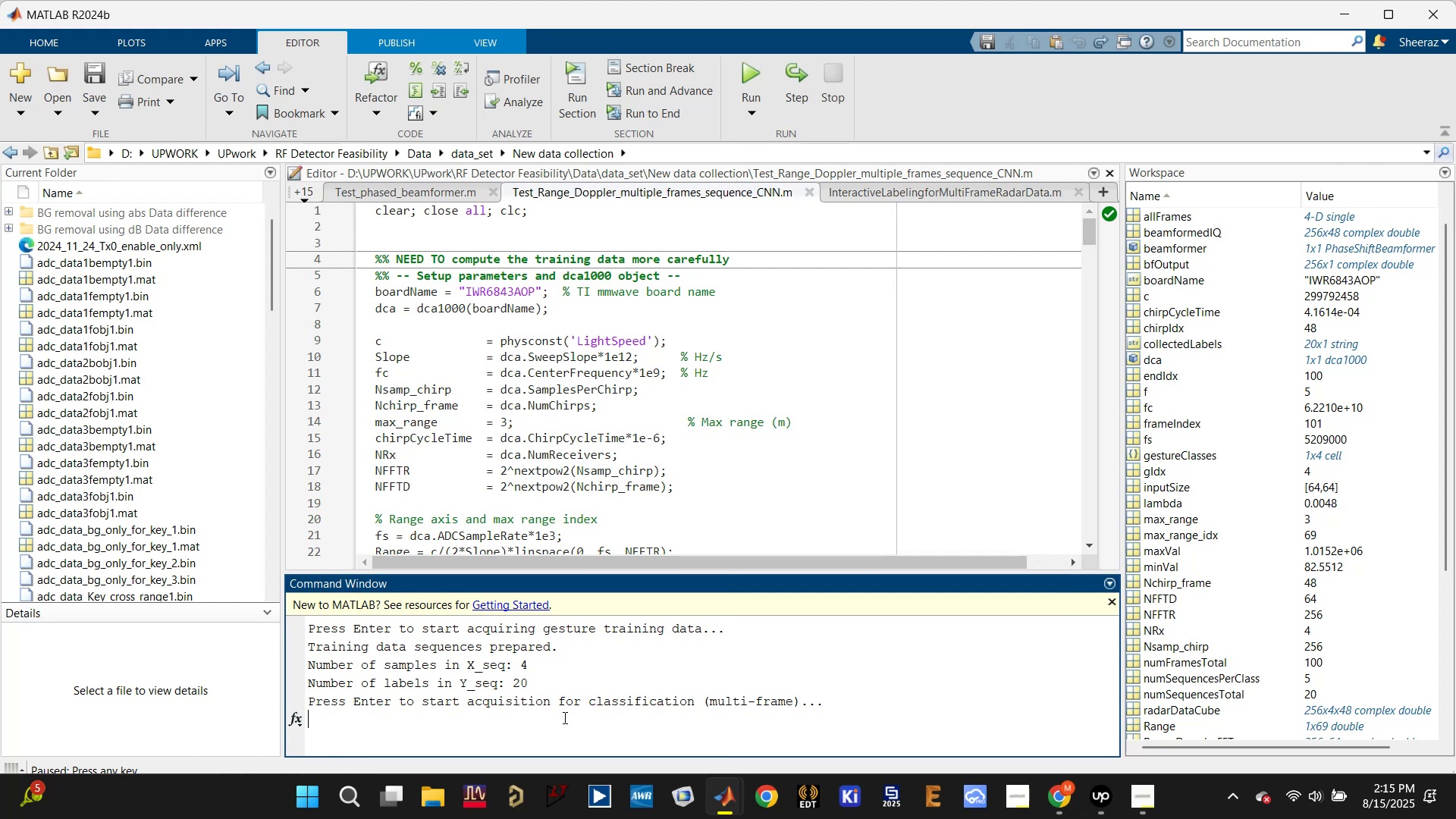 
key(Enter)
 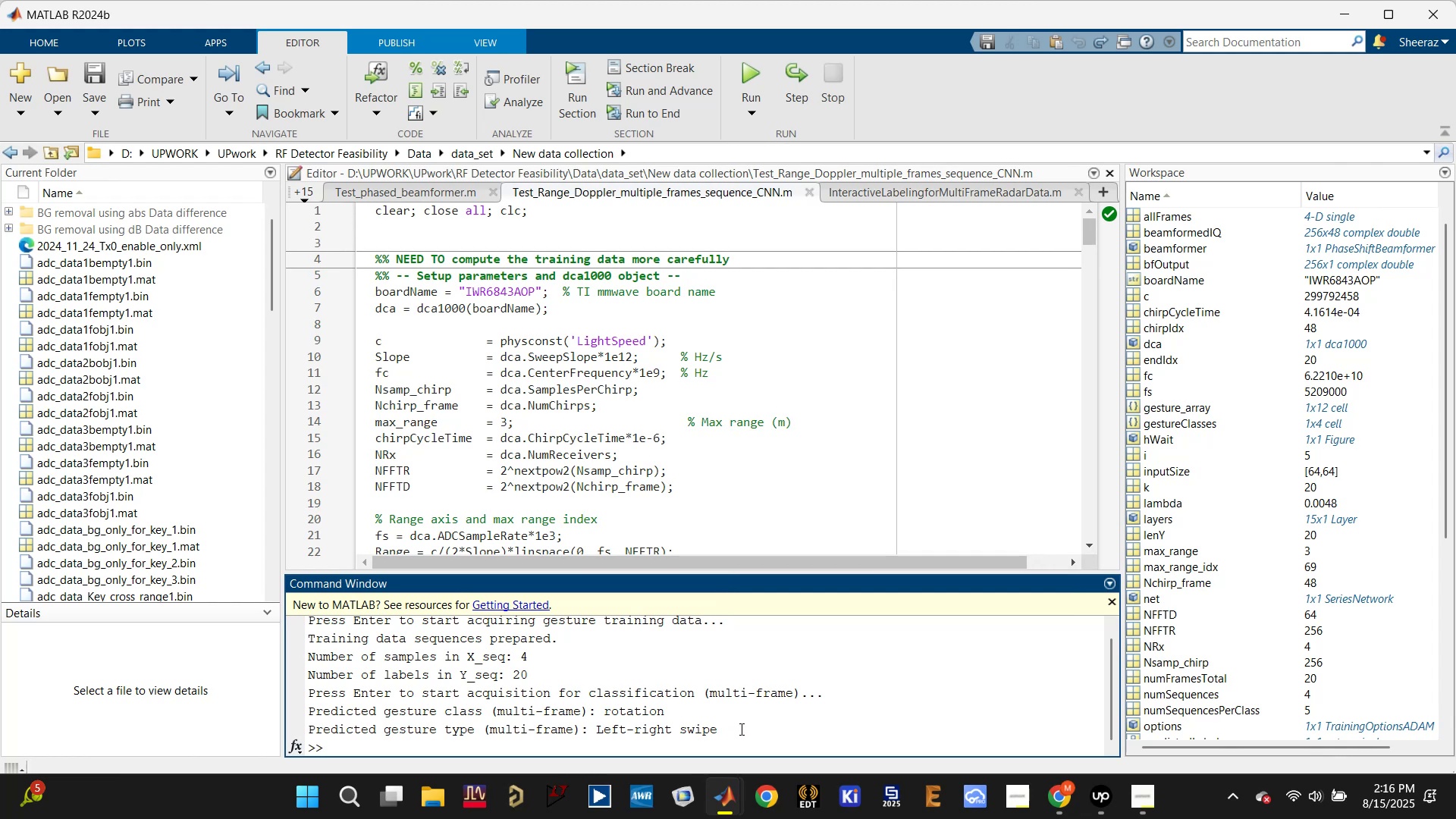 
wait(16.45)
 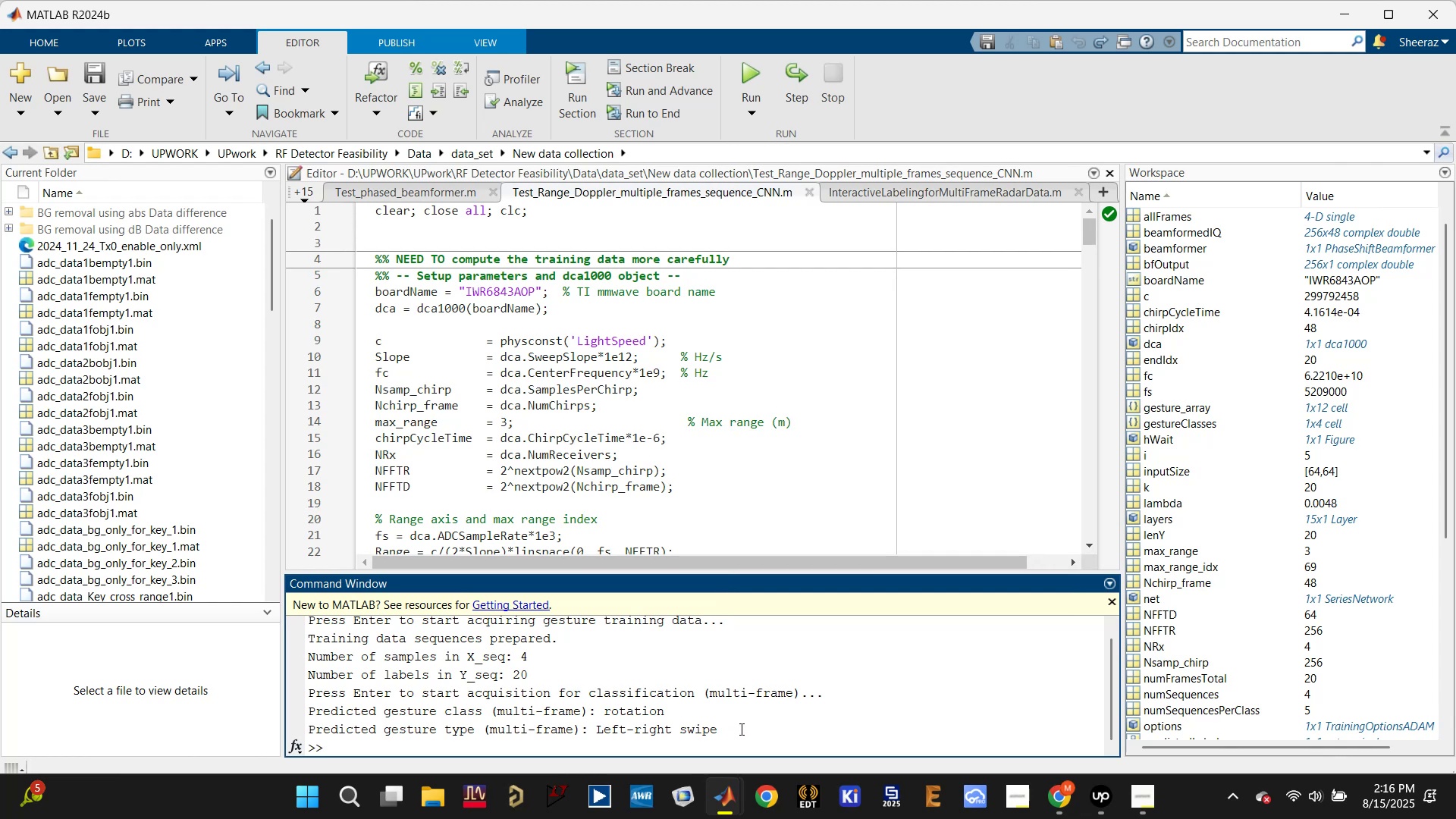 
left_click([1334, 80])
 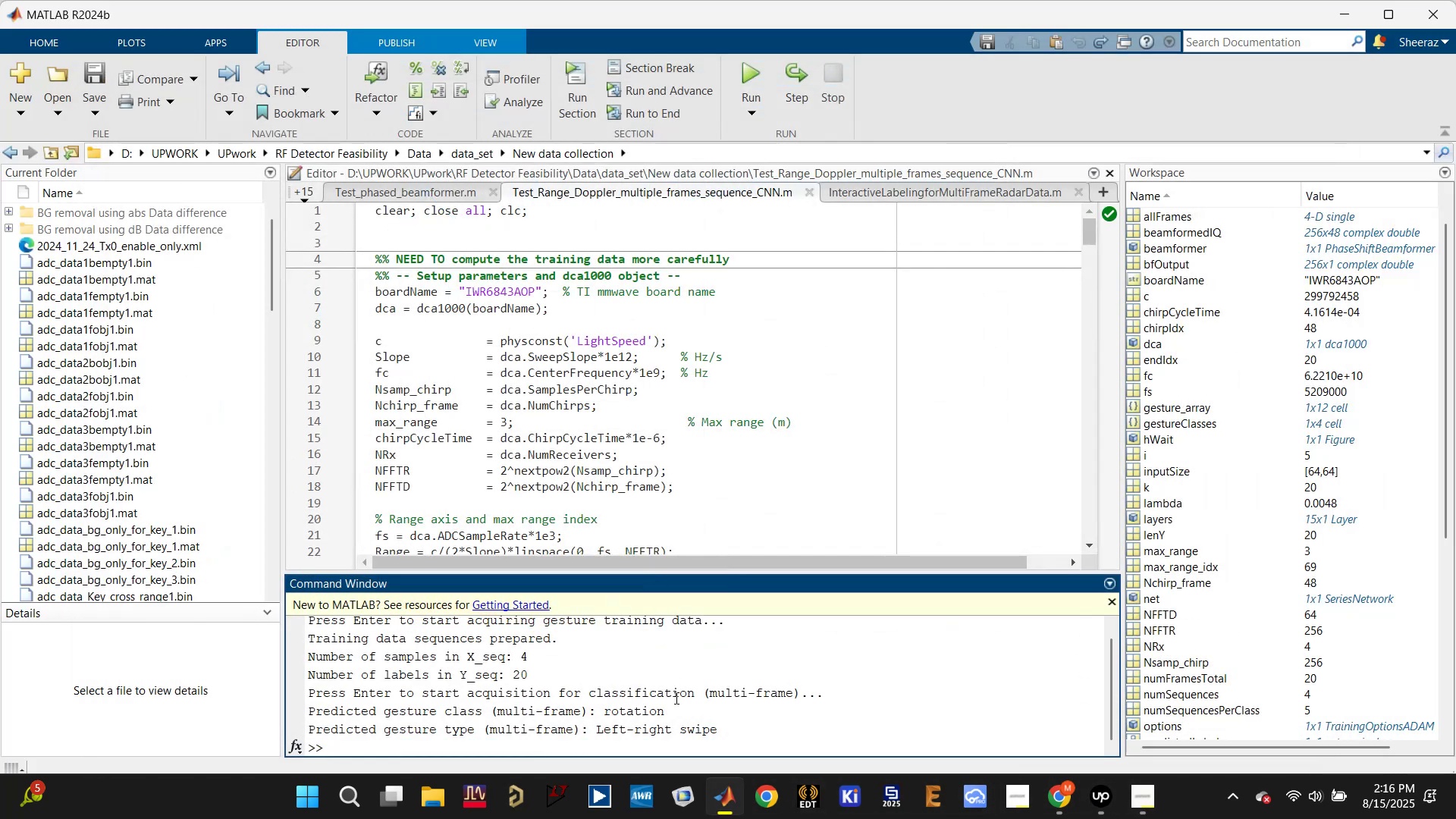 
left_click([664, 738])
 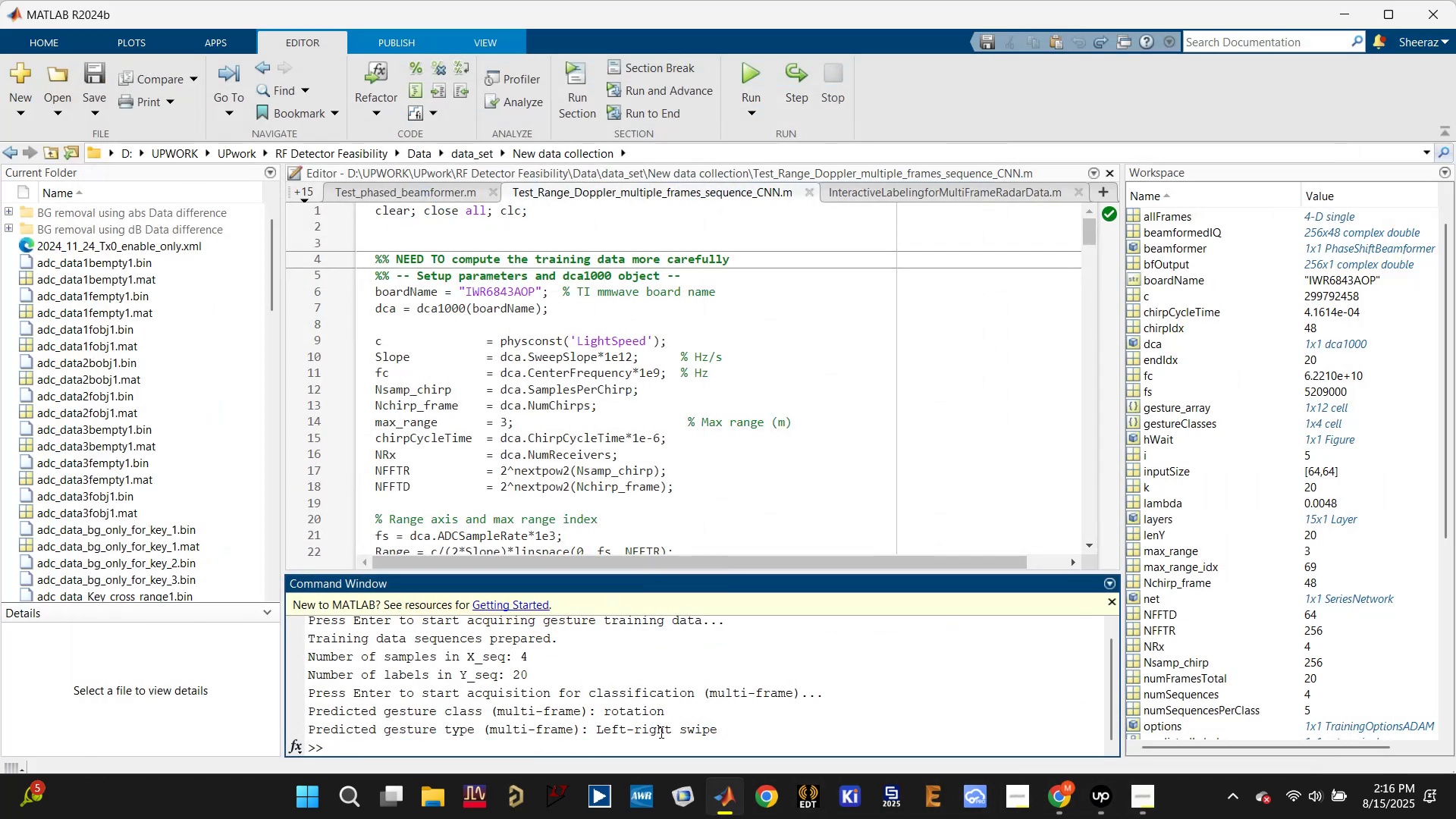 
type(clc)
 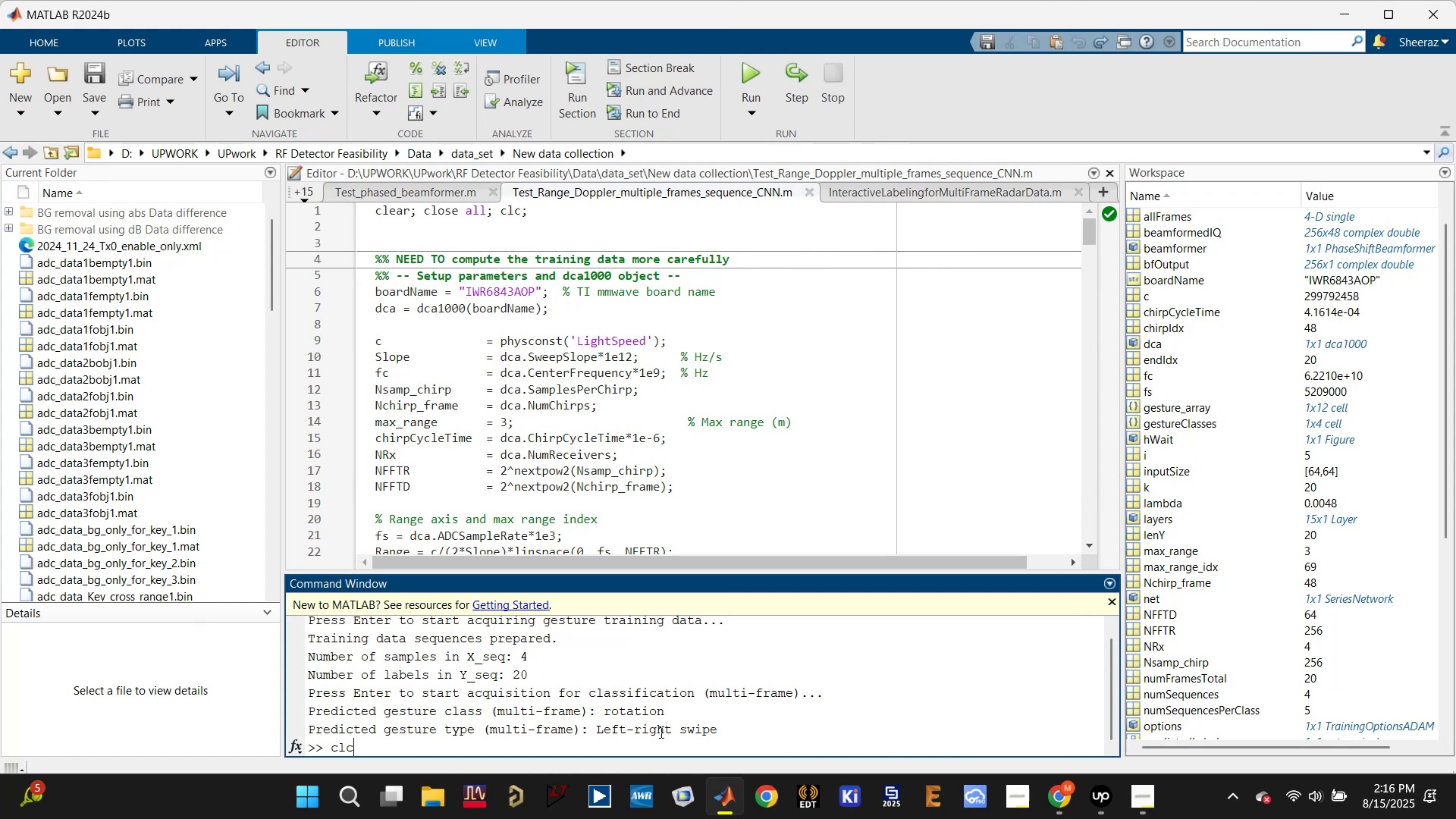 
key(Enter)
 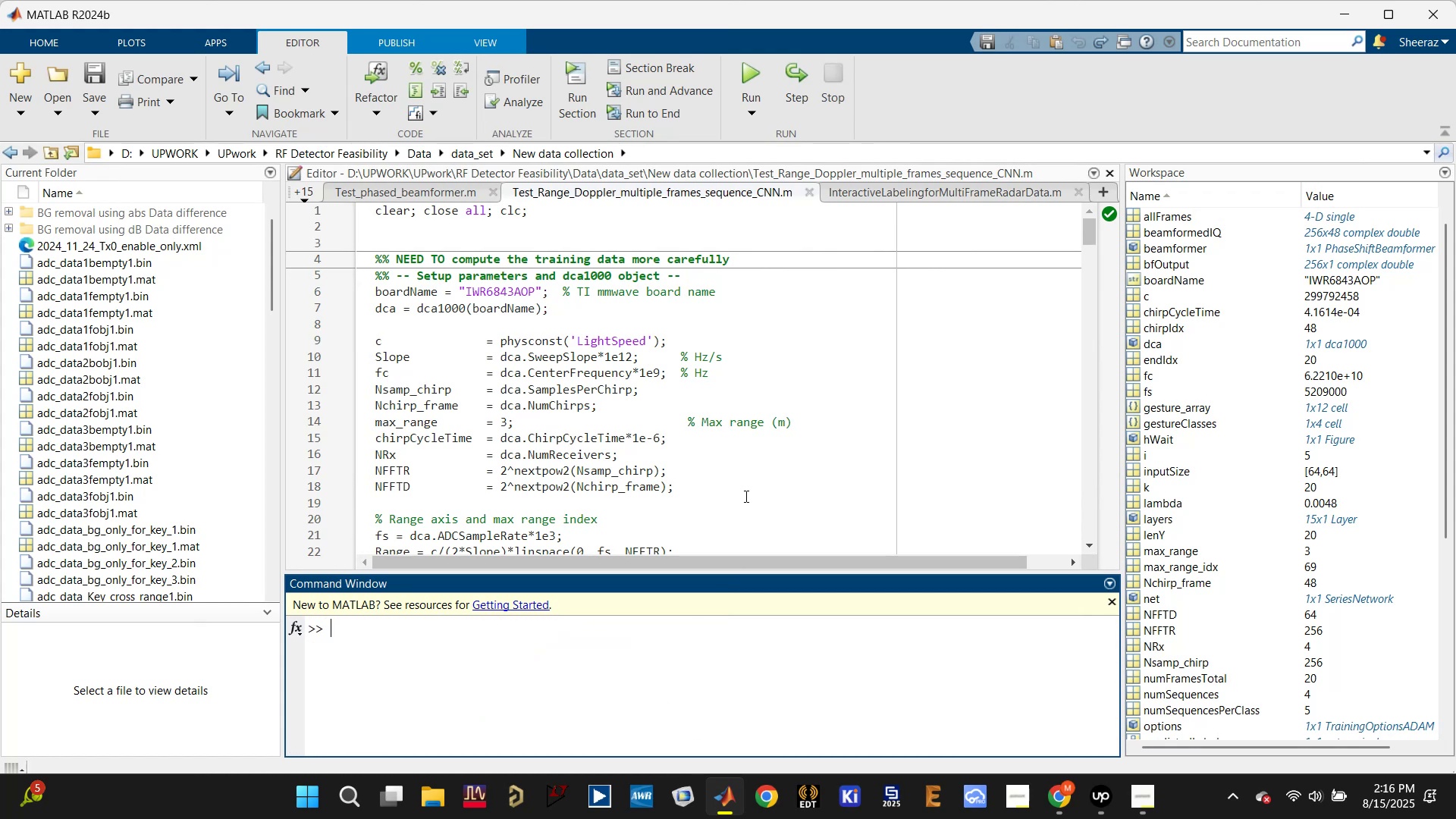 
left_click([814, 478])
 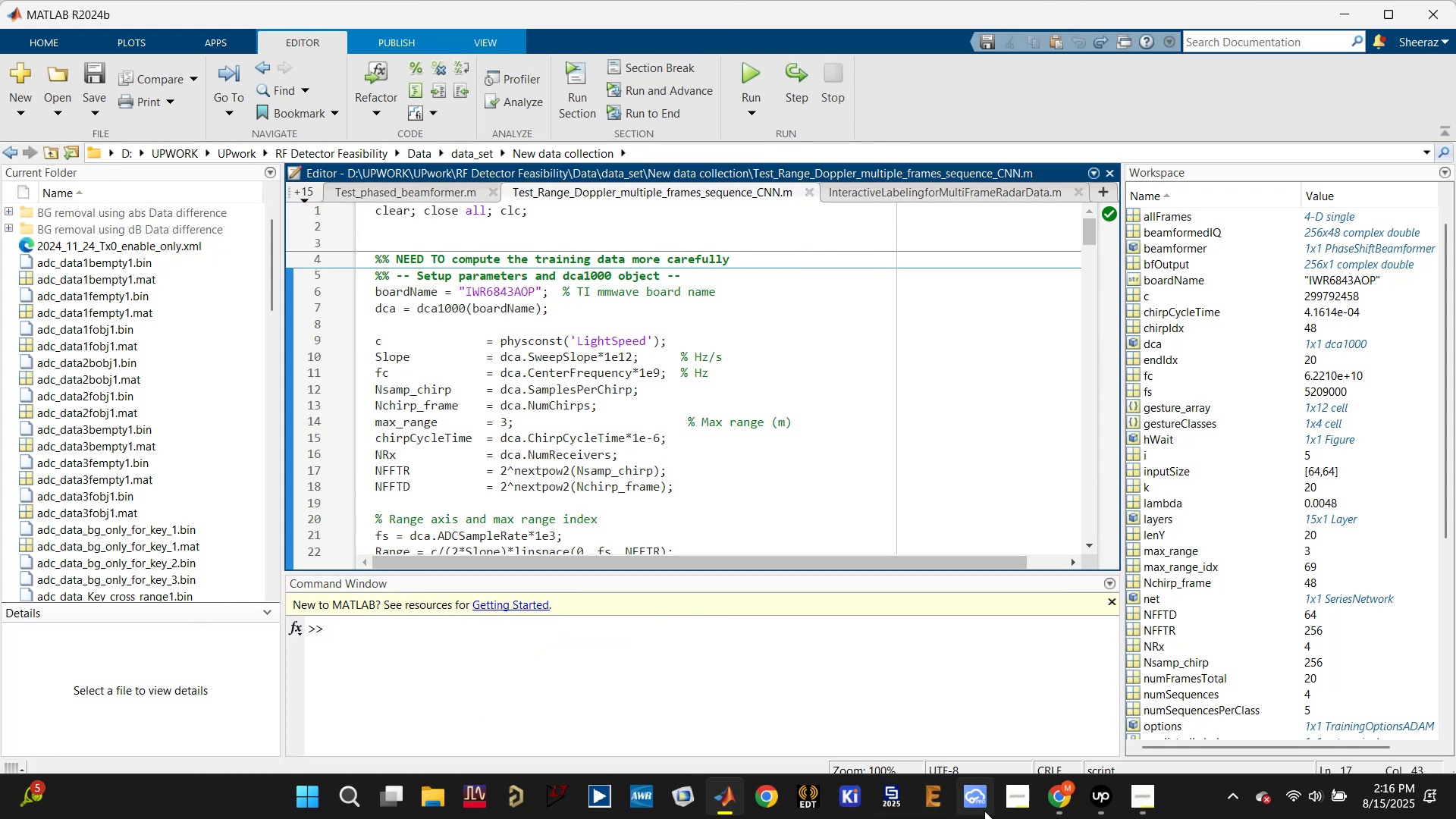 
wait(5.8)
 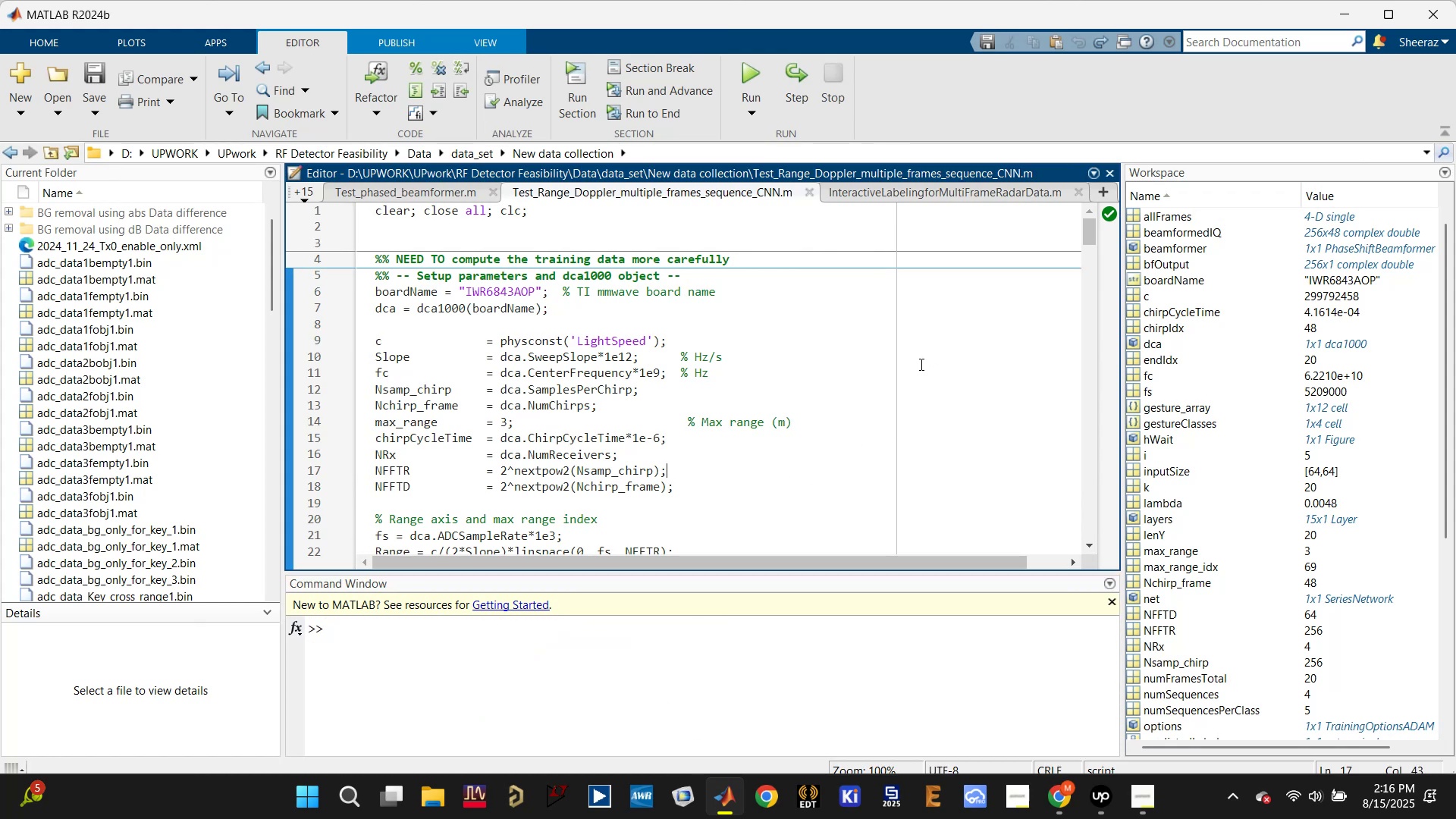 
left_click([956, 645])
 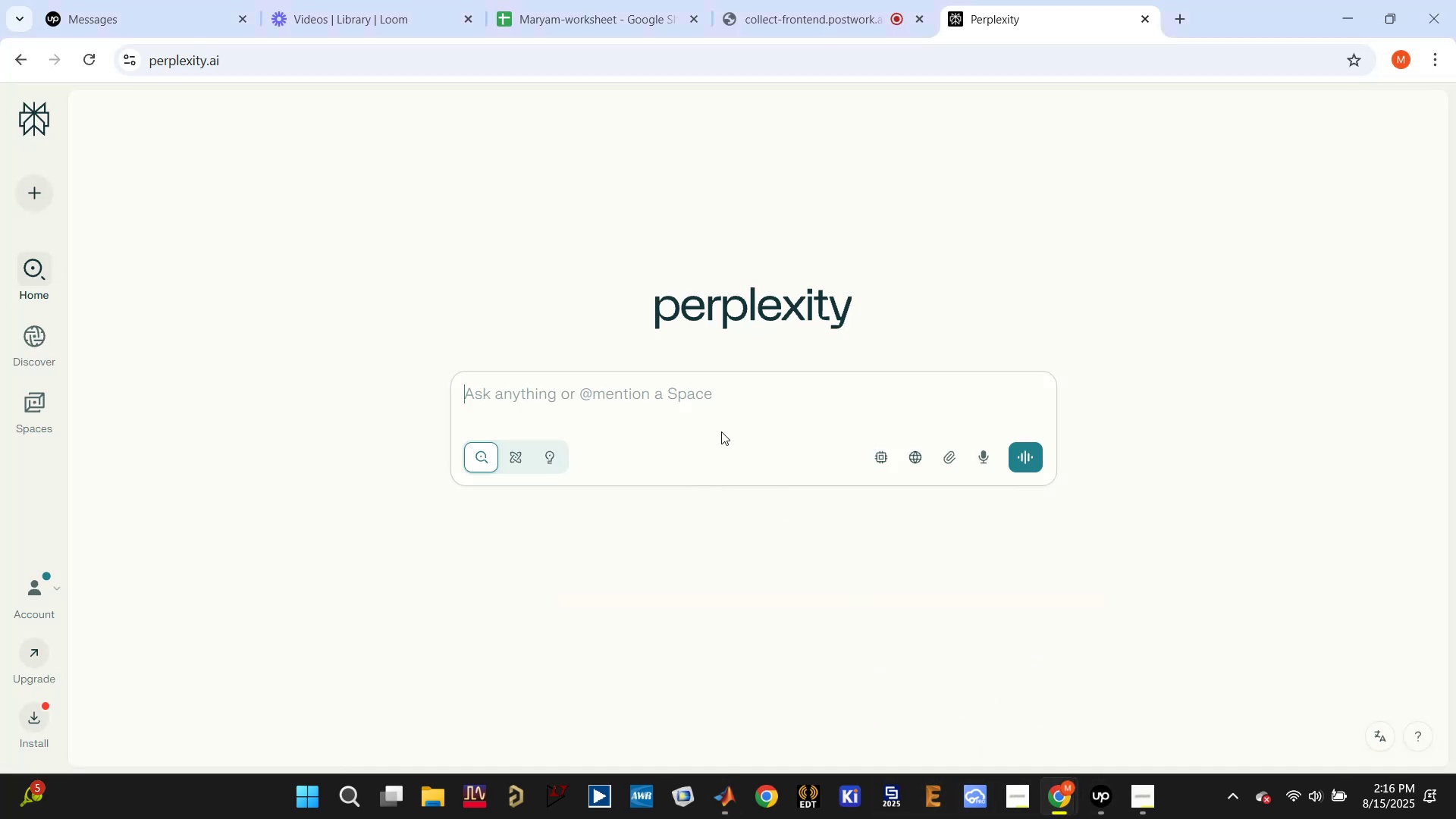 
left_click([720, 393])
 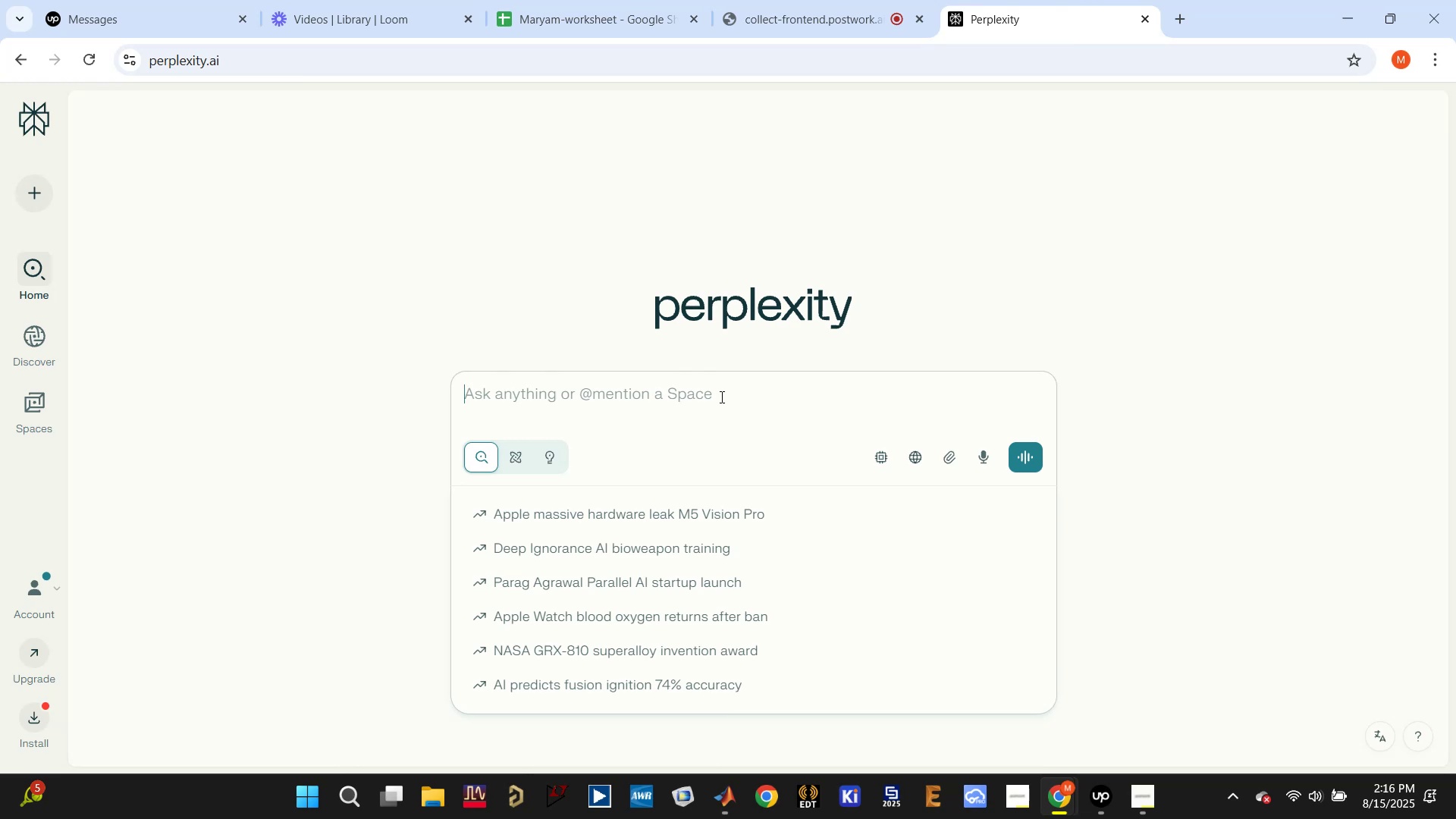 
type(concel)
key(Backspace)
type(aled ma)
key(Backspace)
type(etal detection using IWR685)
key(Backspace)
type(43AOP in matlab)
 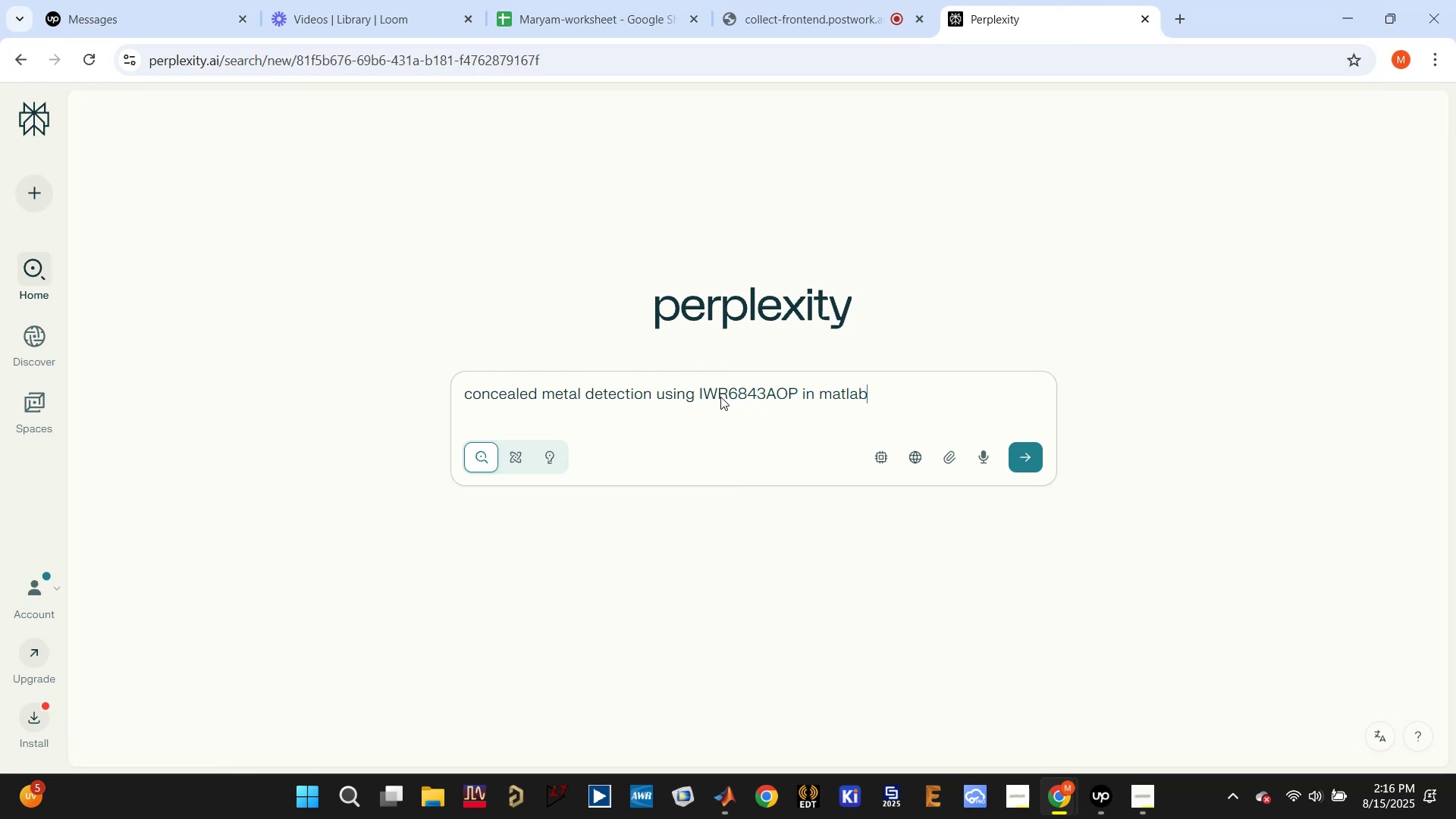 
 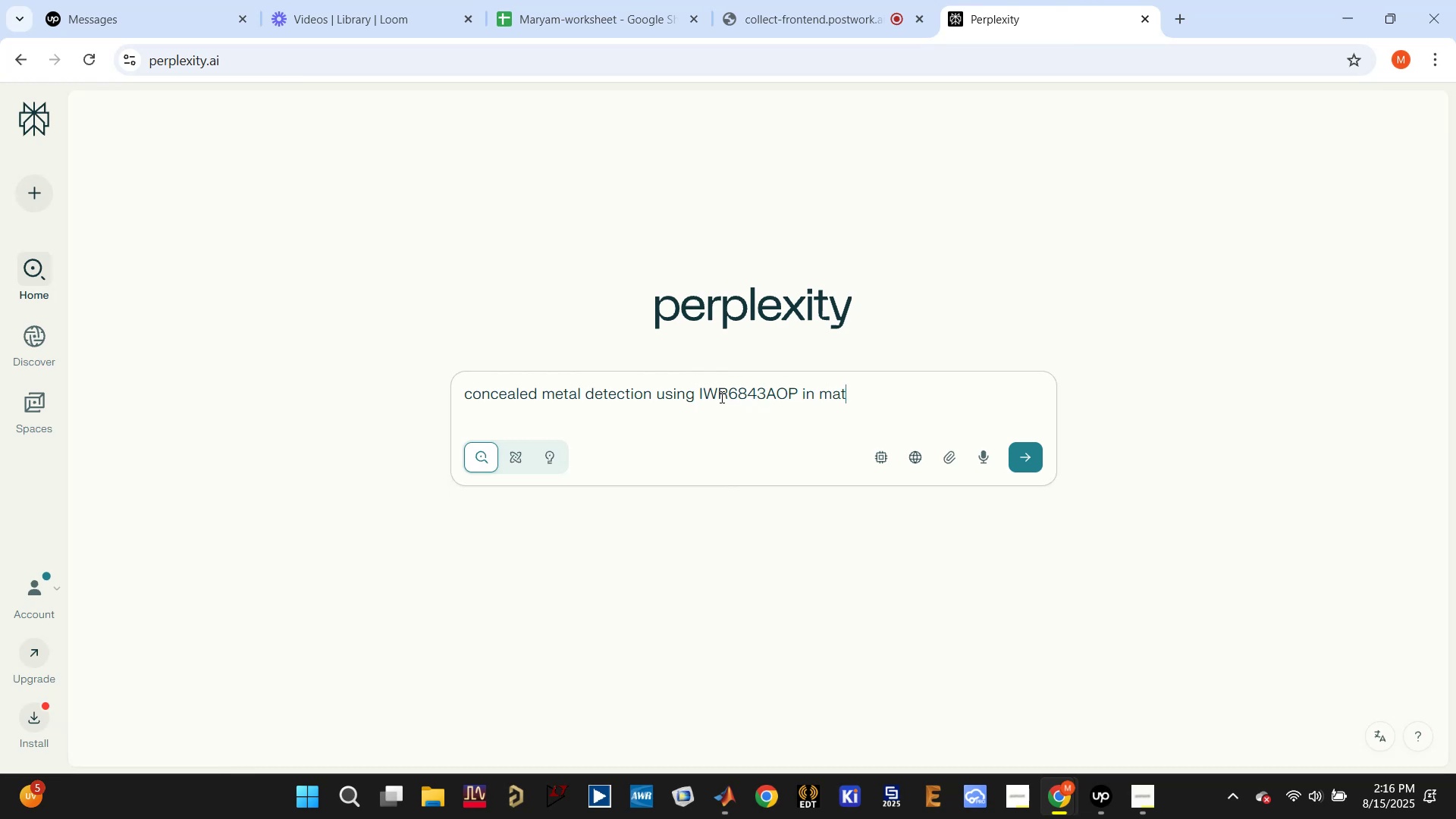 
key(Enter)
 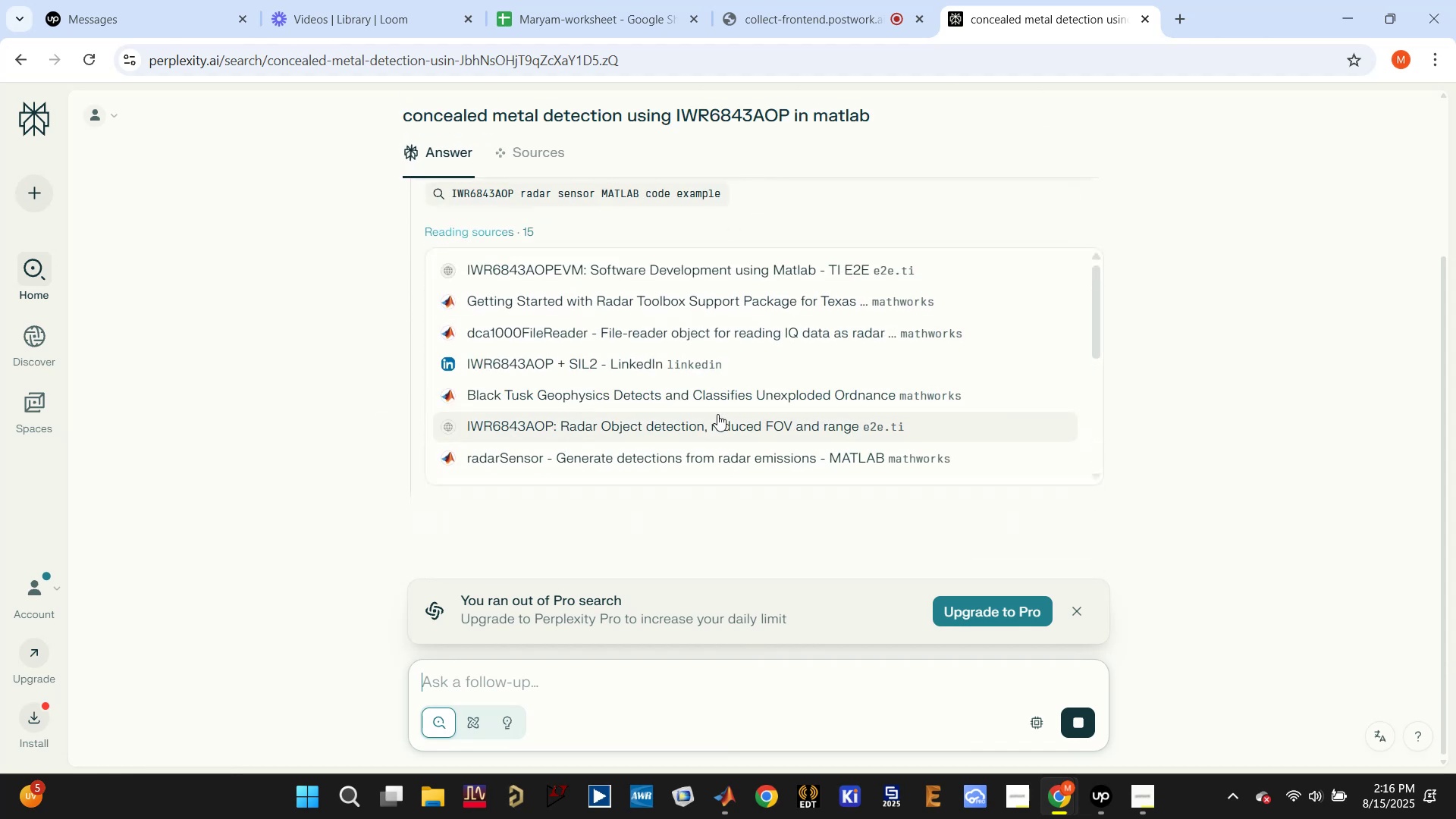 
left_click([804, 27])
 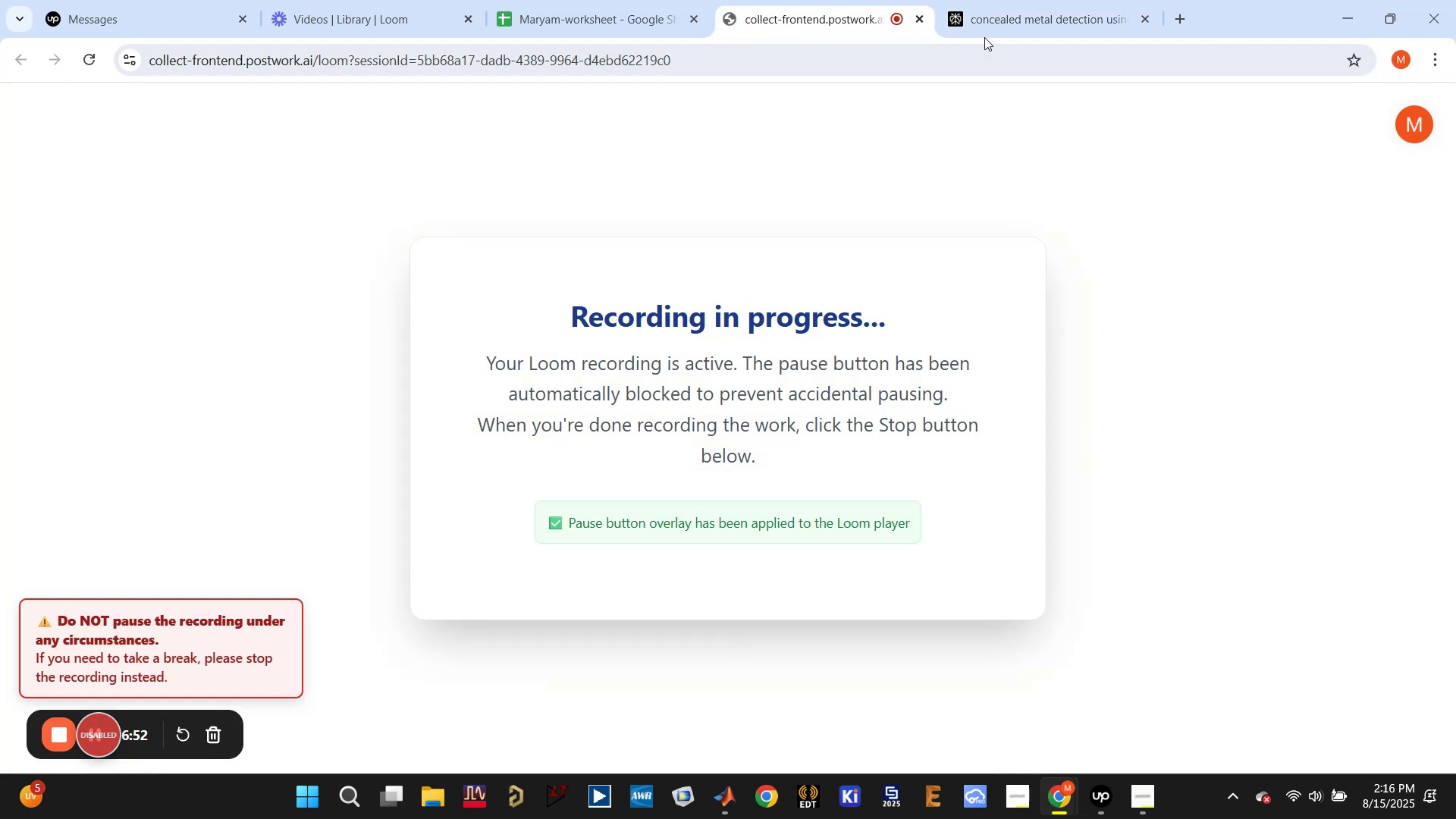 
left_click([999, 27])
 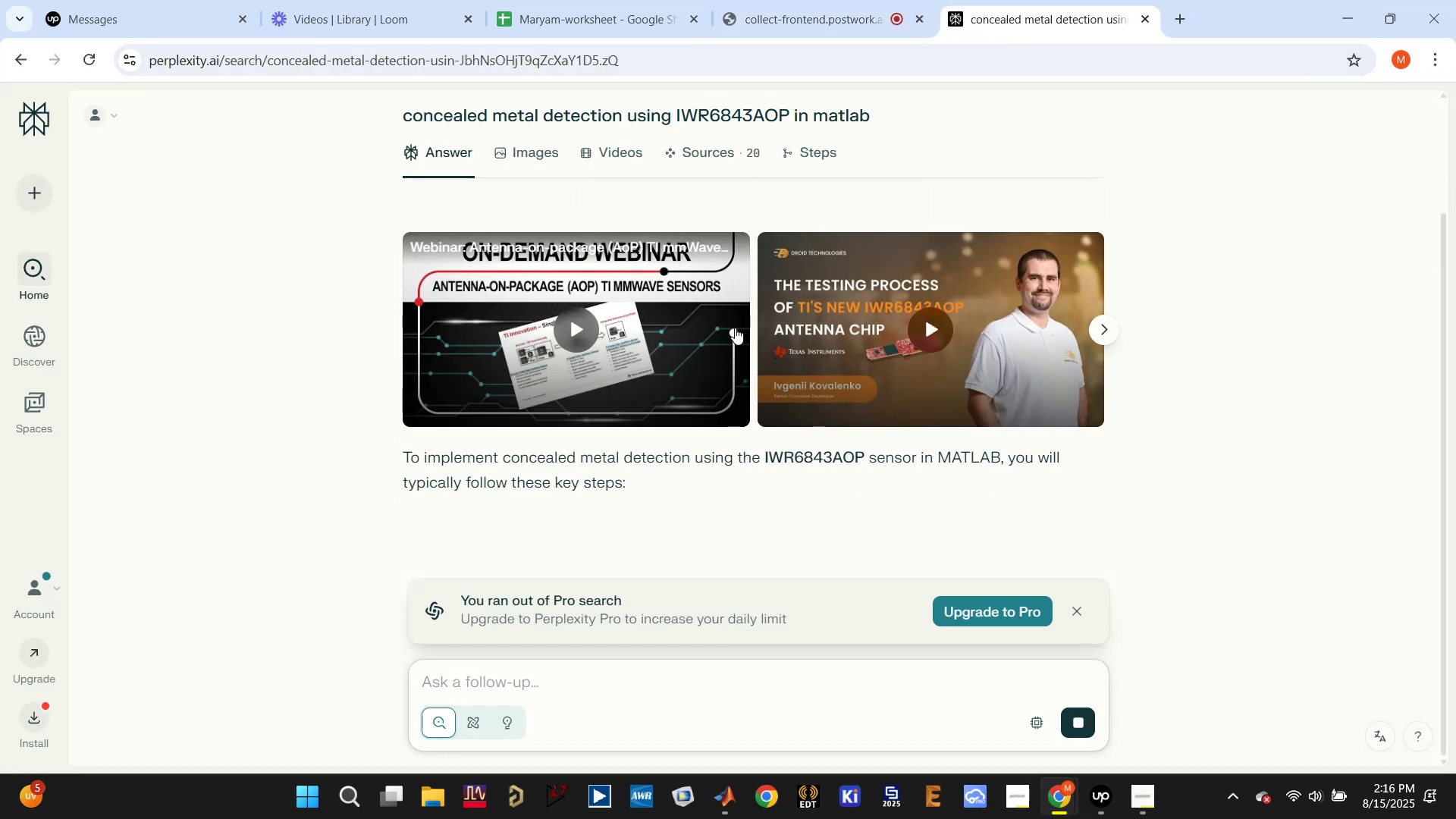 
scroll: coordinate [602, 432], scroll_direction: down, amount: 4.0
 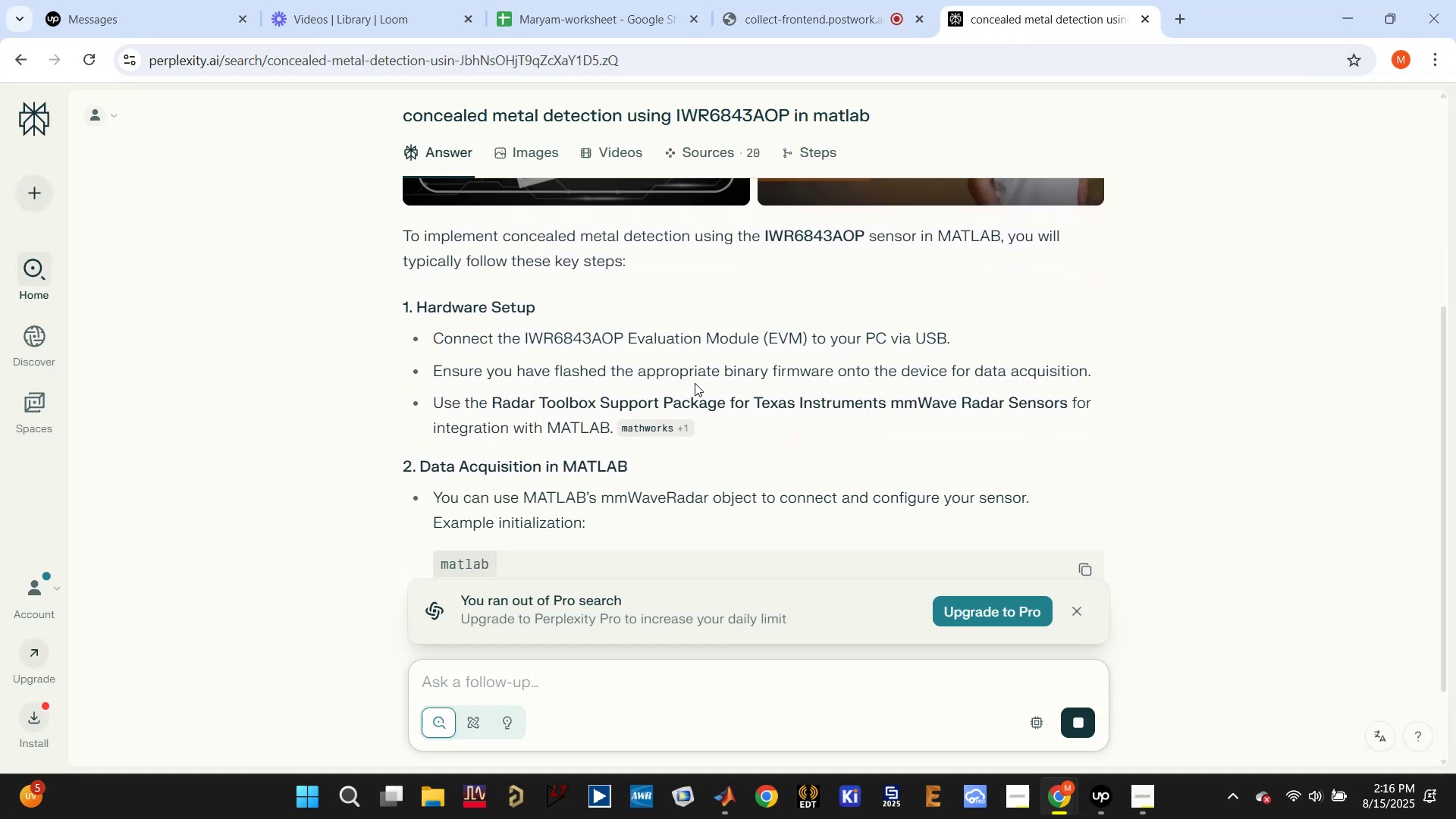 
left_click_drag(start_coordinate=[686, 378], to_coordinate=[1018, 372])
 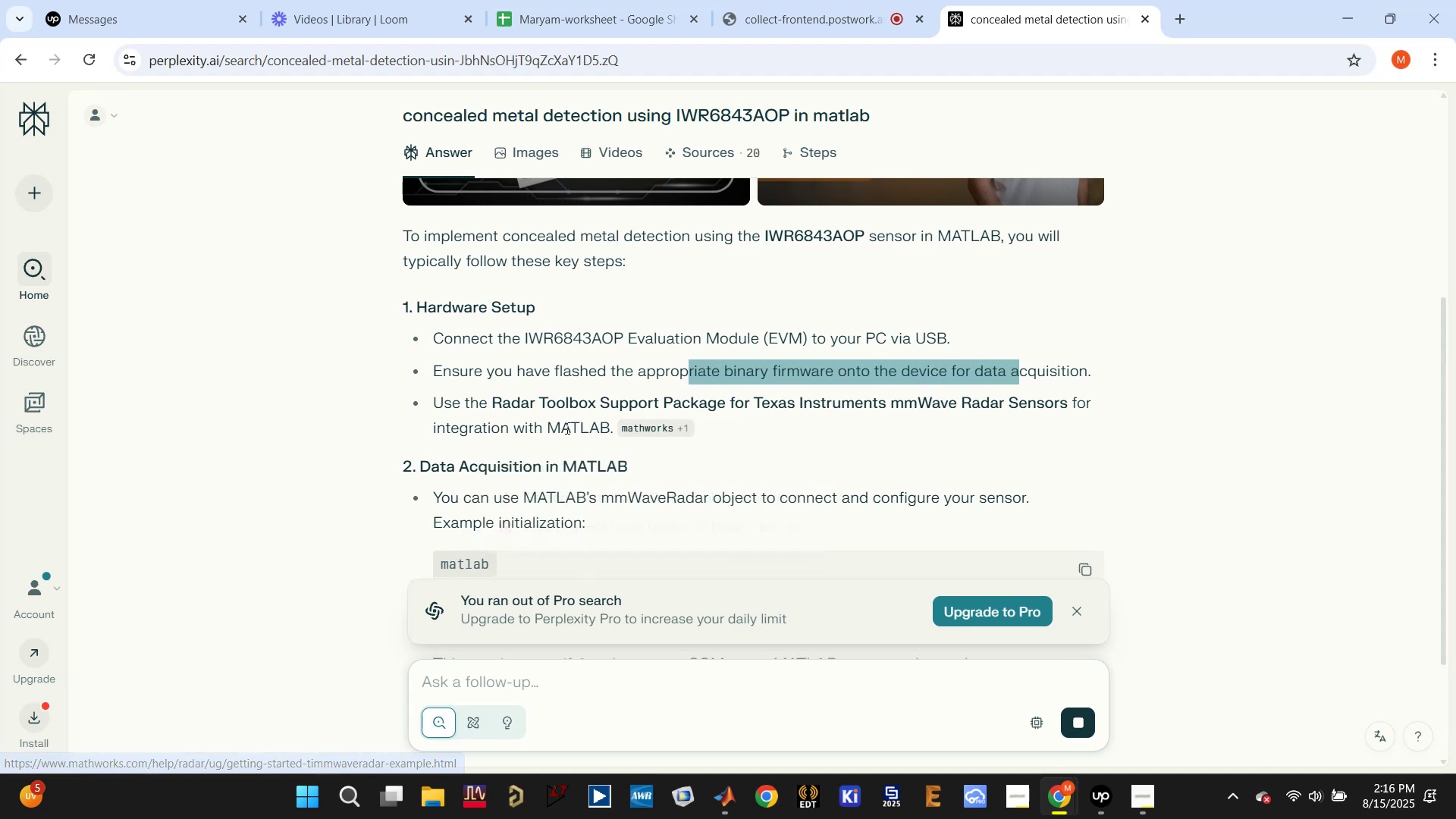 
scroll: coordinate [777, 438], scroll_direction: down, amount: 2.0
 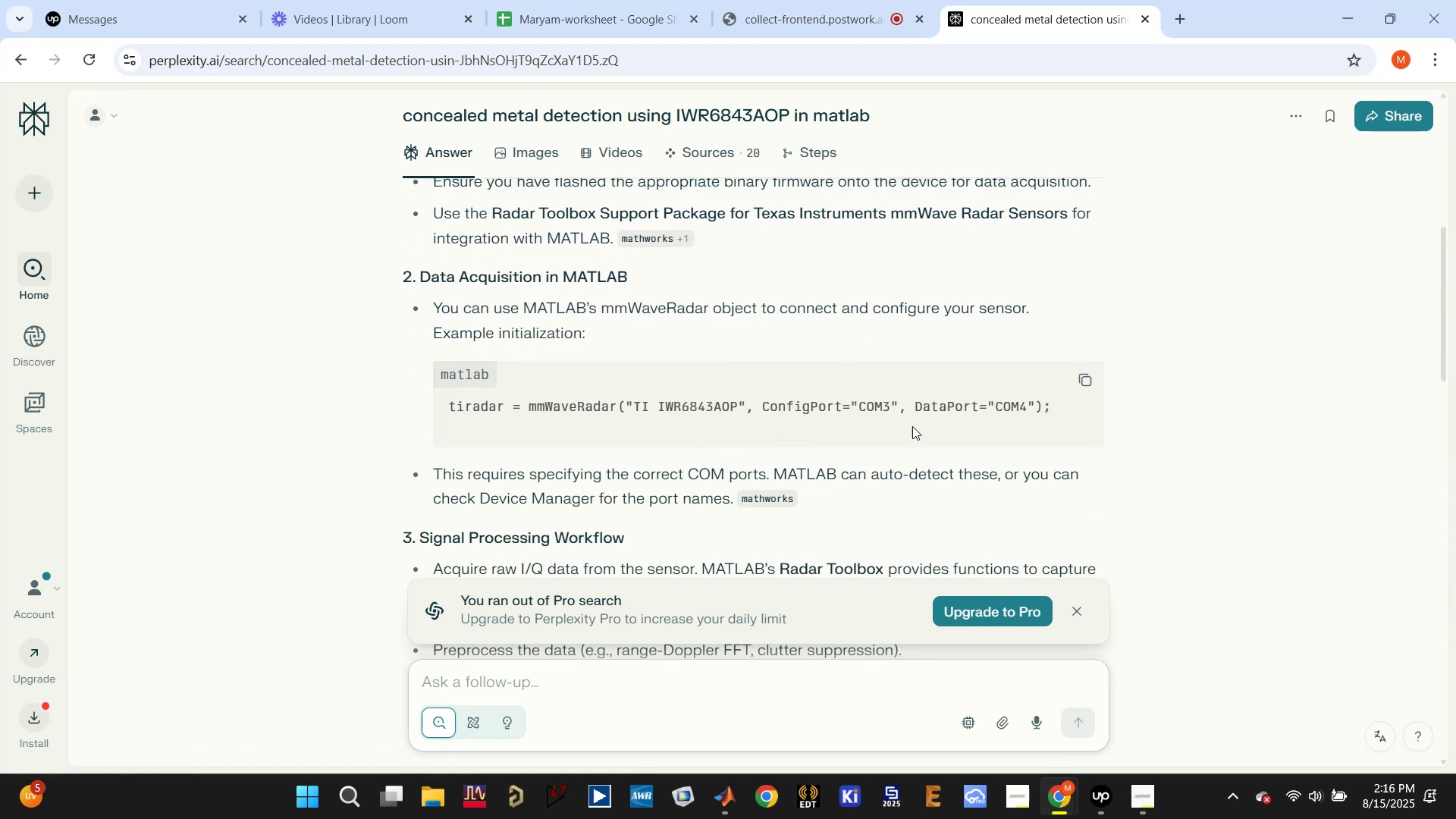 
wait(5.01)
 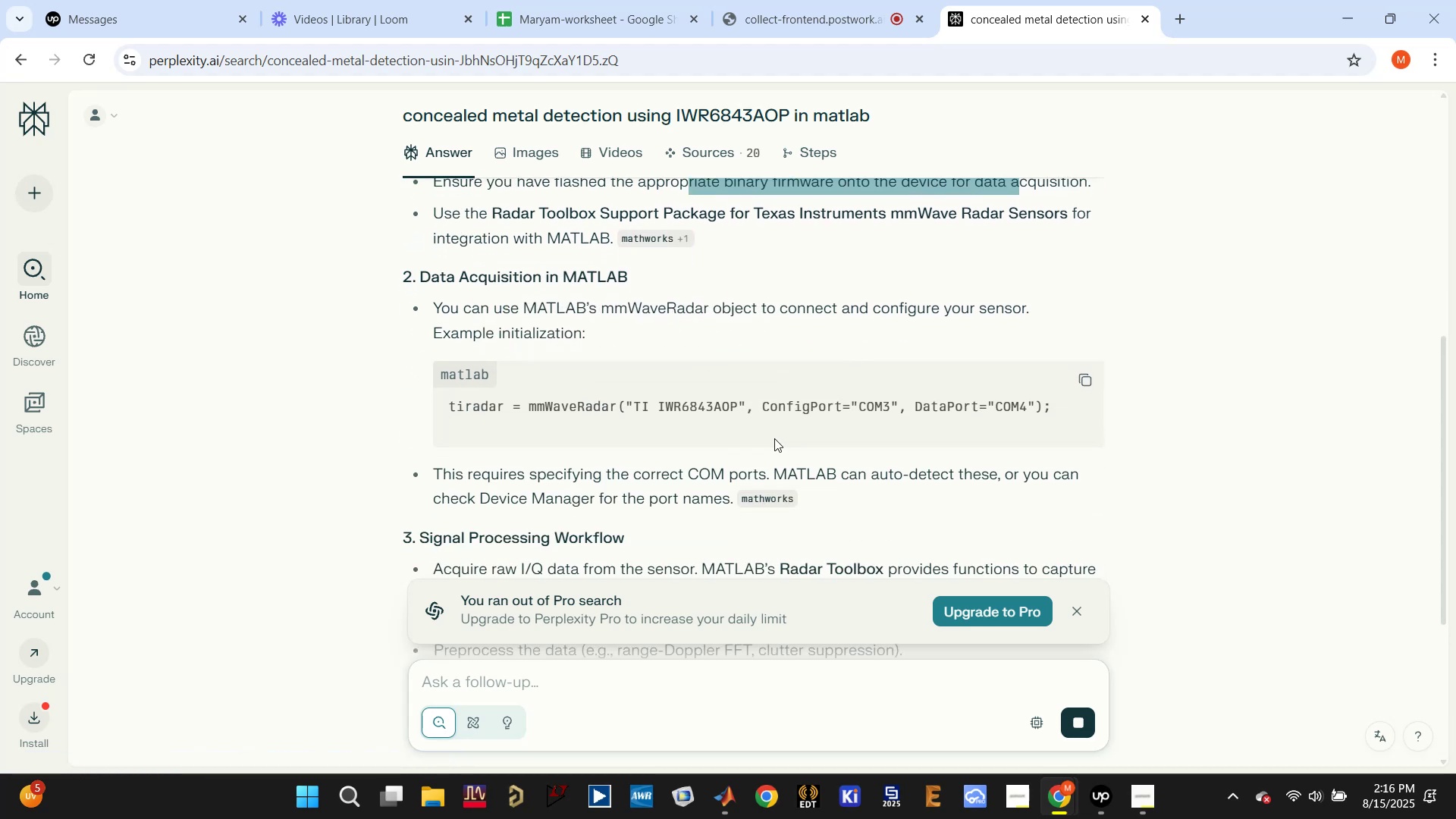 
scroll: coordinate [551, 430], scroll_direction: down, amount: 2.0
 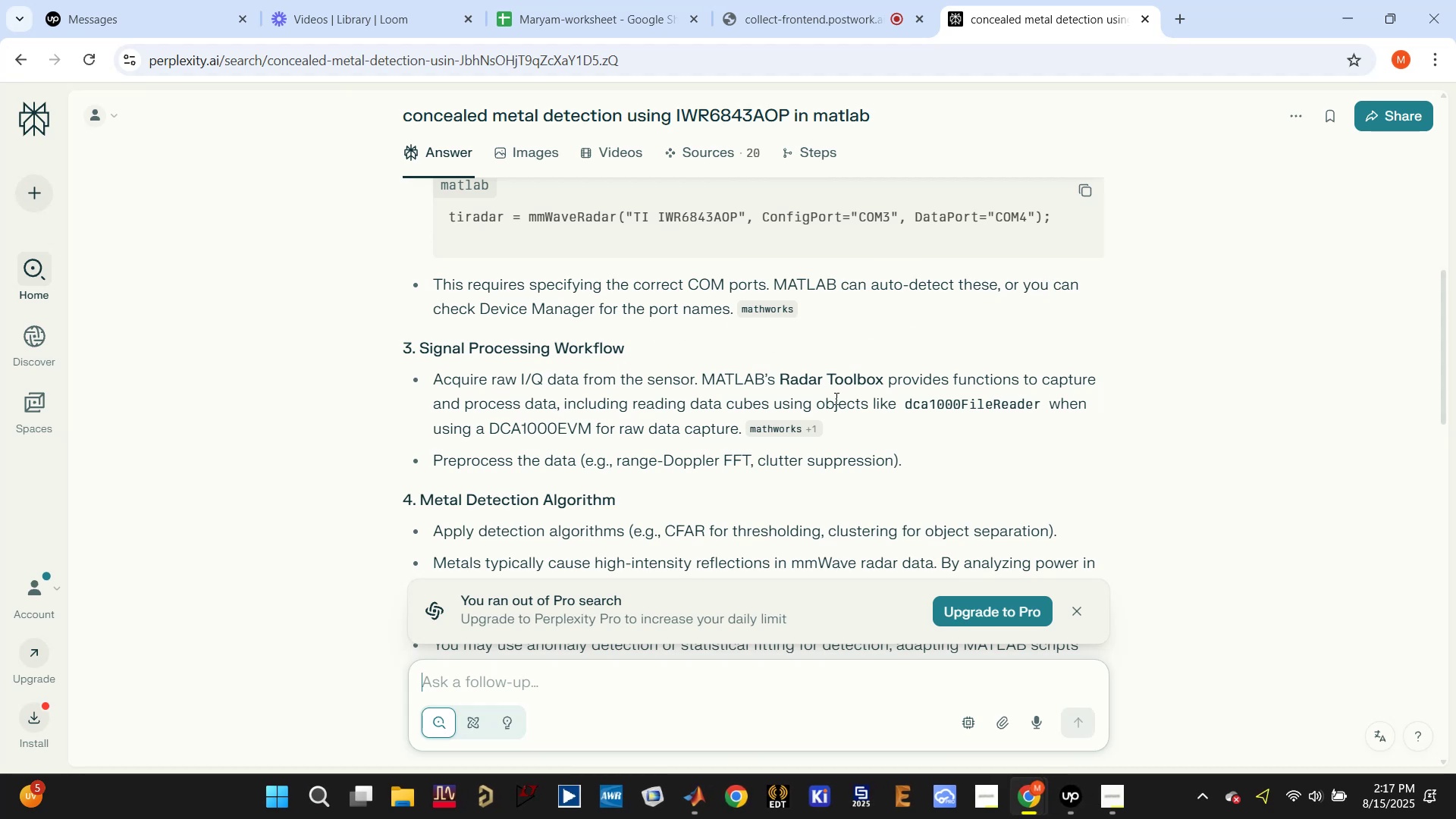 
wait(14.06)
 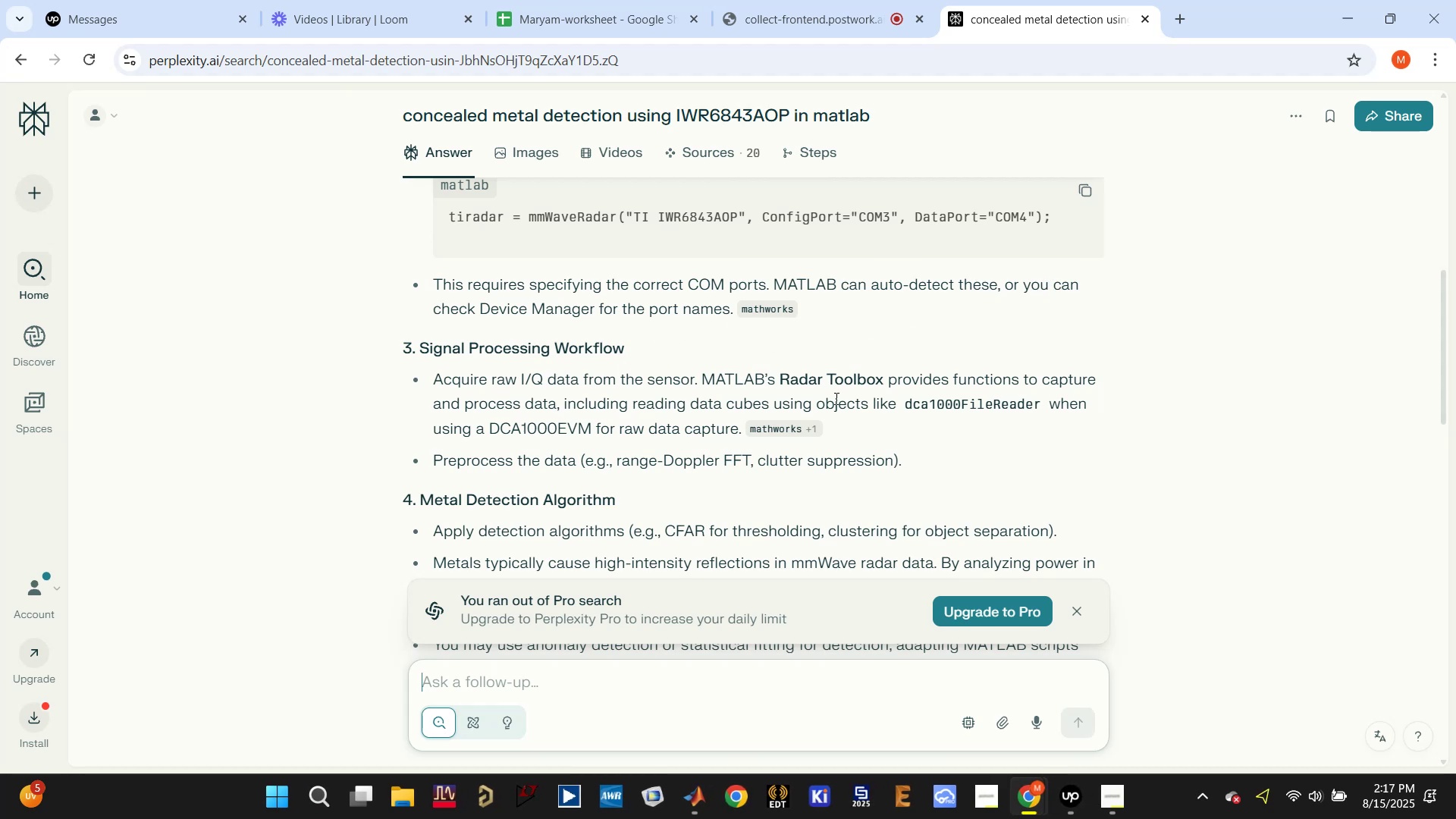 
scroll: coordinate [582, 435], scroll_direction: down, amount: 2.0
 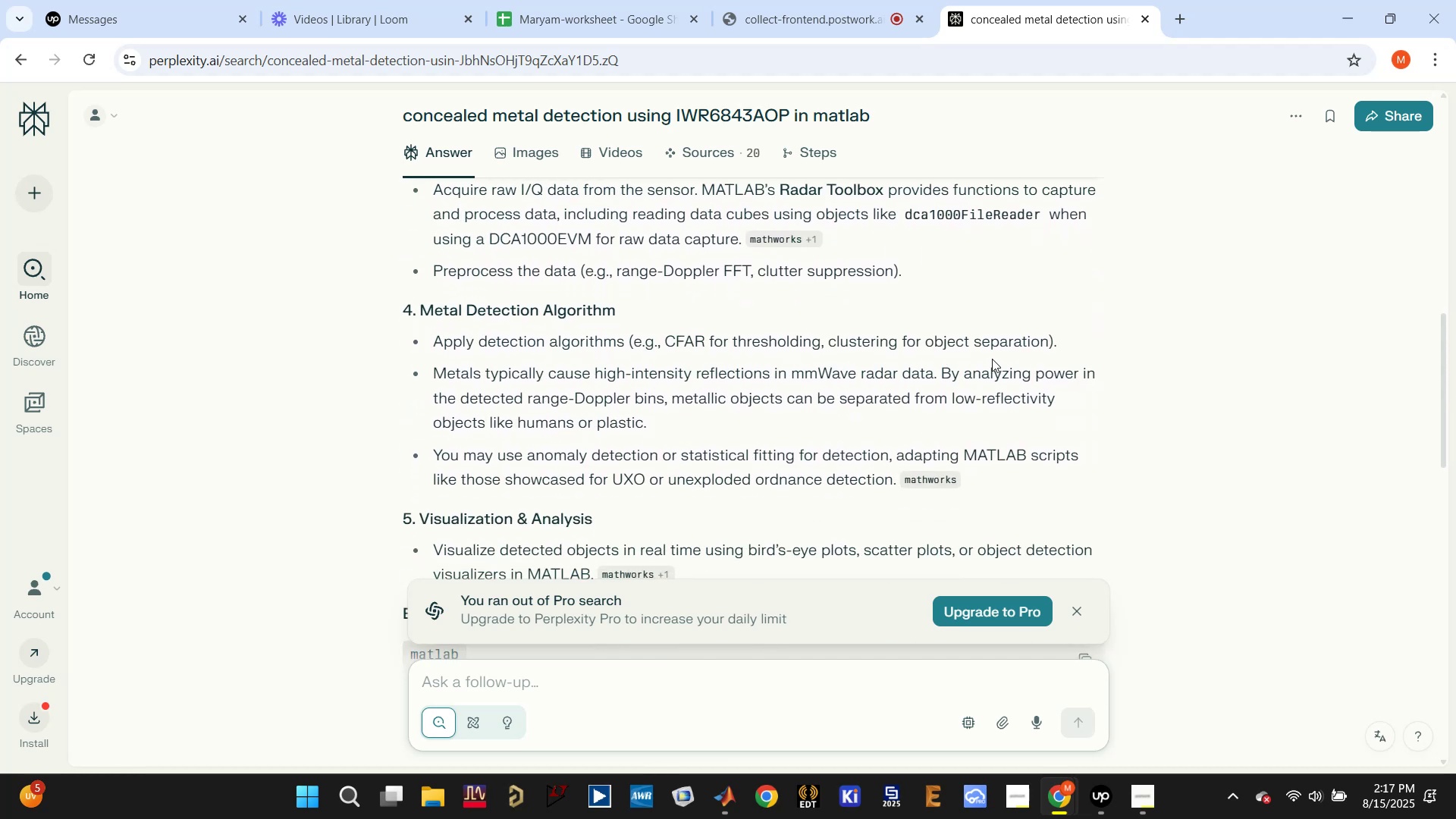 
left_click_drag(start_coordinate=[824, 340], to_coordinate=[1012, 344])
 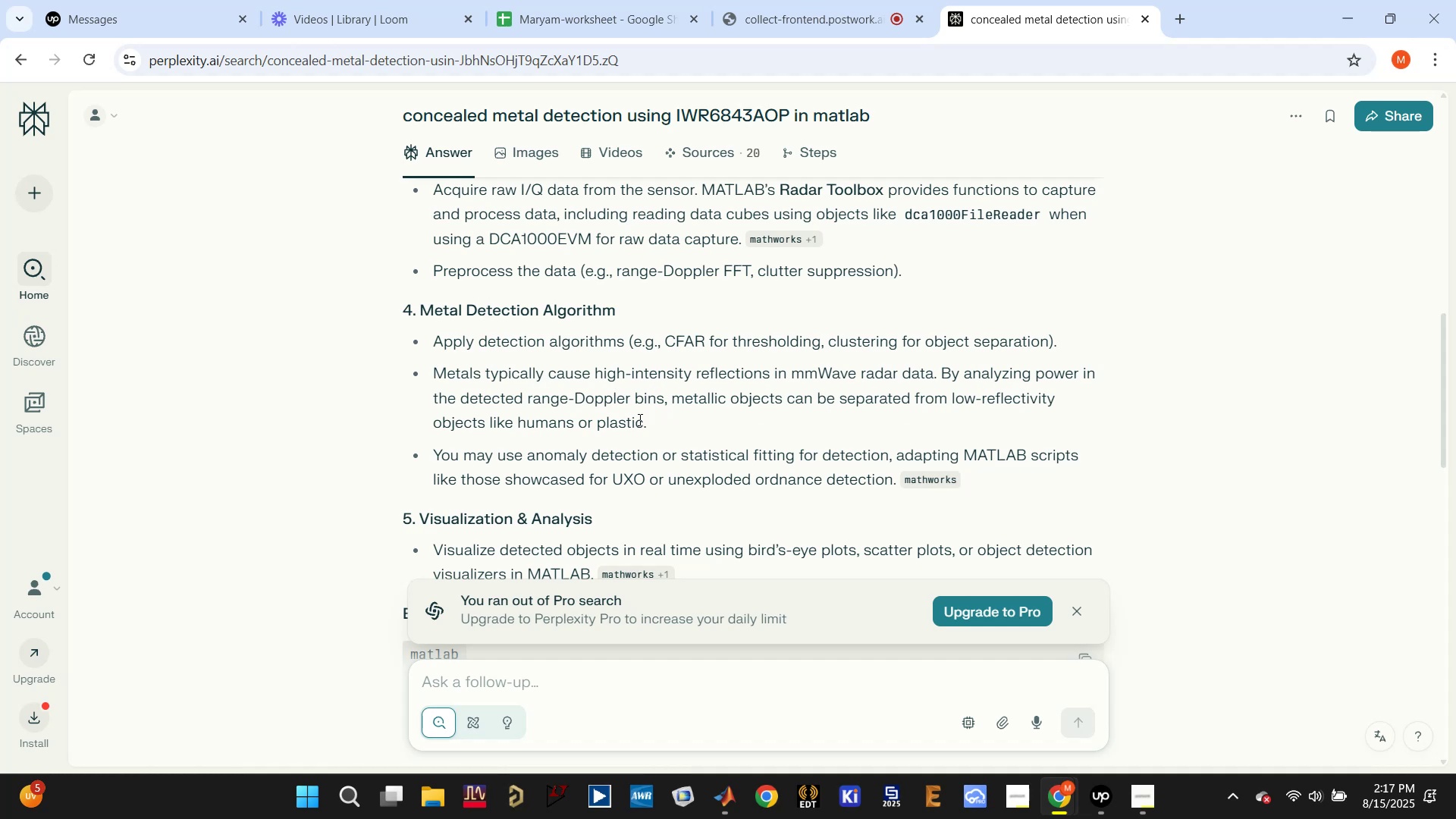 
wait(14.14)
 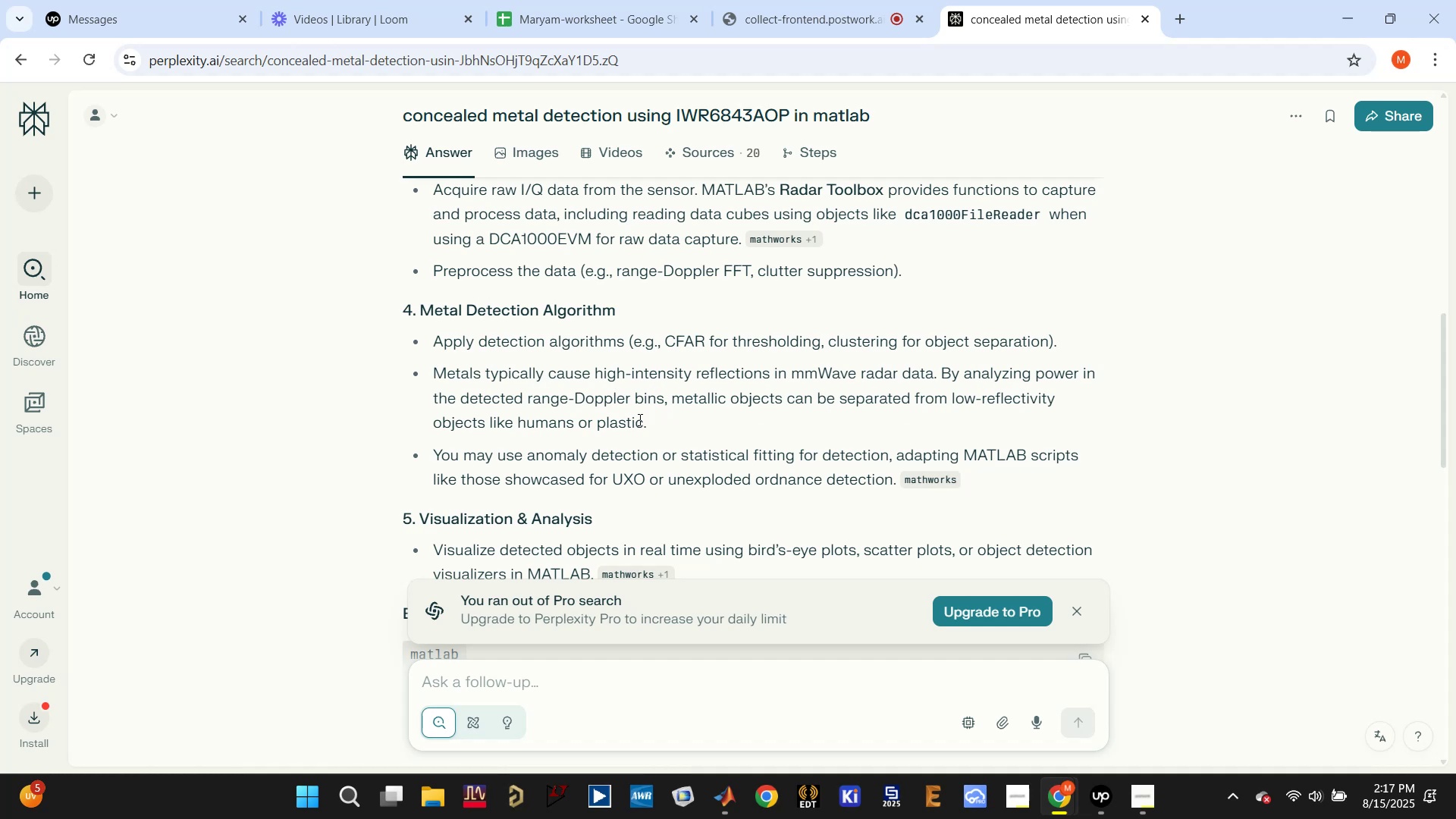 
scroll: coordinate [785, 260], scroll_direction: down, amount: 5.0
 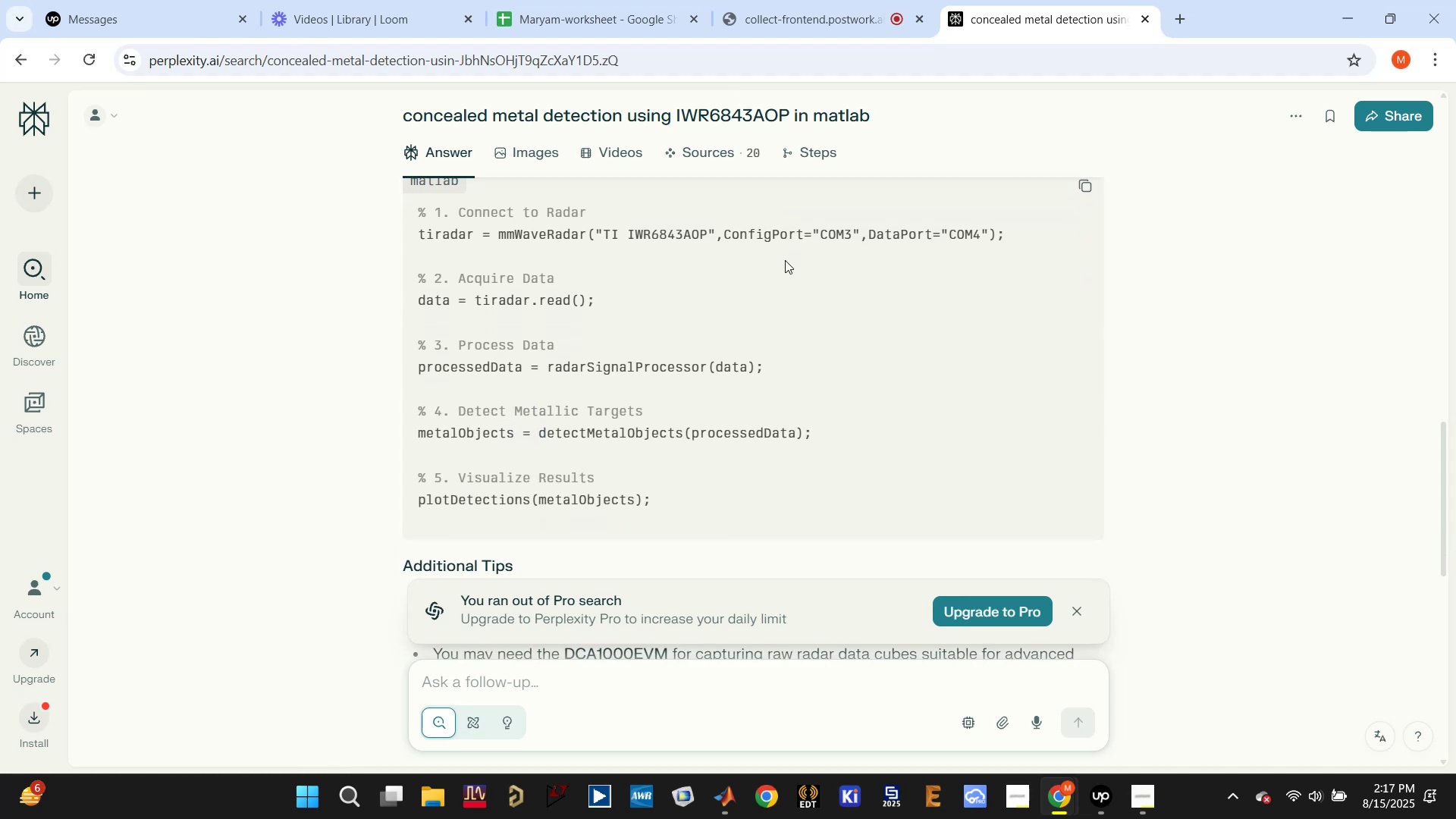 
scroll: coordinate [785, 260], scroll_direction: down, amount: 2.0
 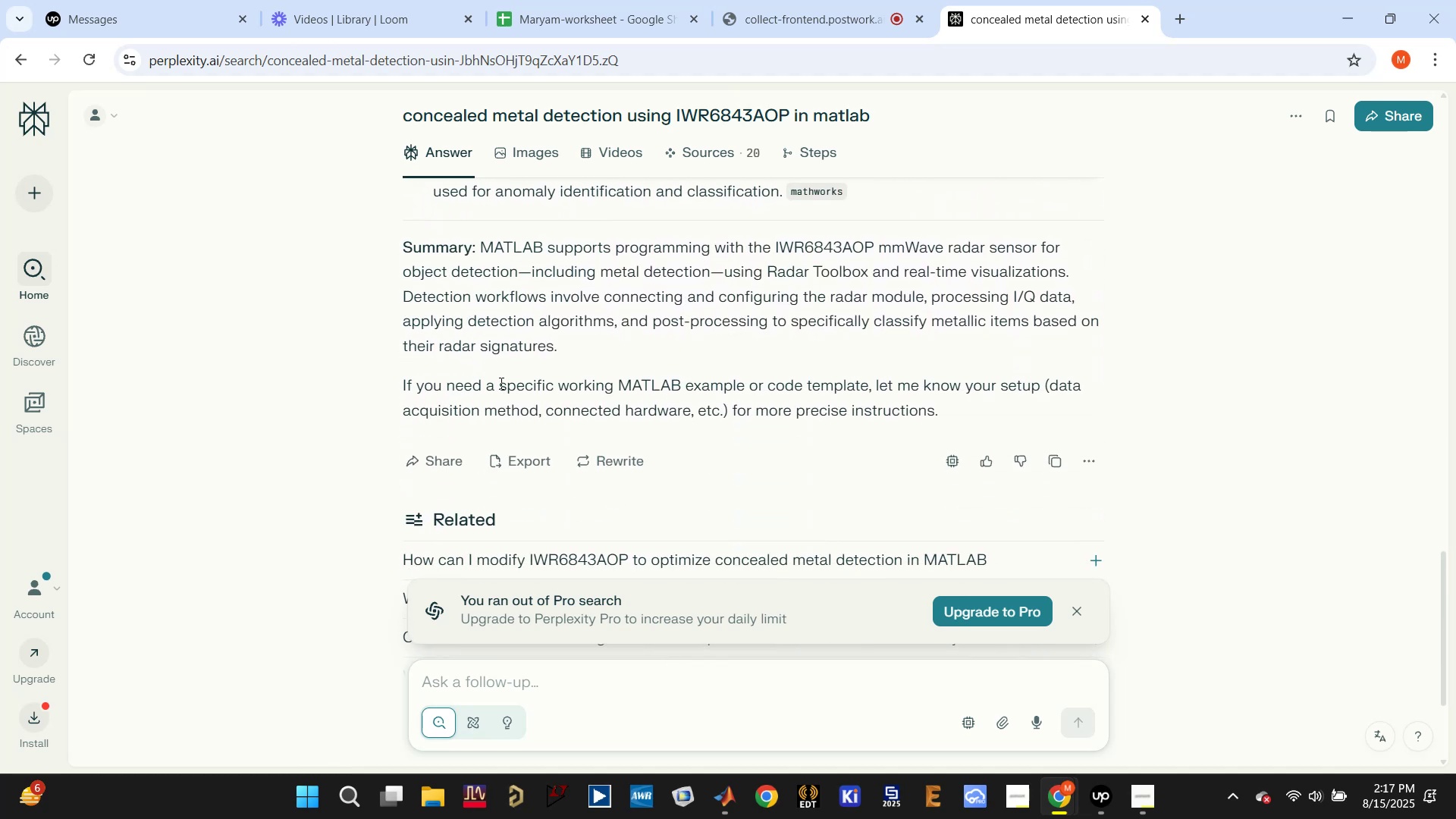 
wait(7.19)
 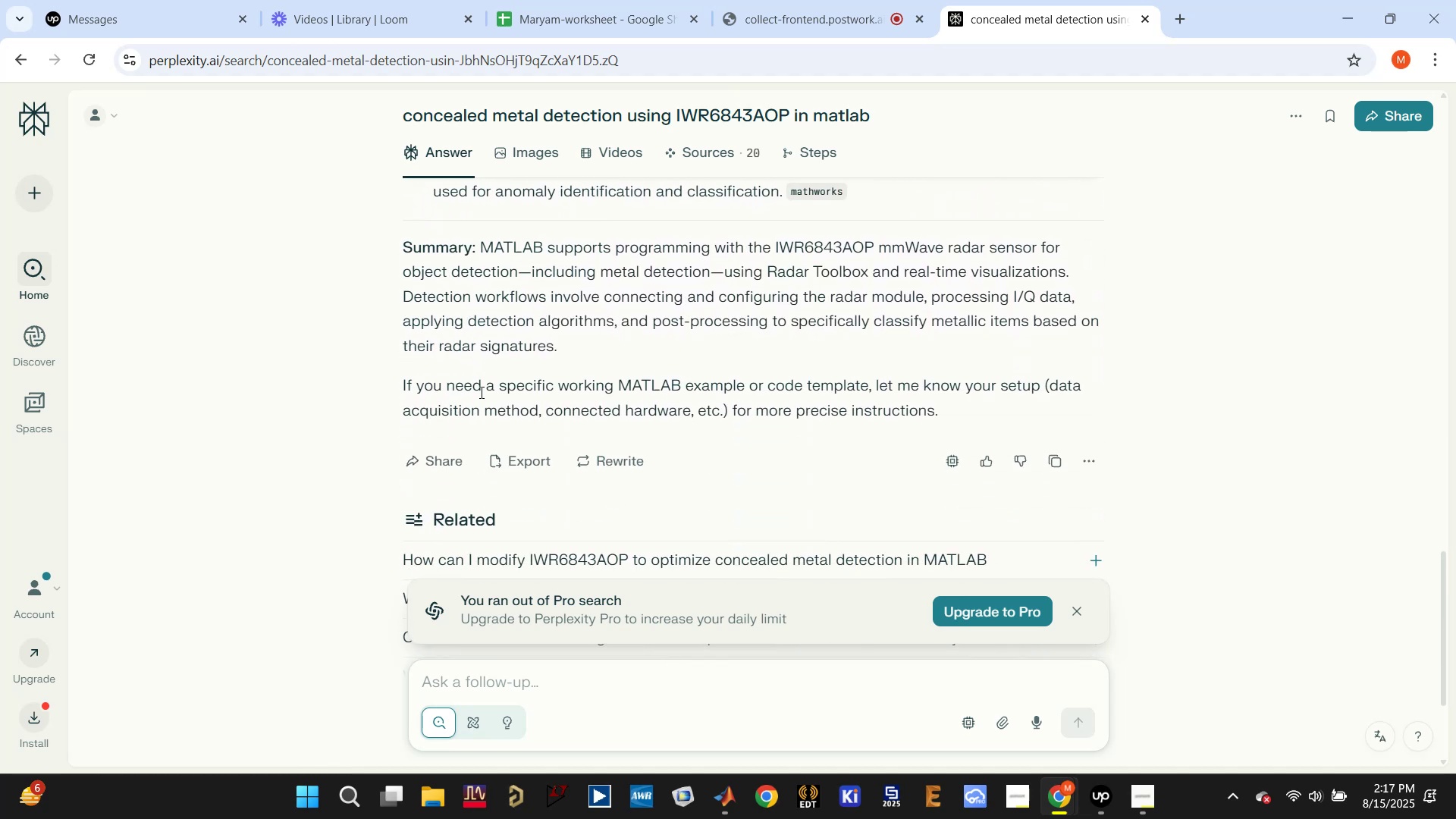 
scroll: coordinate [857, 419], scroll_direction: down, amount: 2.0
 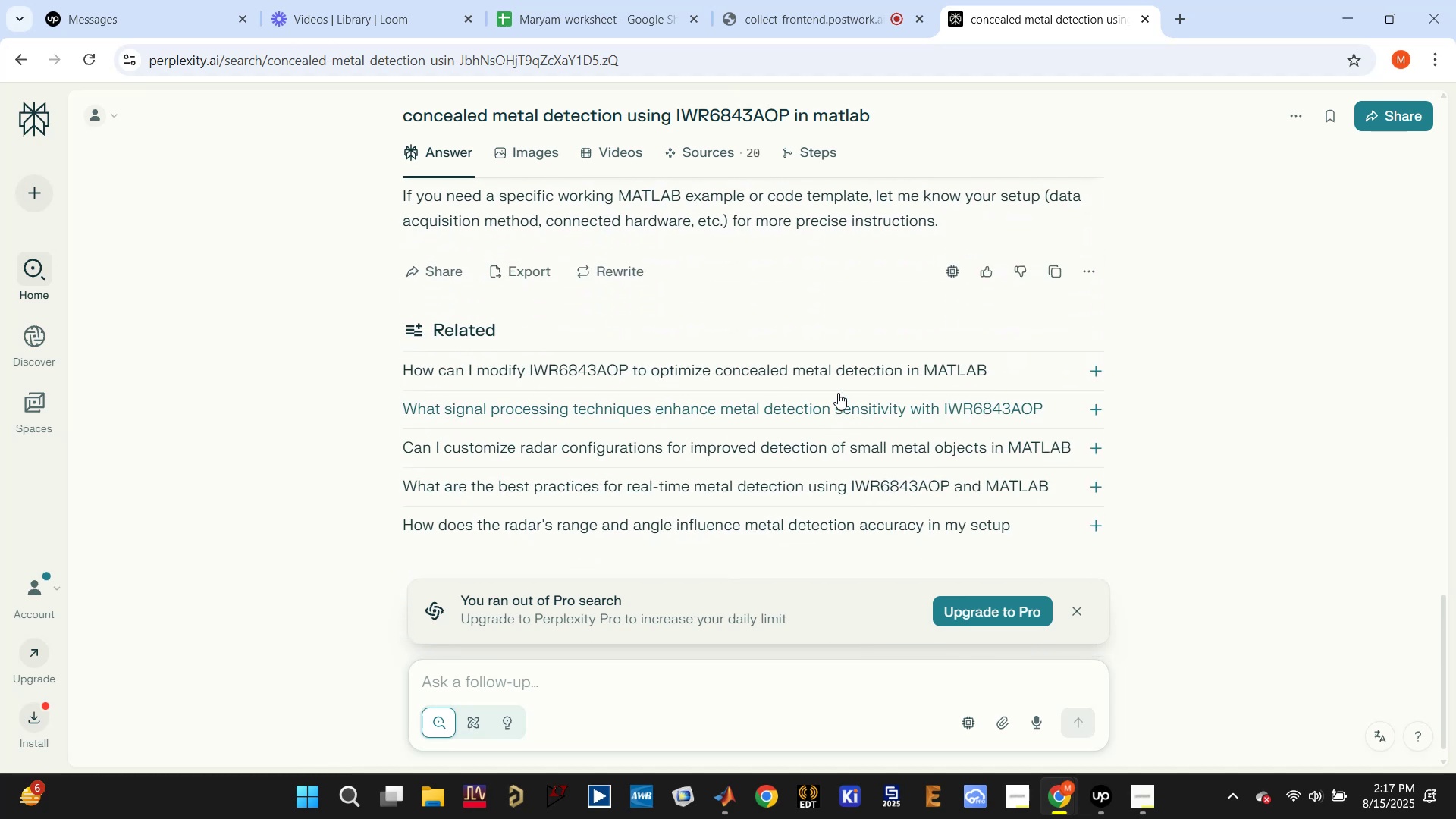 
left_click([849, 368])
 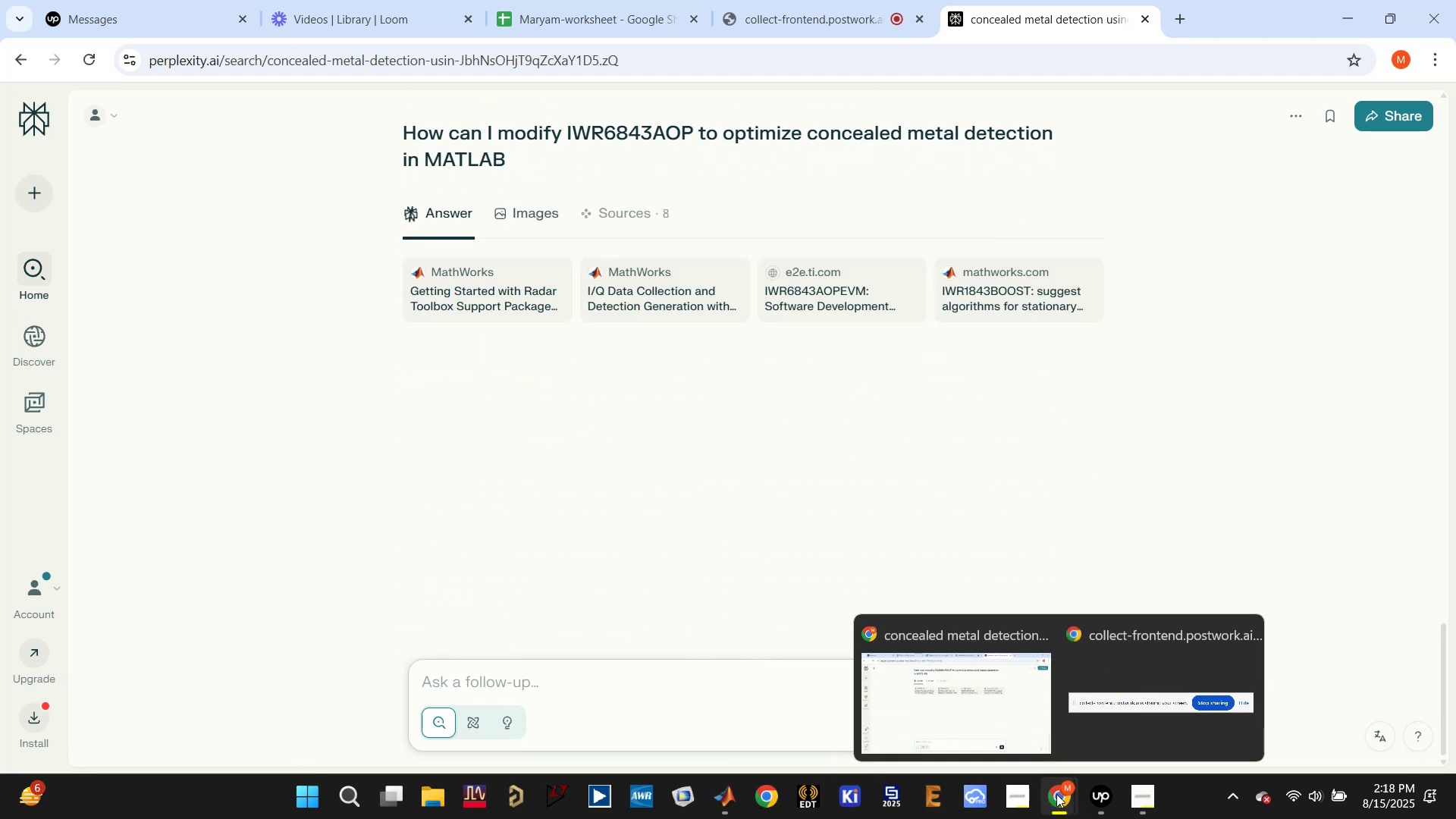 
left_click([943, 648])
 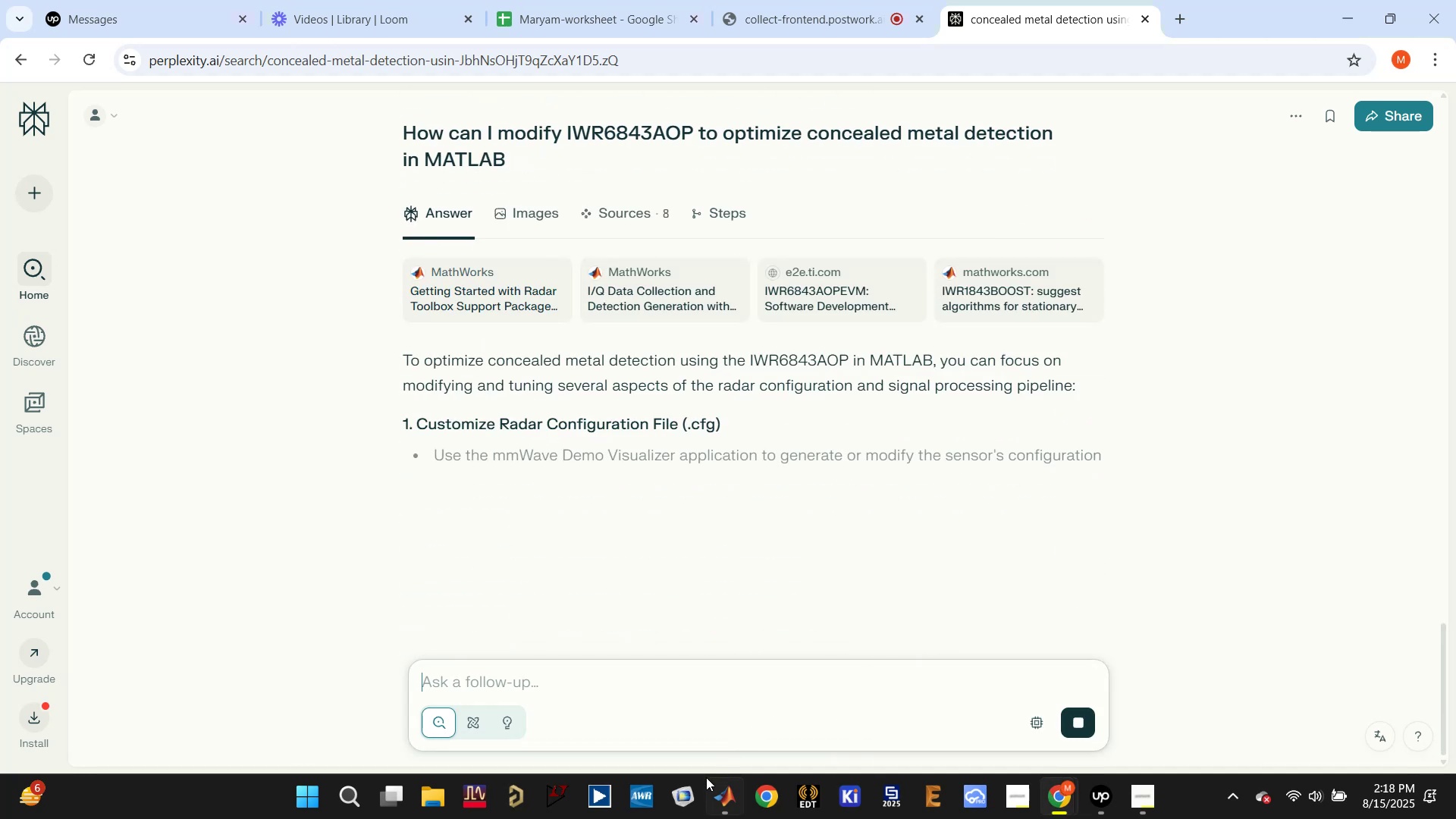 
left_click([717, 797])
 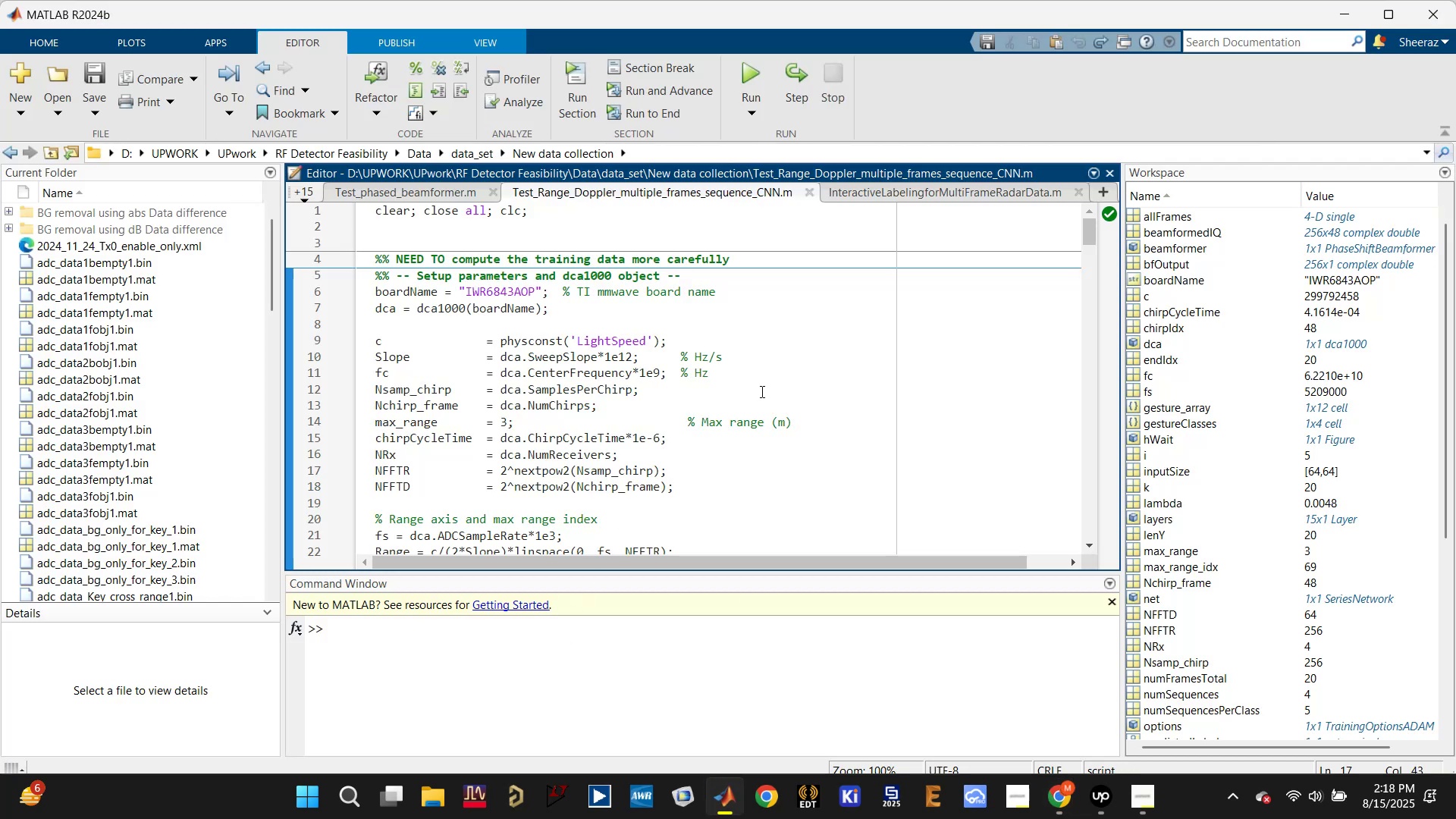 
left_click([849, 352])
 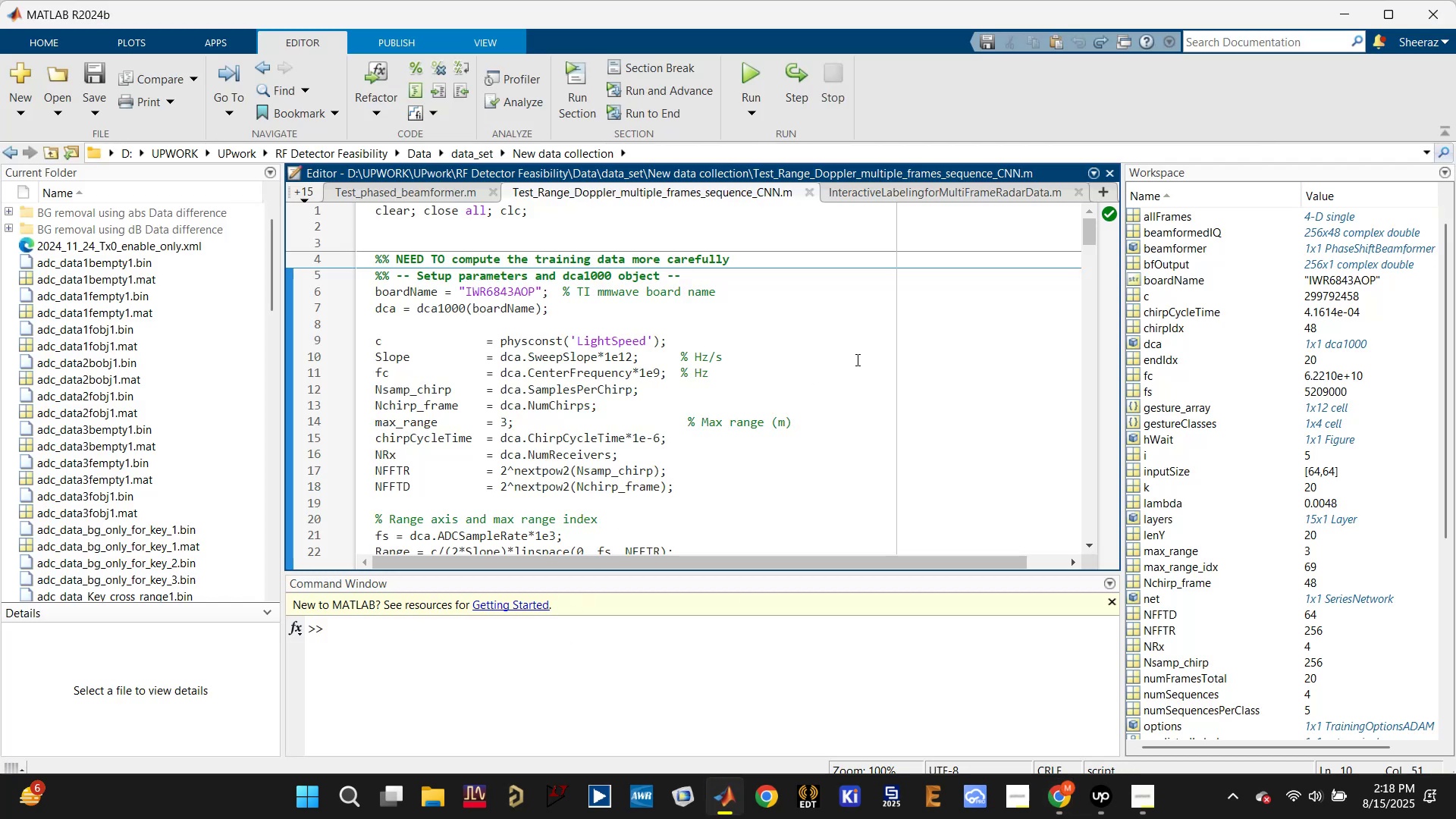 
key(S)
 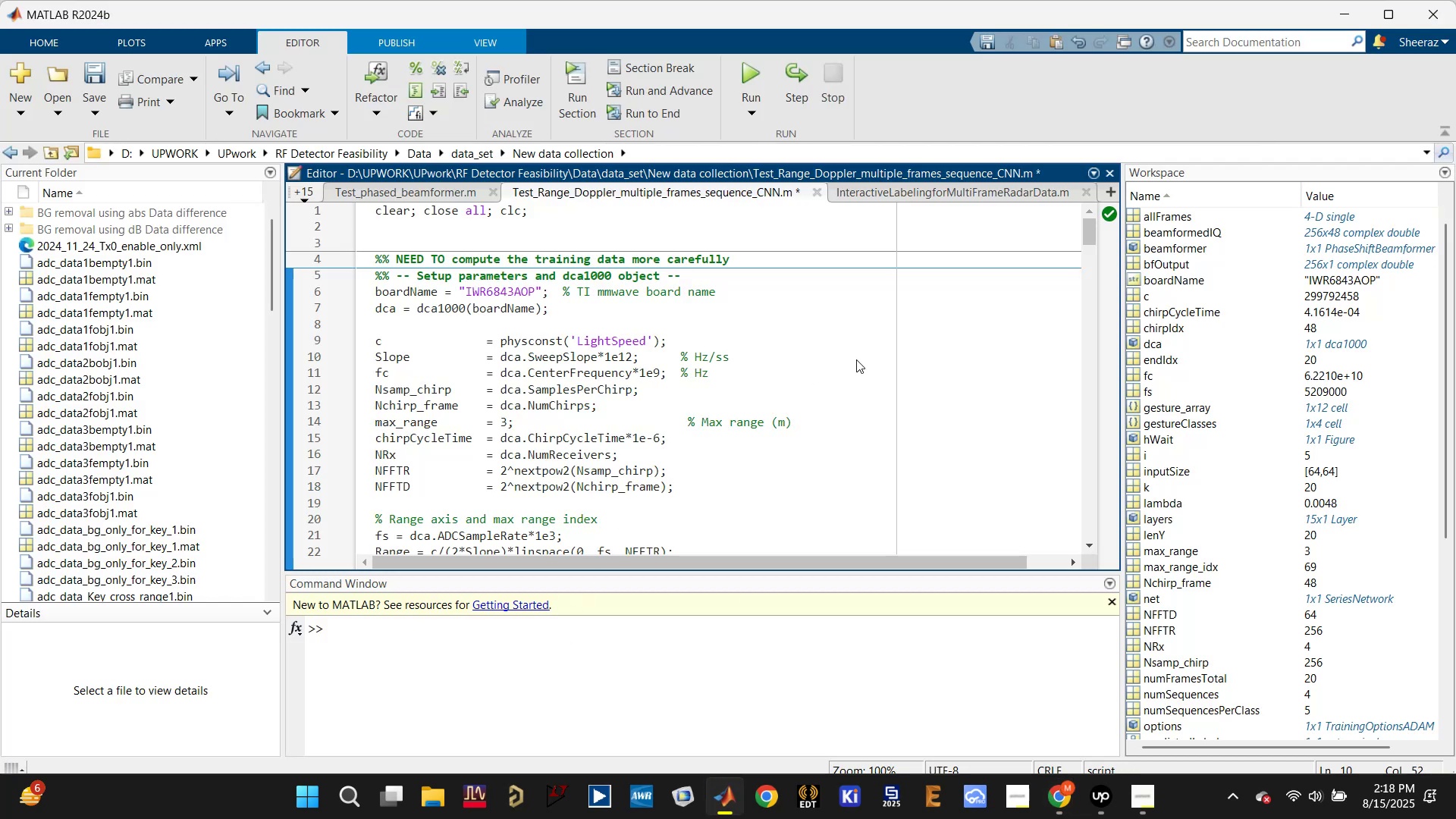 
key(Control+ControlLeft)
 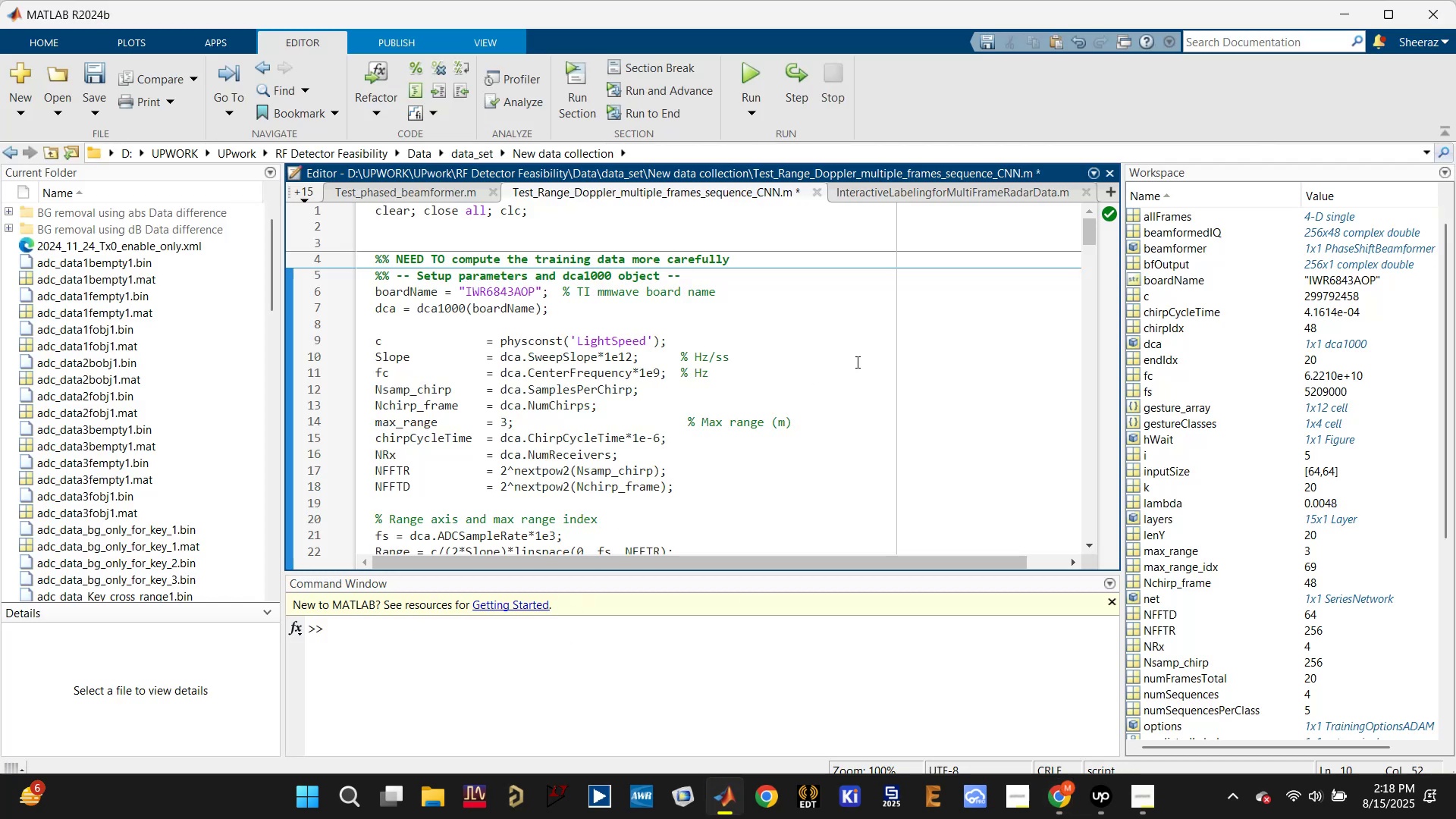 
key(Control+Z)
 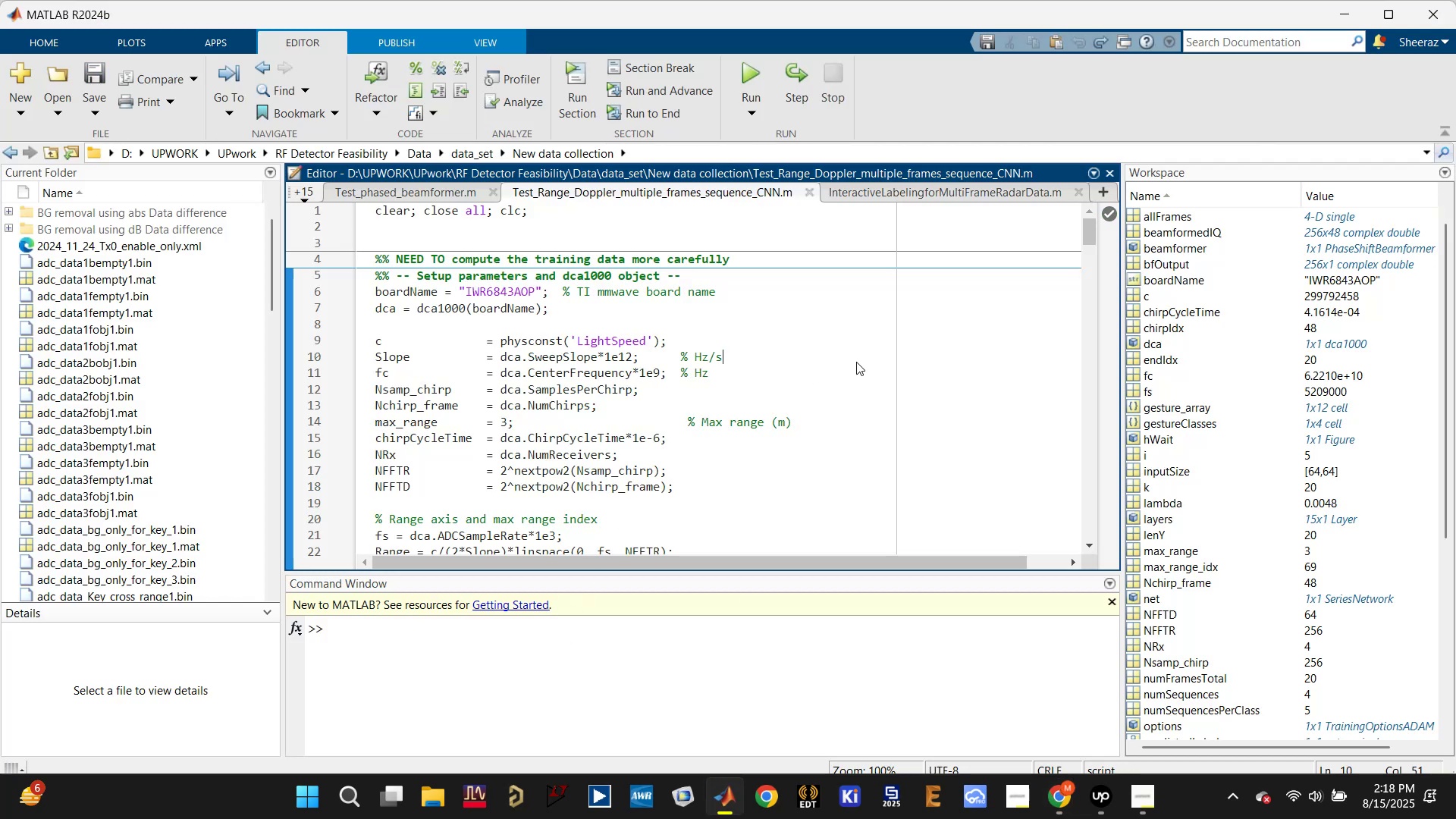 
key(Control+Z)
 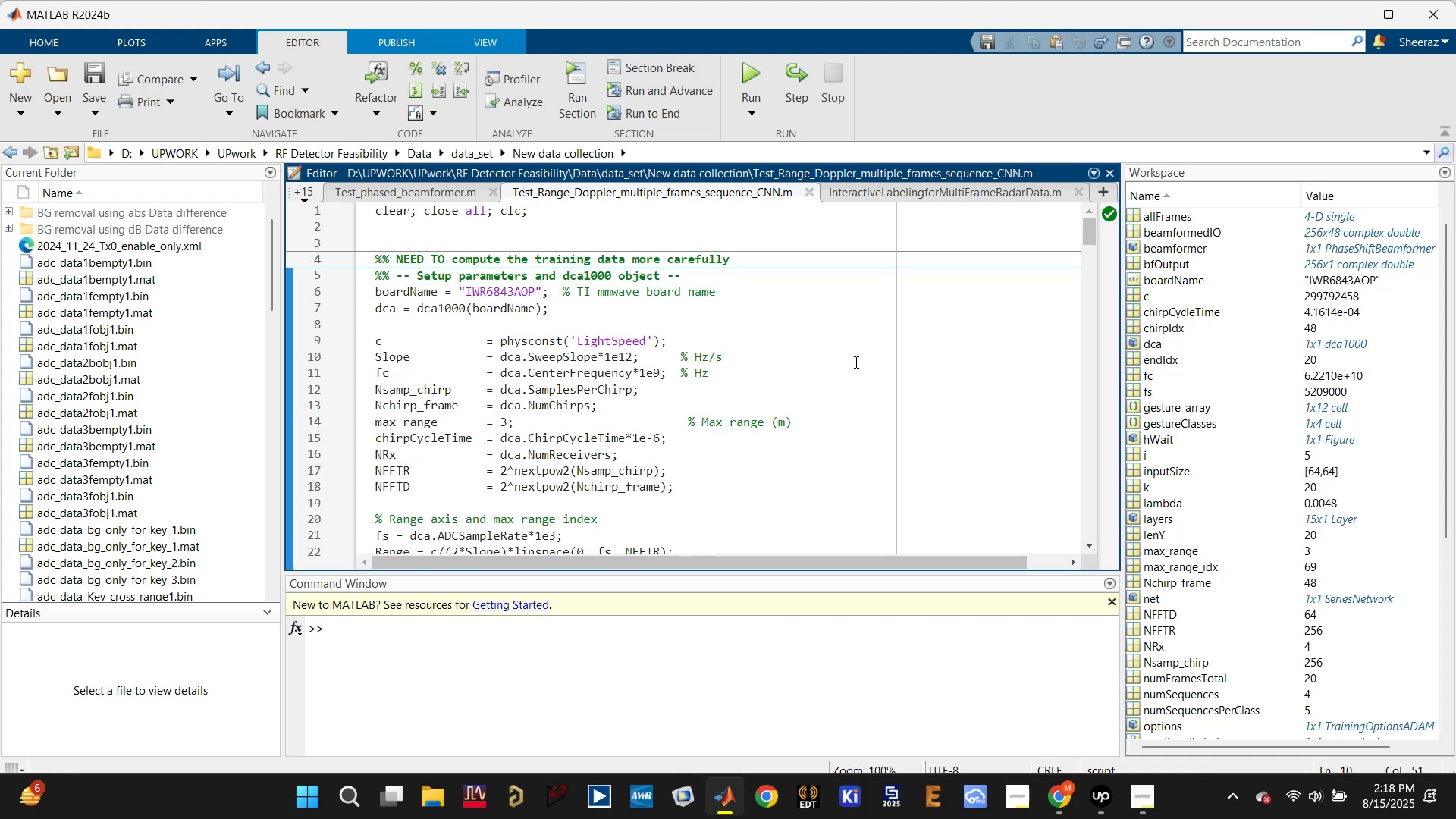 
left_click([855, 362])
 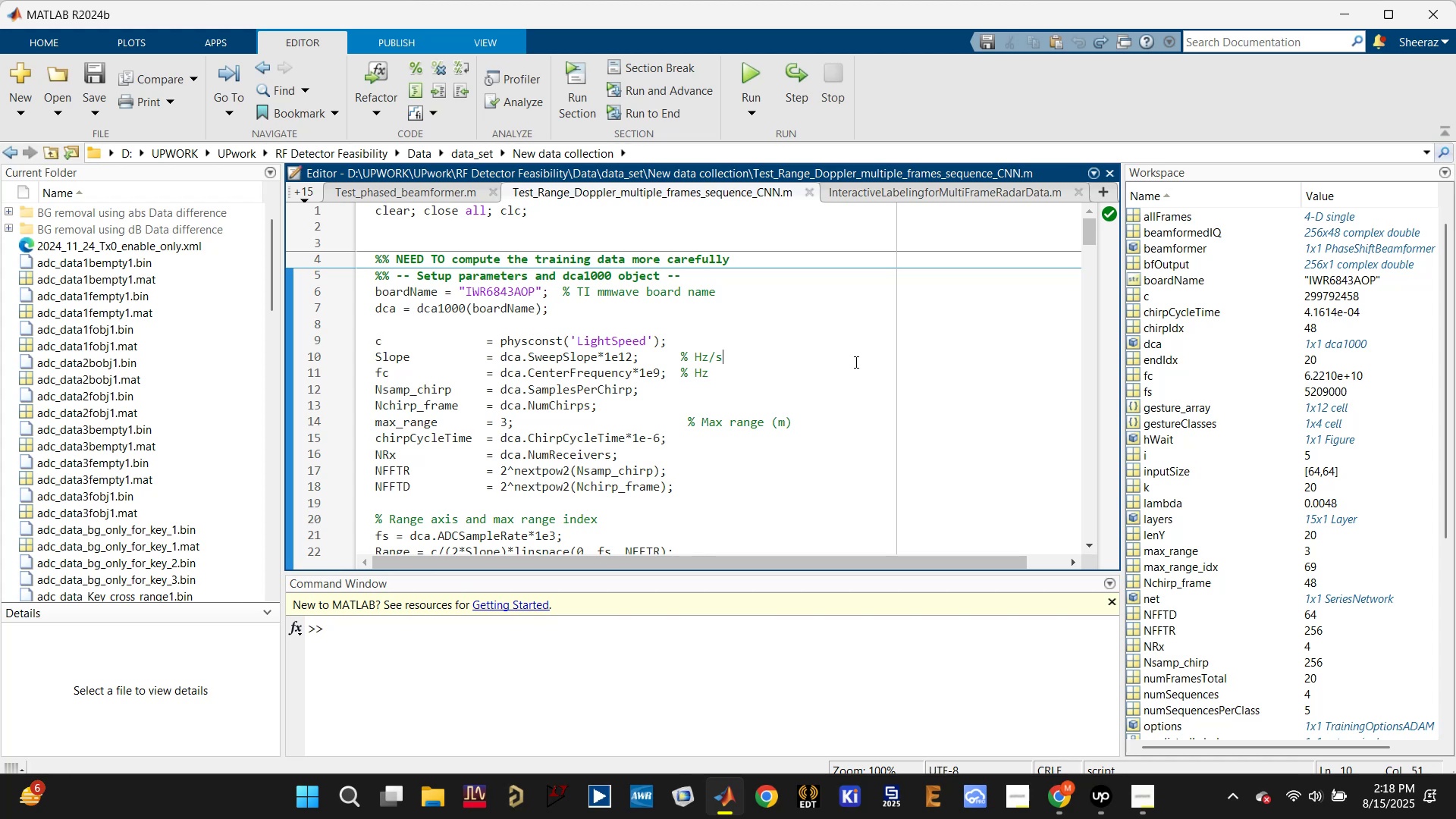 
key(Control+S)
 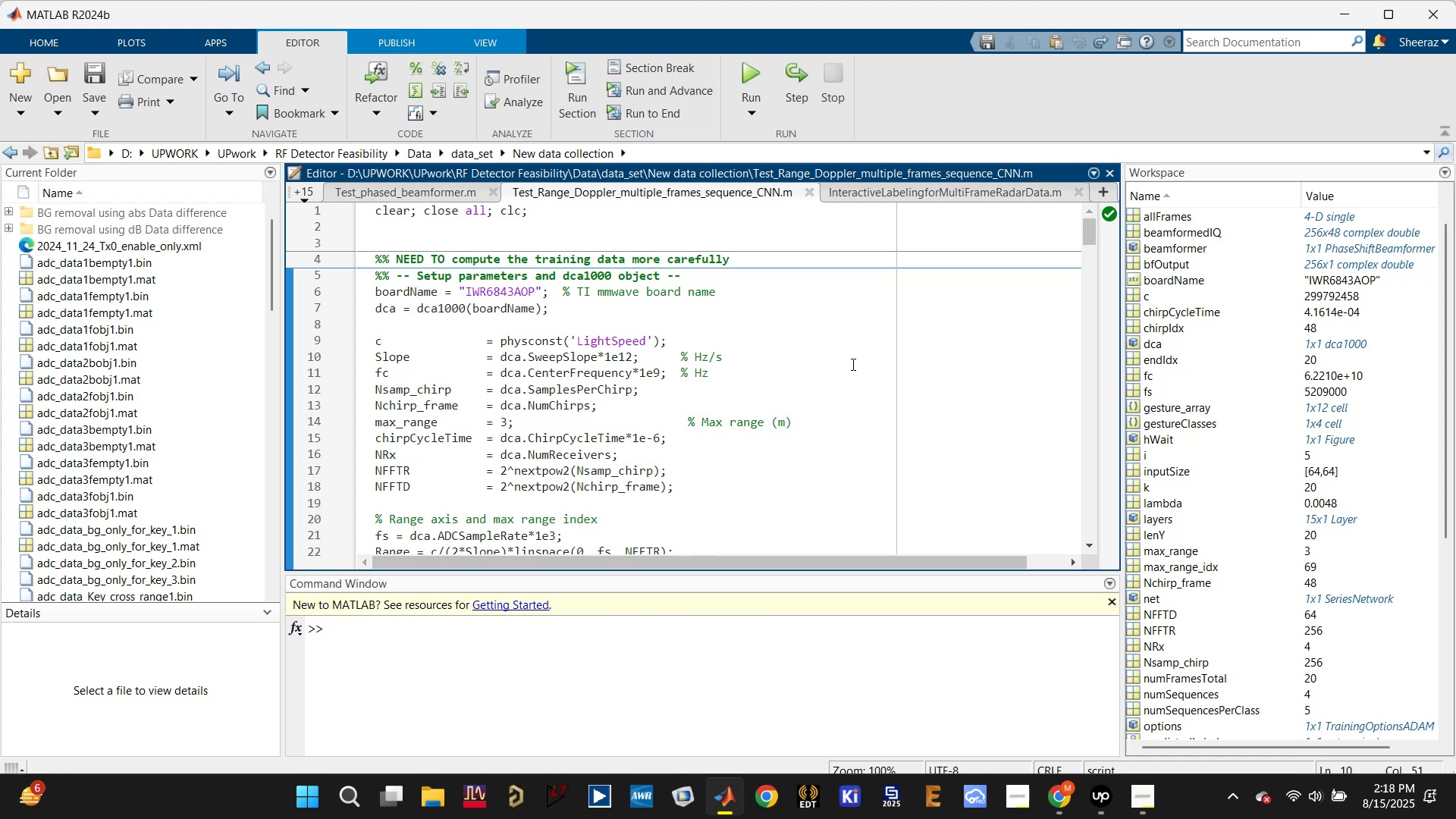 
key(Control+A)
 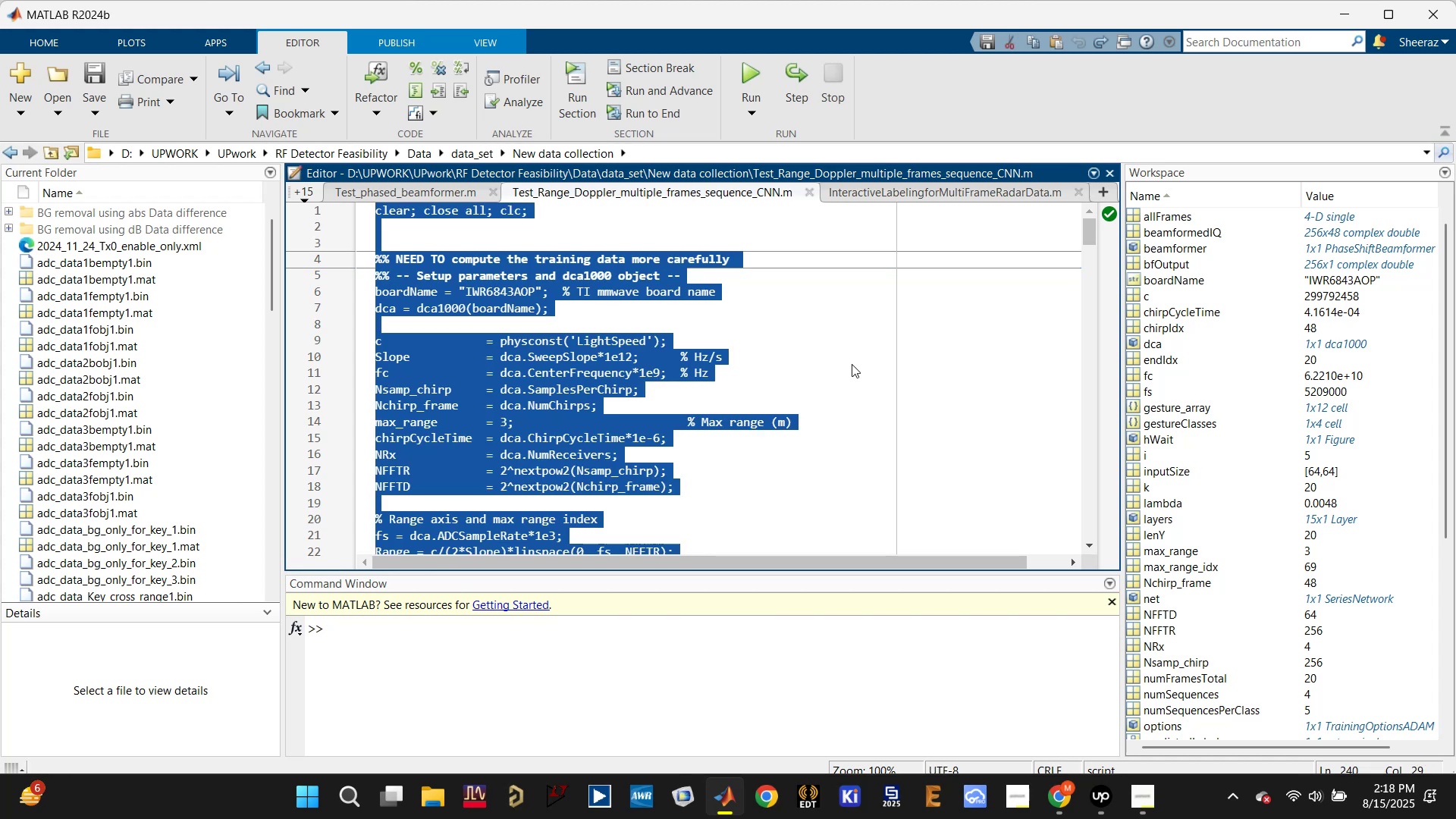 
key(Control+C)
 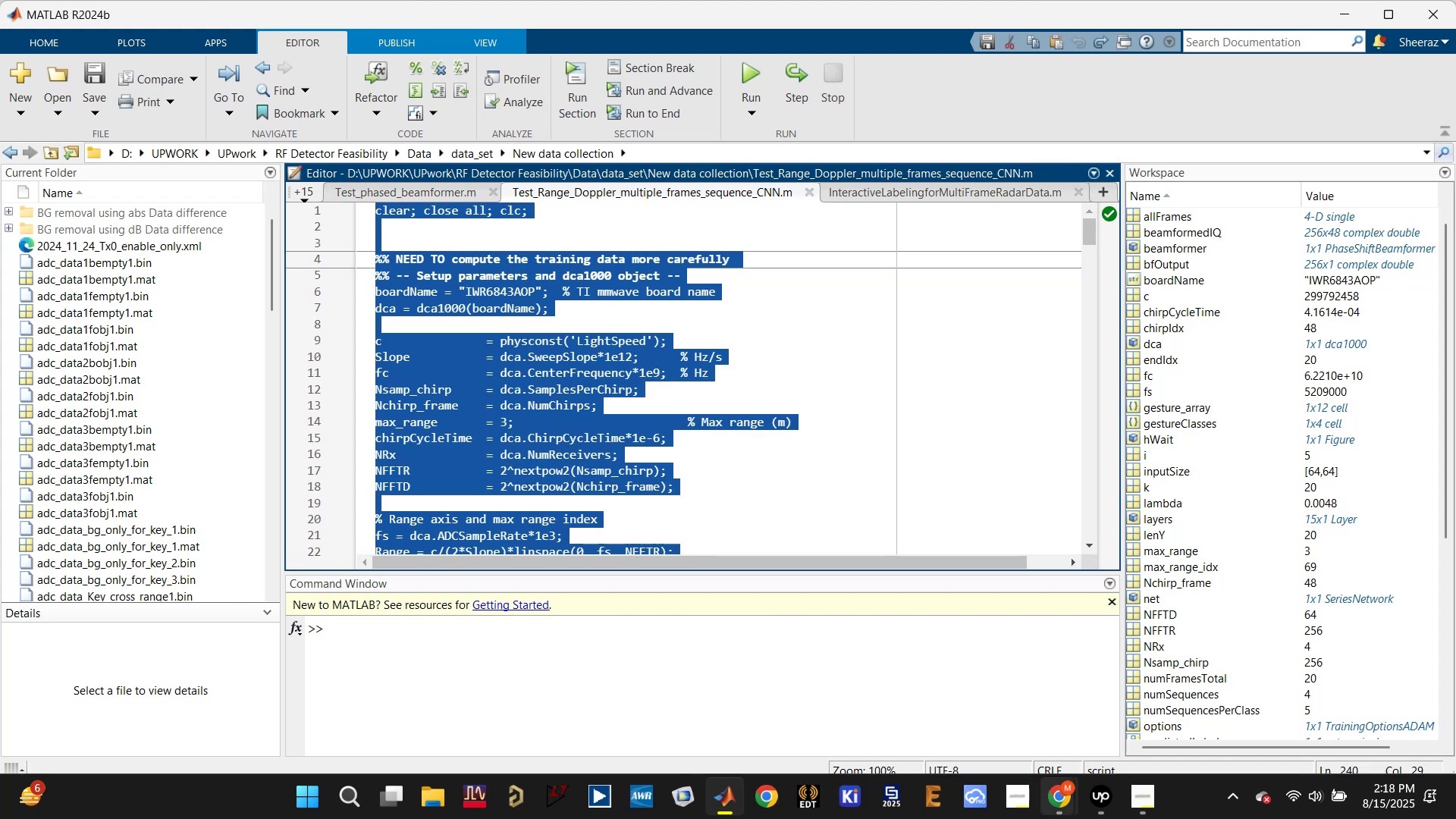 
left_click([966, 672])
 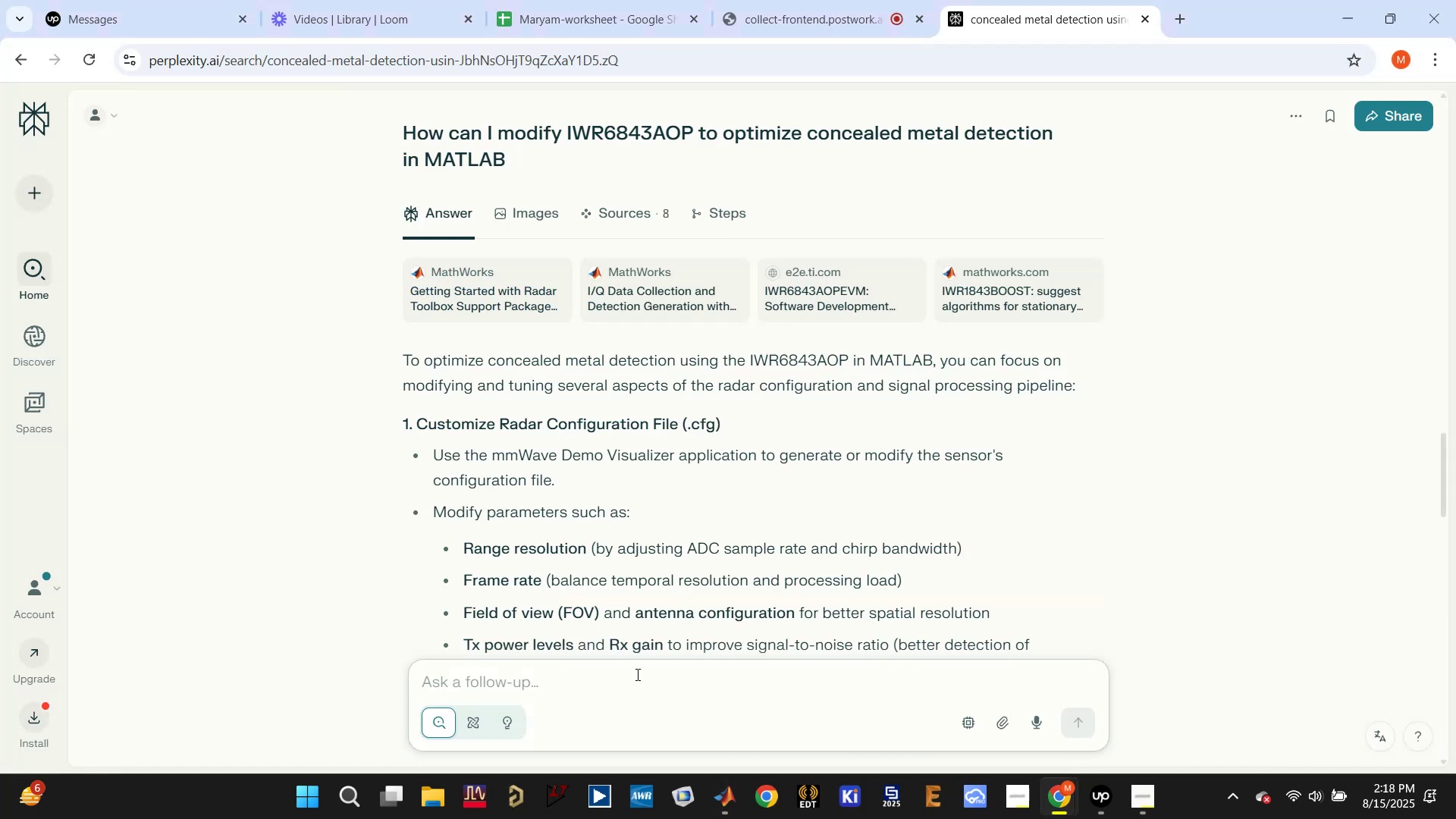 
left_click([634, 682])
 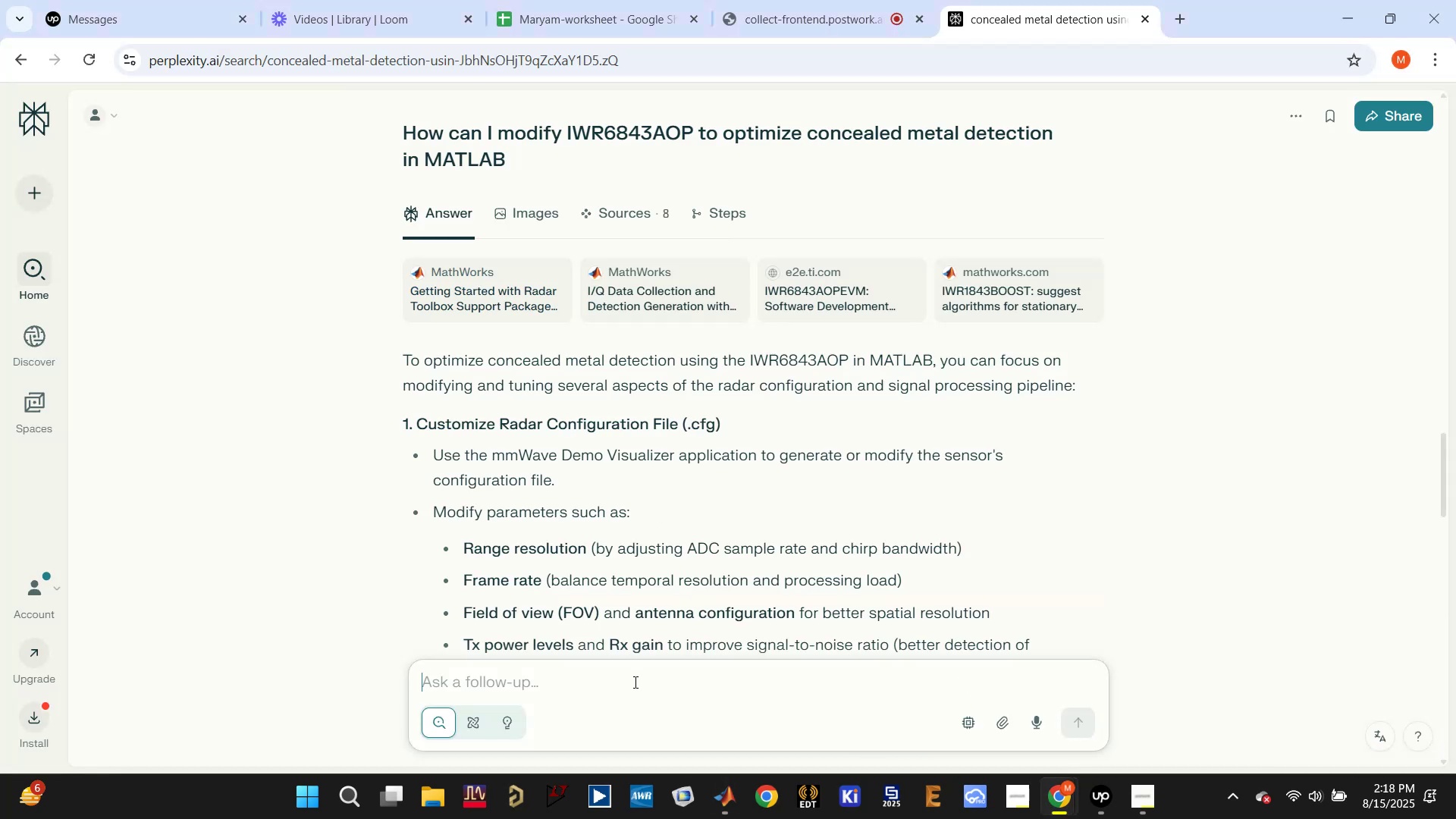 
key(Control+V)
 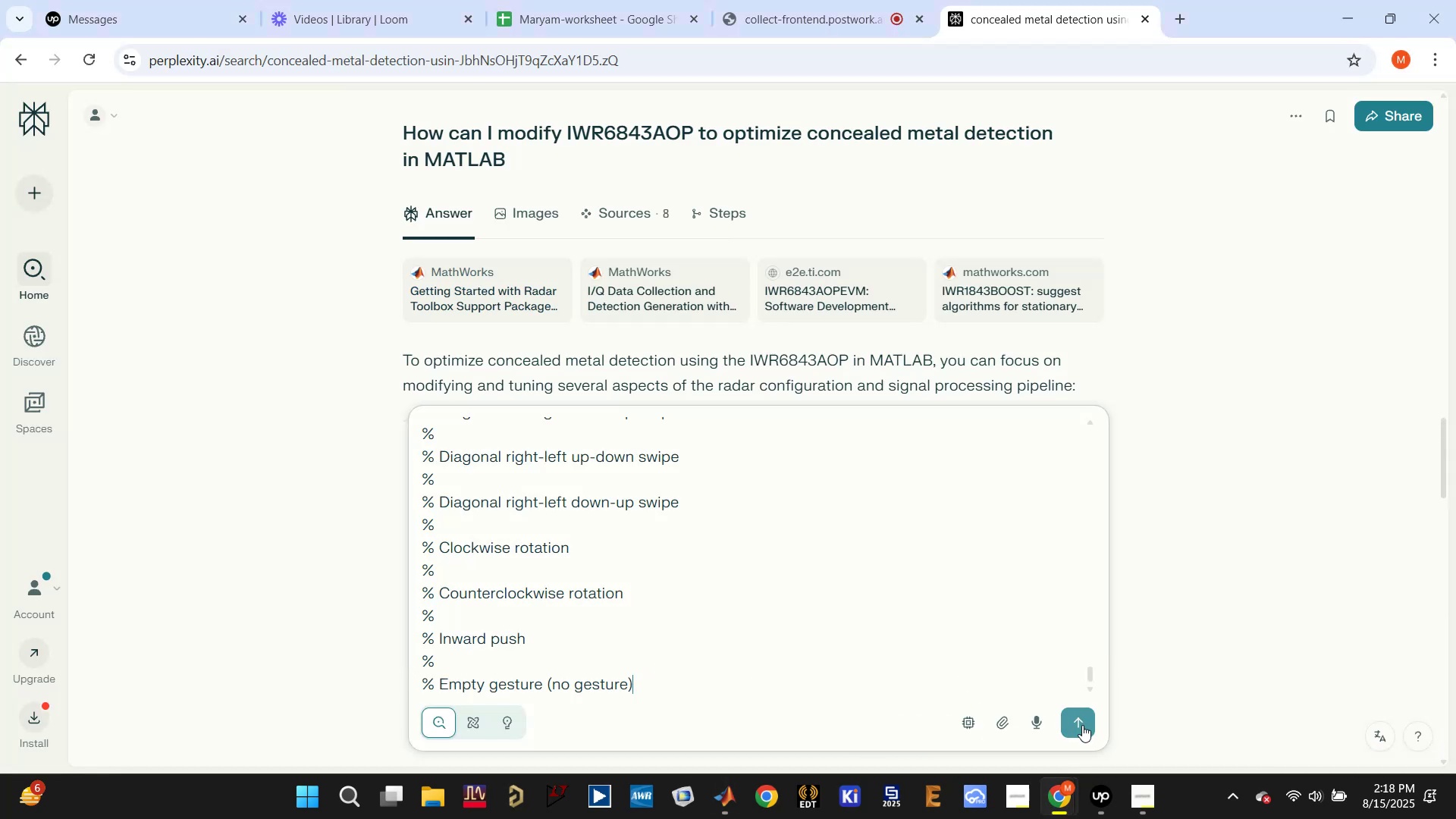 
left_click([1082, 726])
 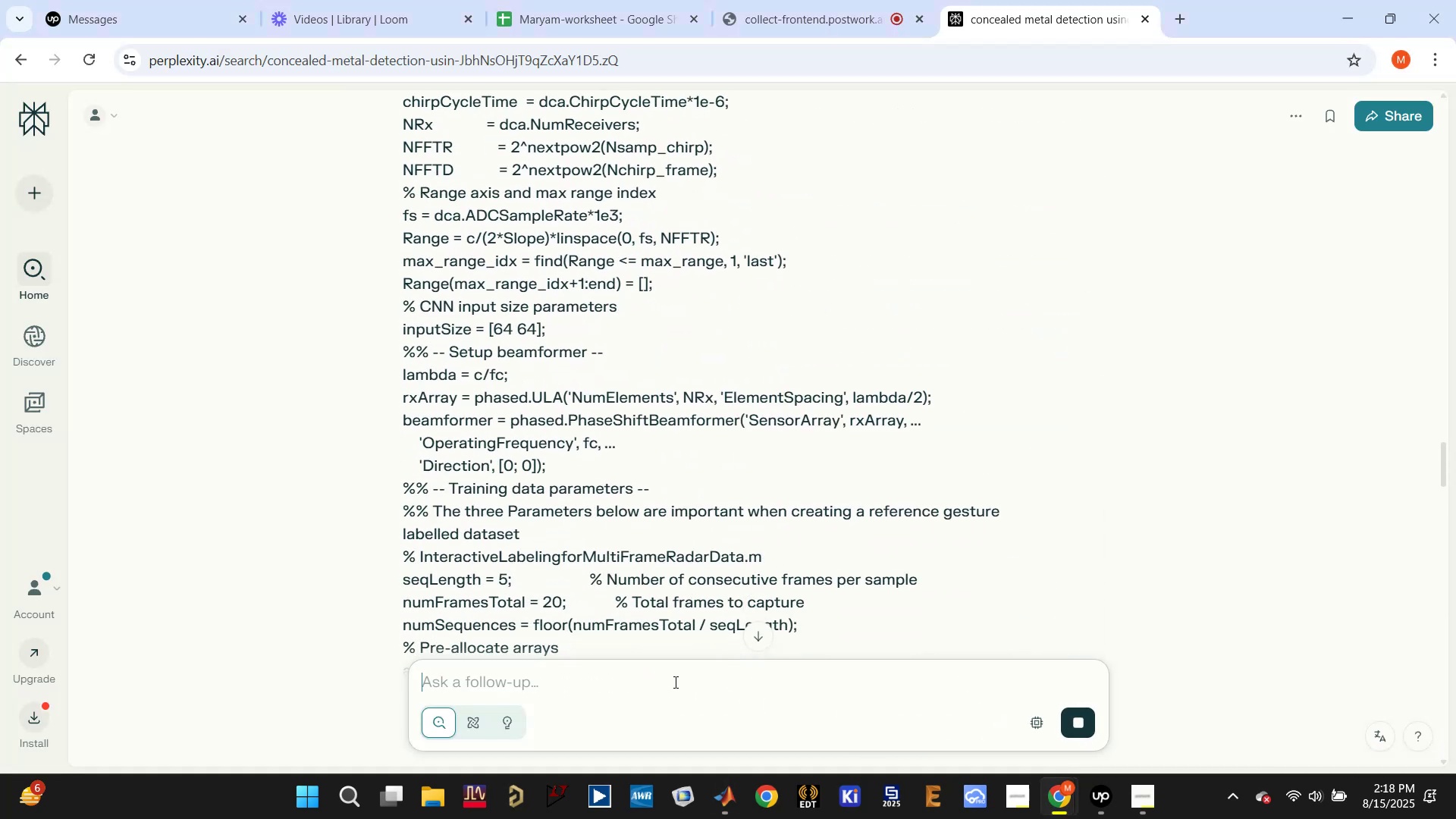 
type(modify this acod)
key(Backspace)
key(Backspace)
key(Backspace)
key(Backspace)
type(code for me)
key(Backspace)
type(d)
key(Backspace)
key(Backspace)
type(detecting m)
key(Backspace)
type(concealed metal objects on to a person)
 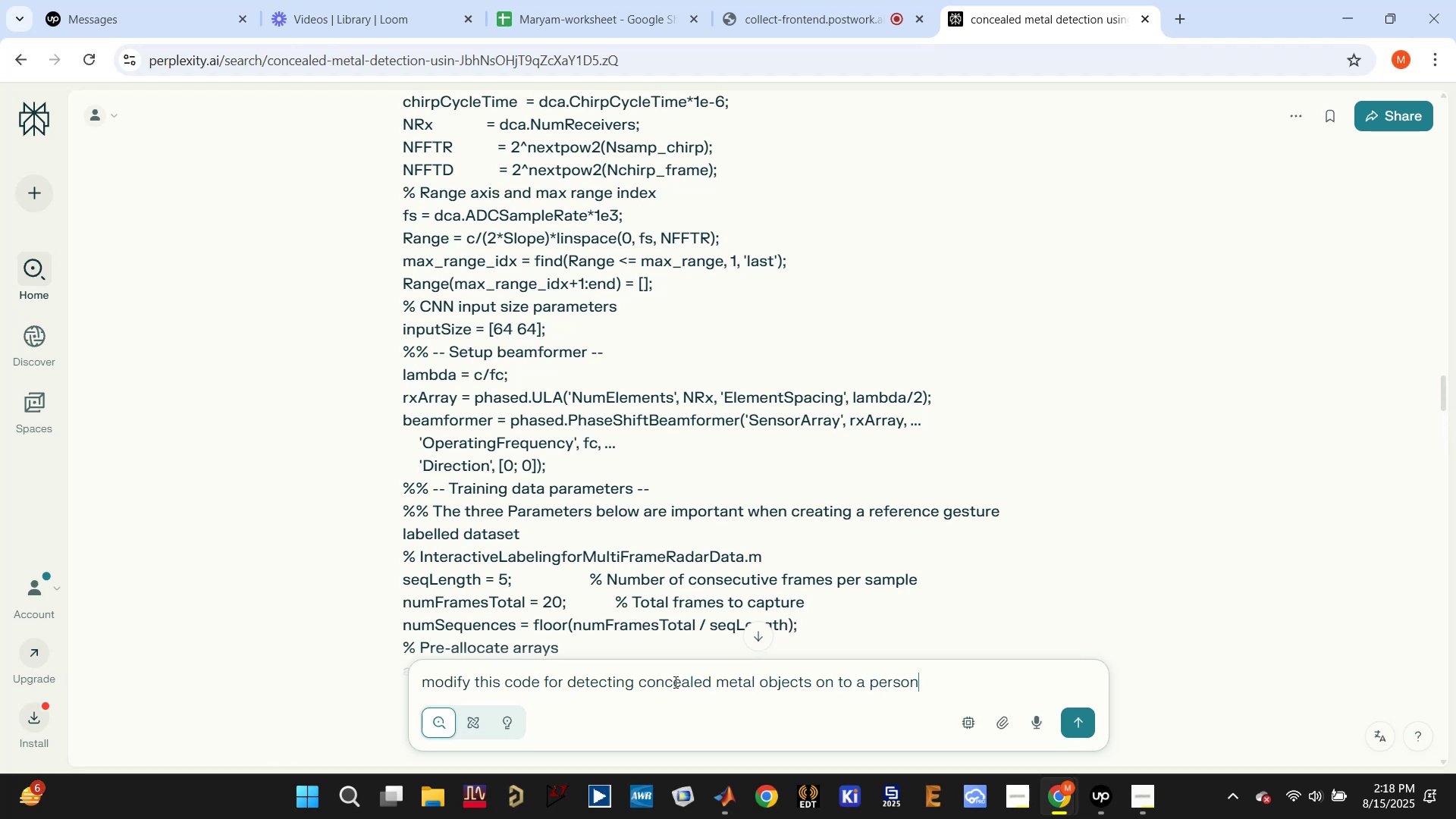 
key(Enter)
 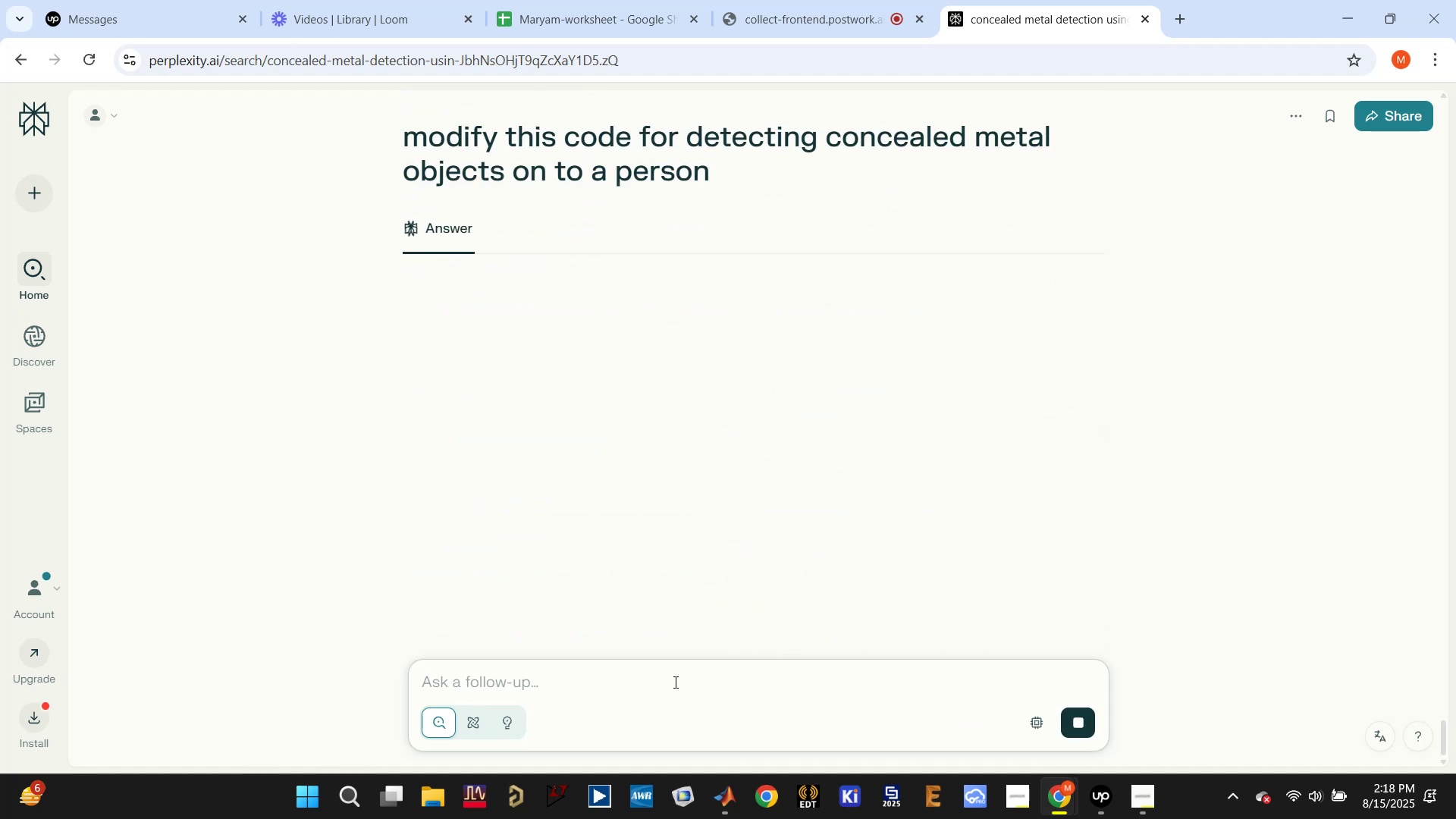 
wait(8.05)
 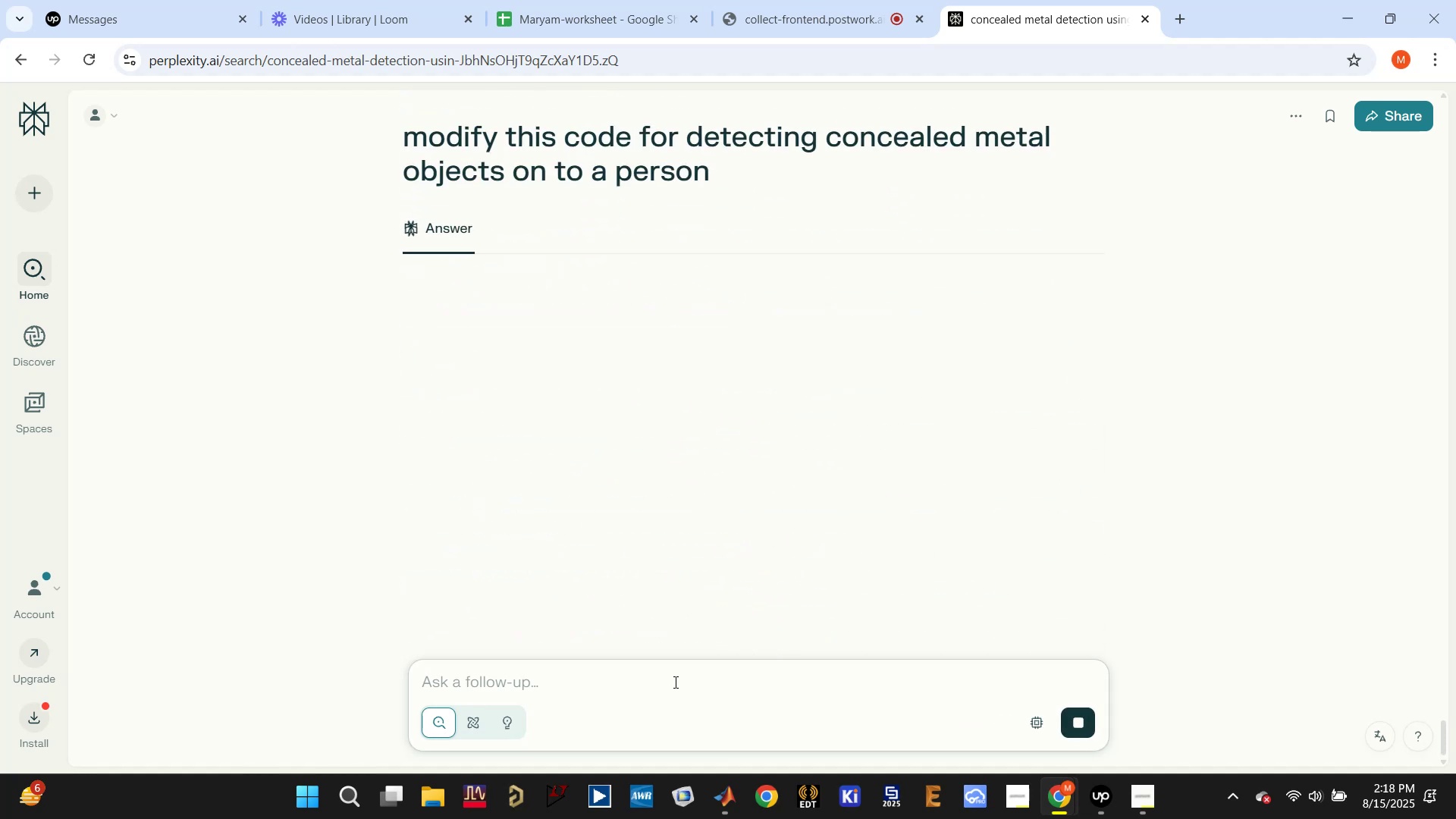 
scroll: coordinate [724, 560], scroll_direction: down, amount: 1.0
 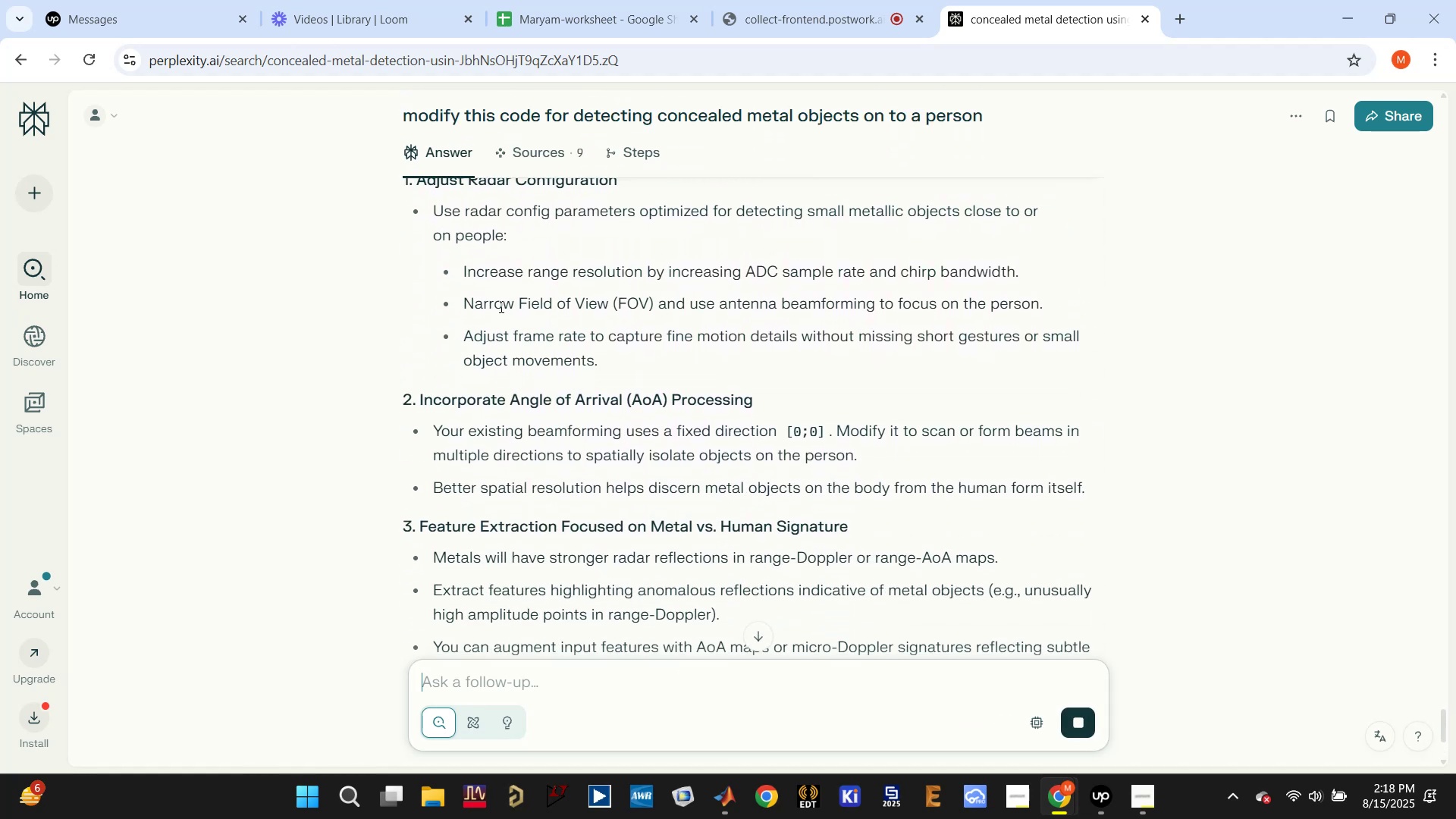 
left_click_drag(start_coordinate=[464, 300], to_coordinate=[598, 305])
 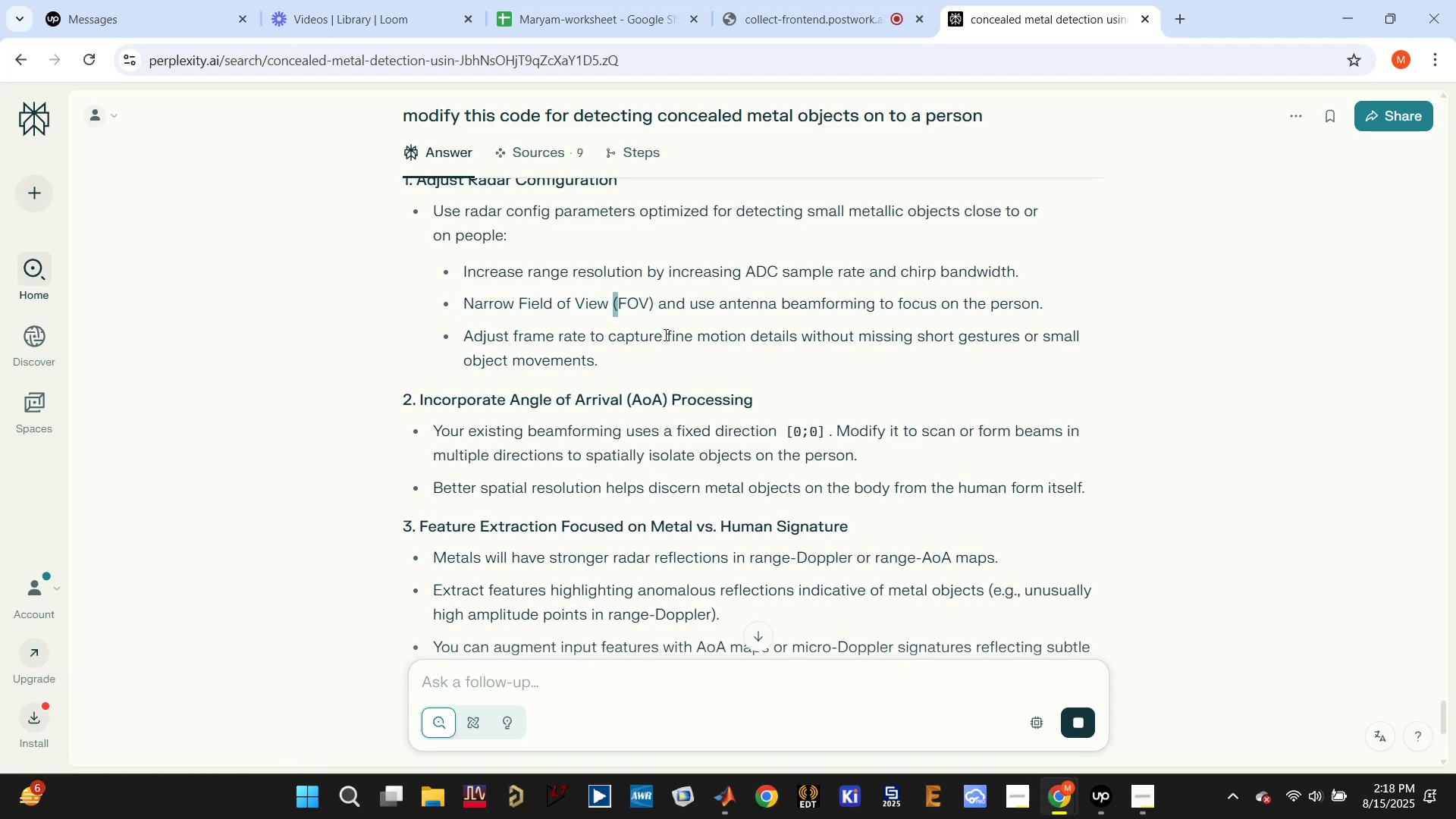 
left_click_drag(start_coordinate=[528, 341], to_coordinate=[963, 333])
 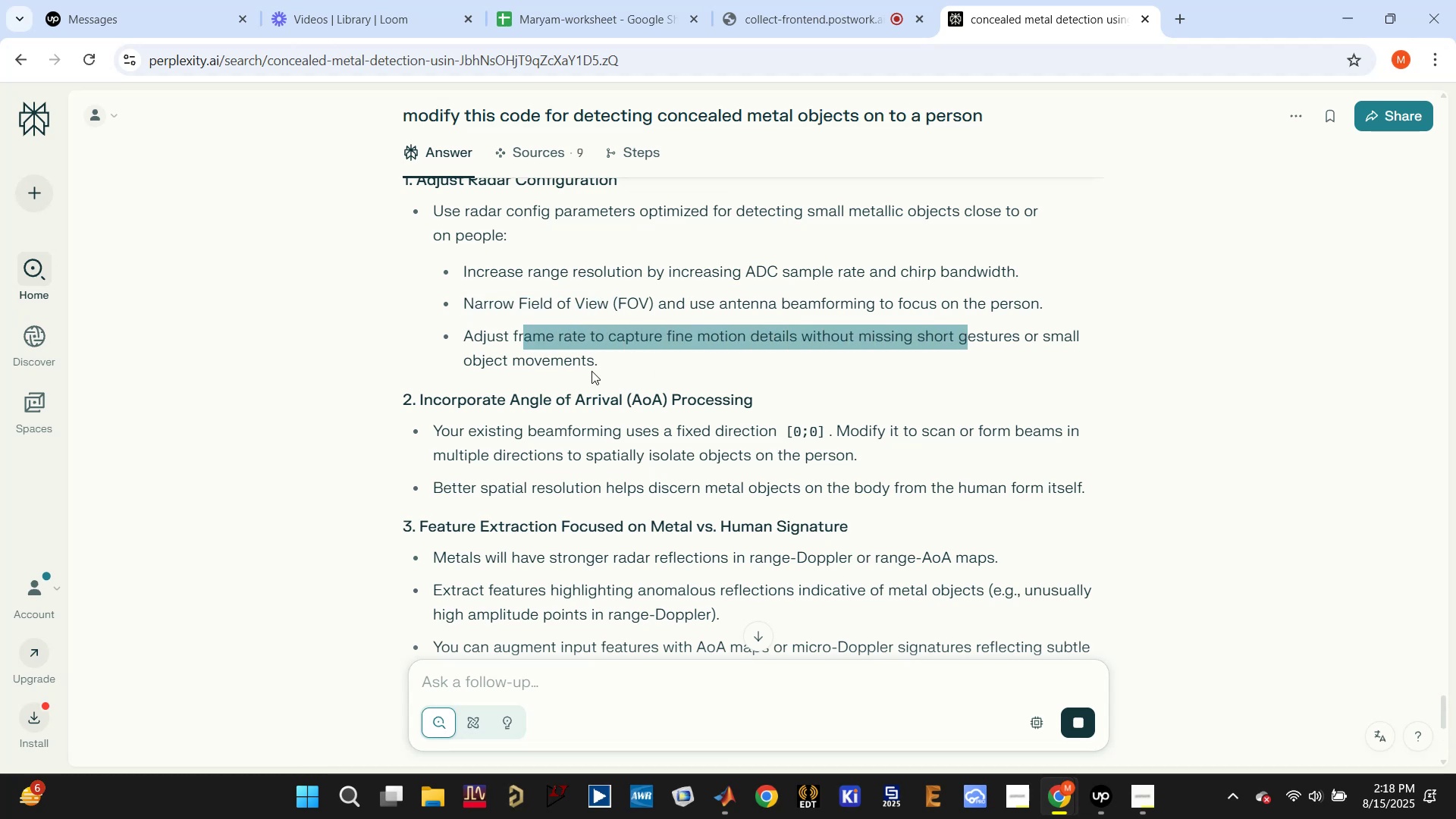 
left_click([591, 372])
 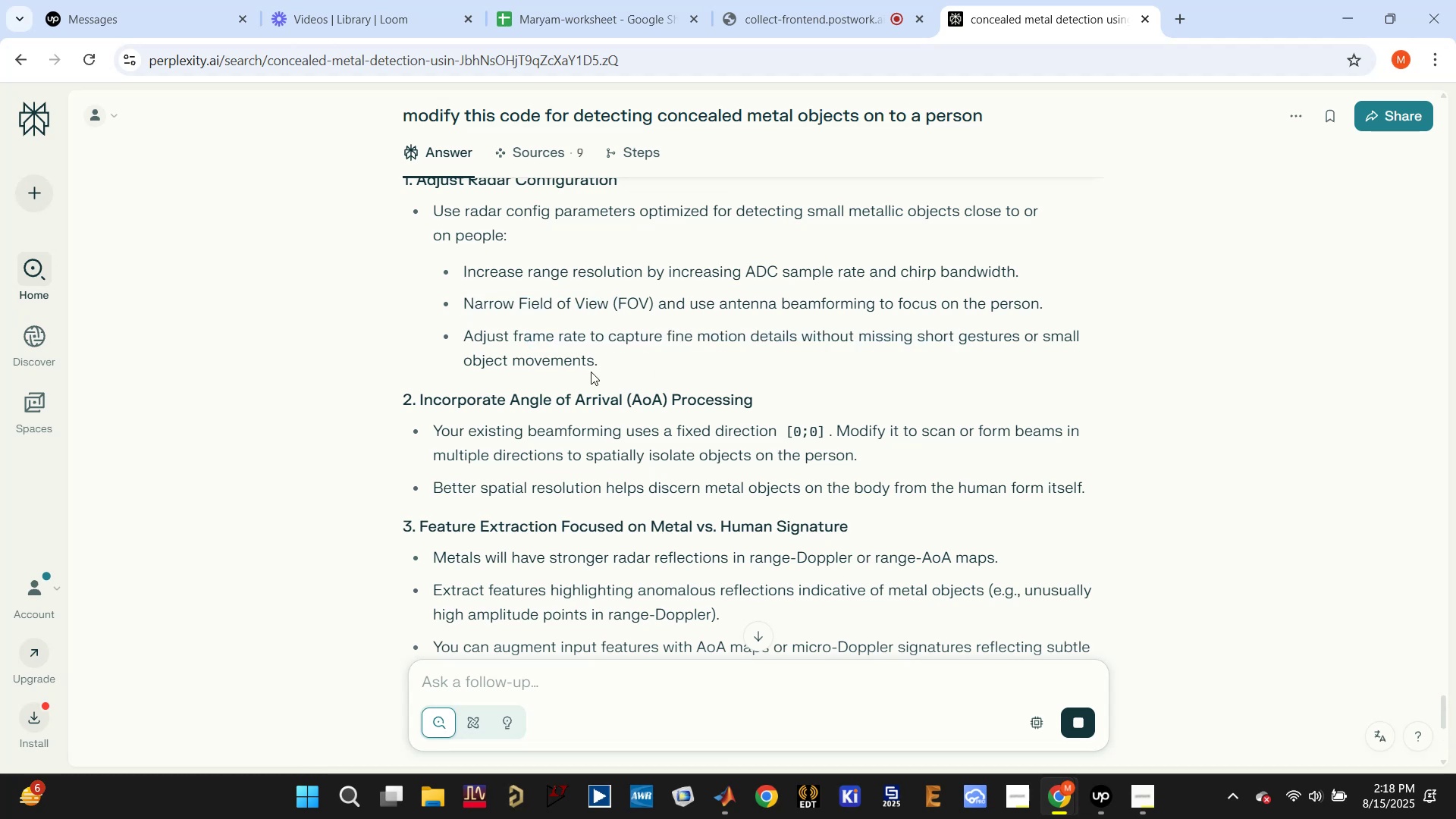 
scroll: coordinate [591, 372], scroll_direction: down, amount: 1.0
 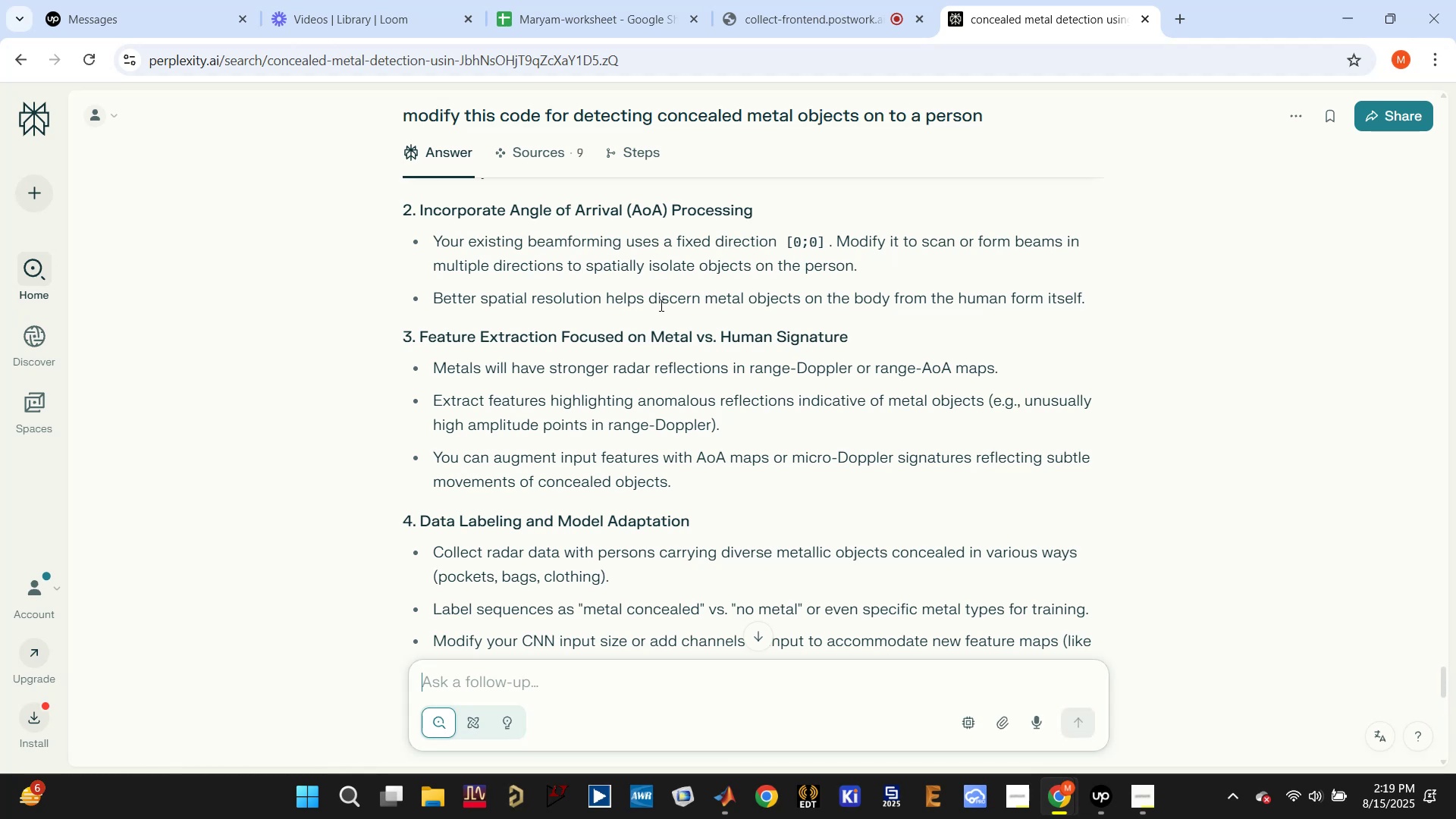 
wait(16.1)
 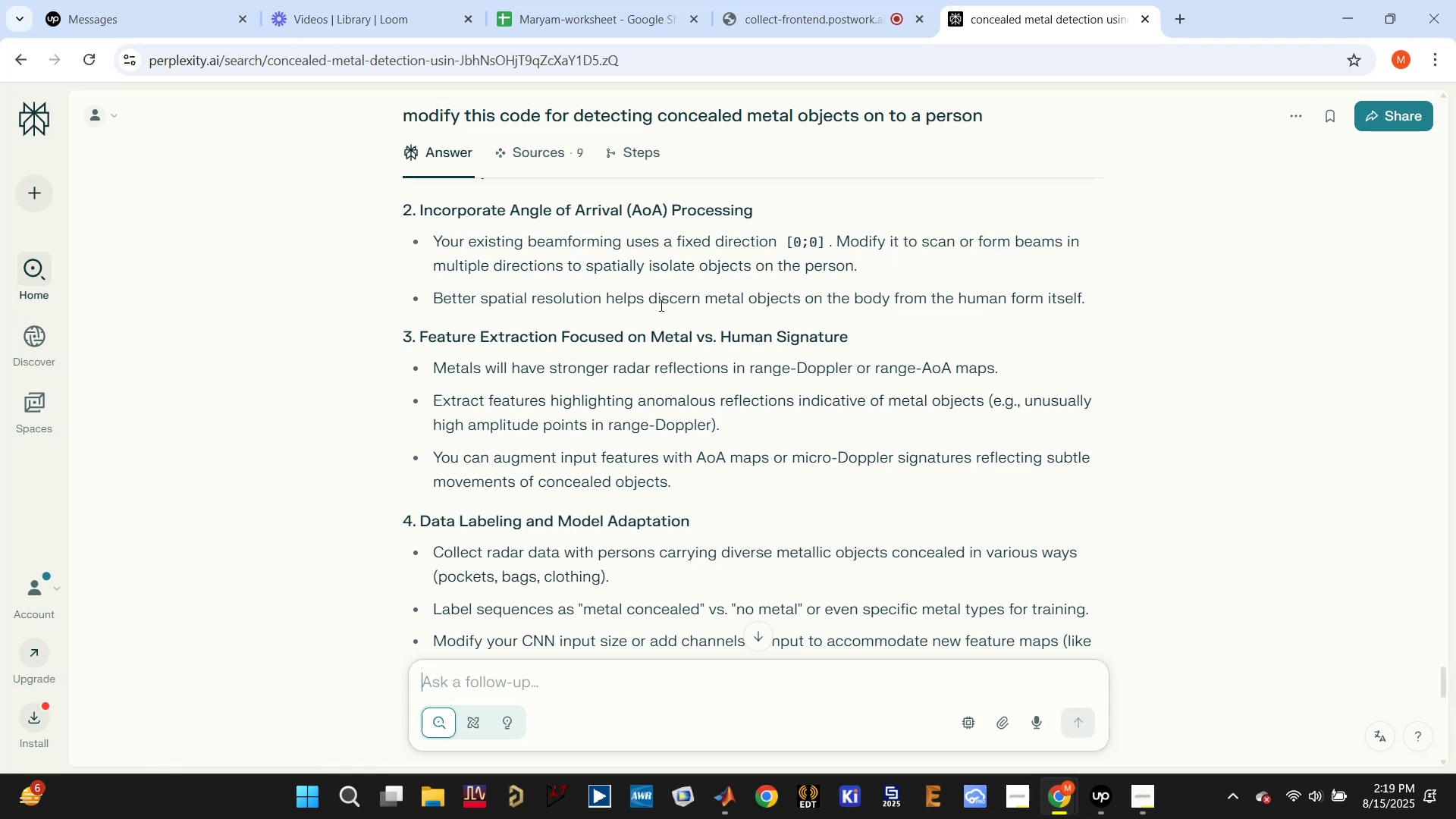 
scroll: coordinate [712, 308], scroll_direction: down, amount: 2.0
 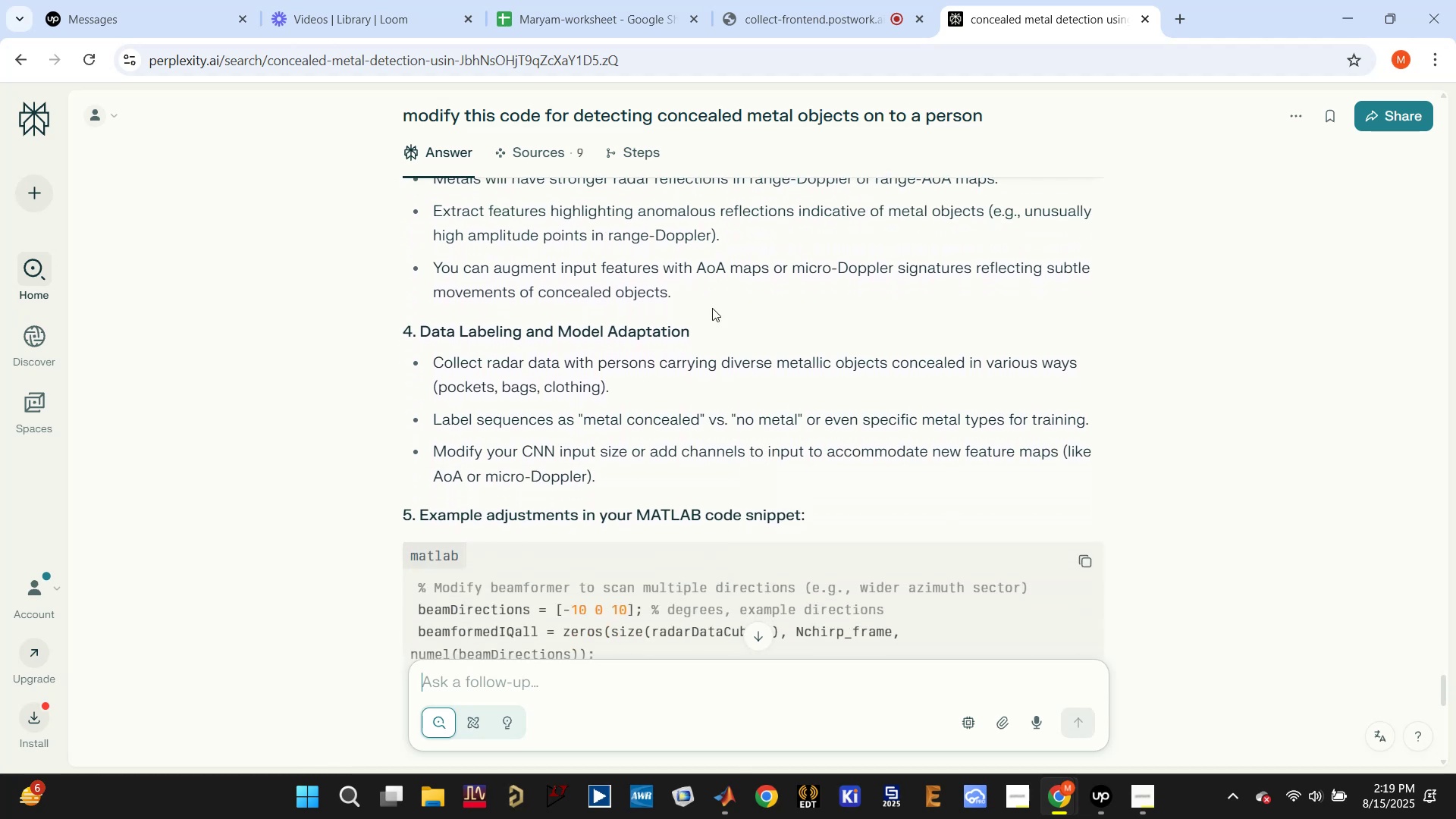 
scroll: coordinate [712, 308], scroll_direction: up, amount: 1.0
 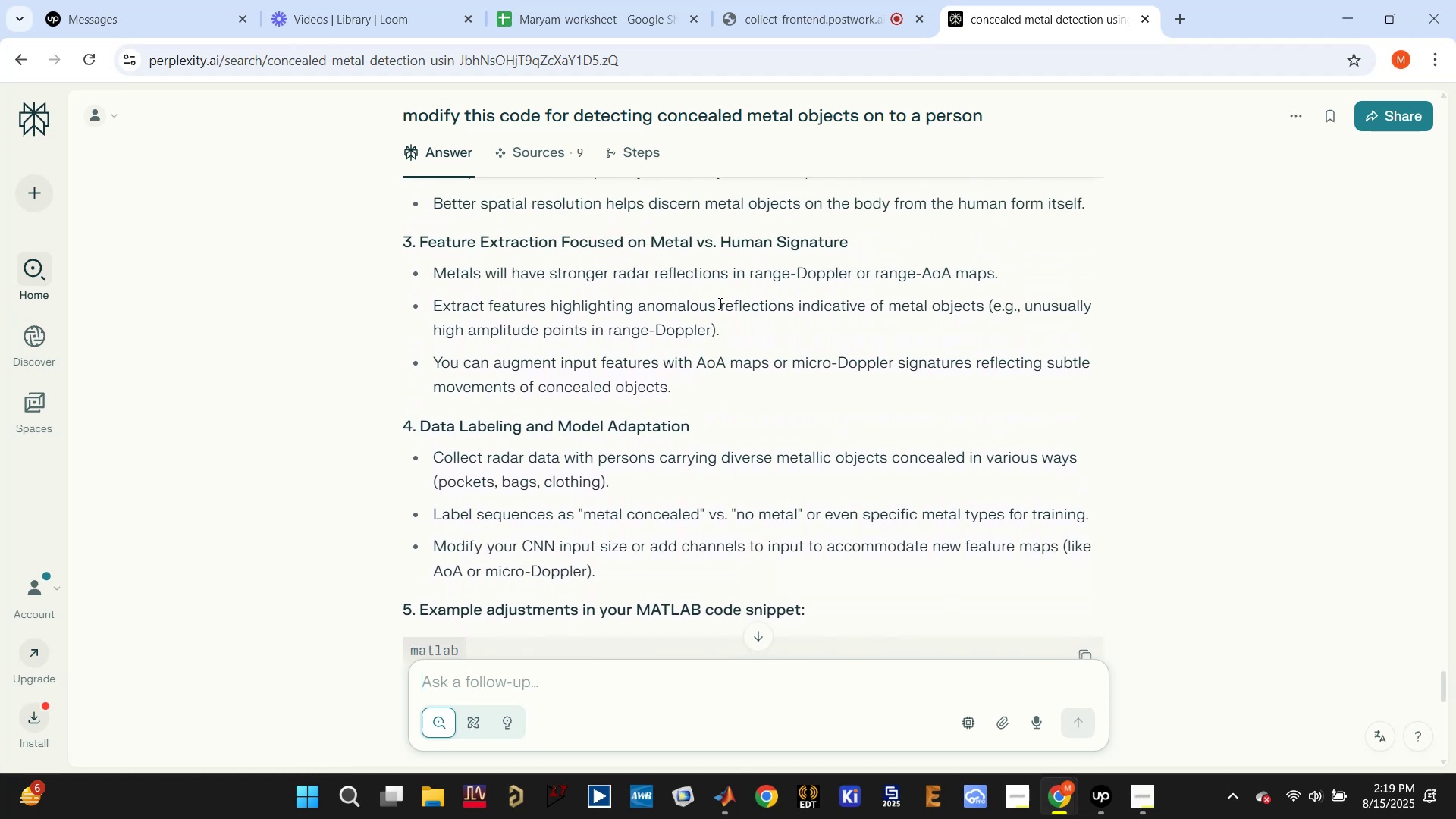 
scroll: coordinate [687, 322], scroll_direction: down, amount: 2.0
 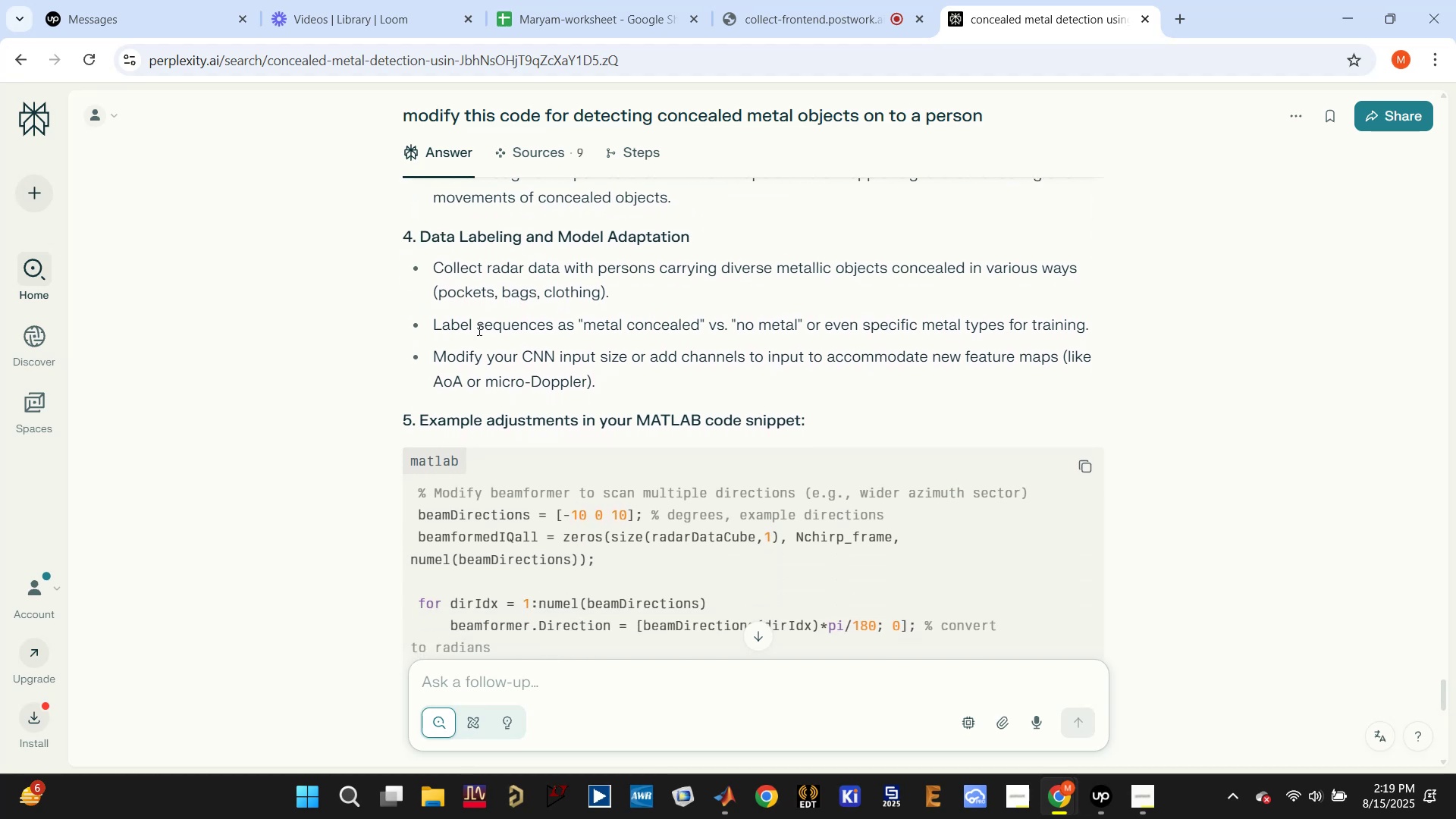 
wait(13.43)
 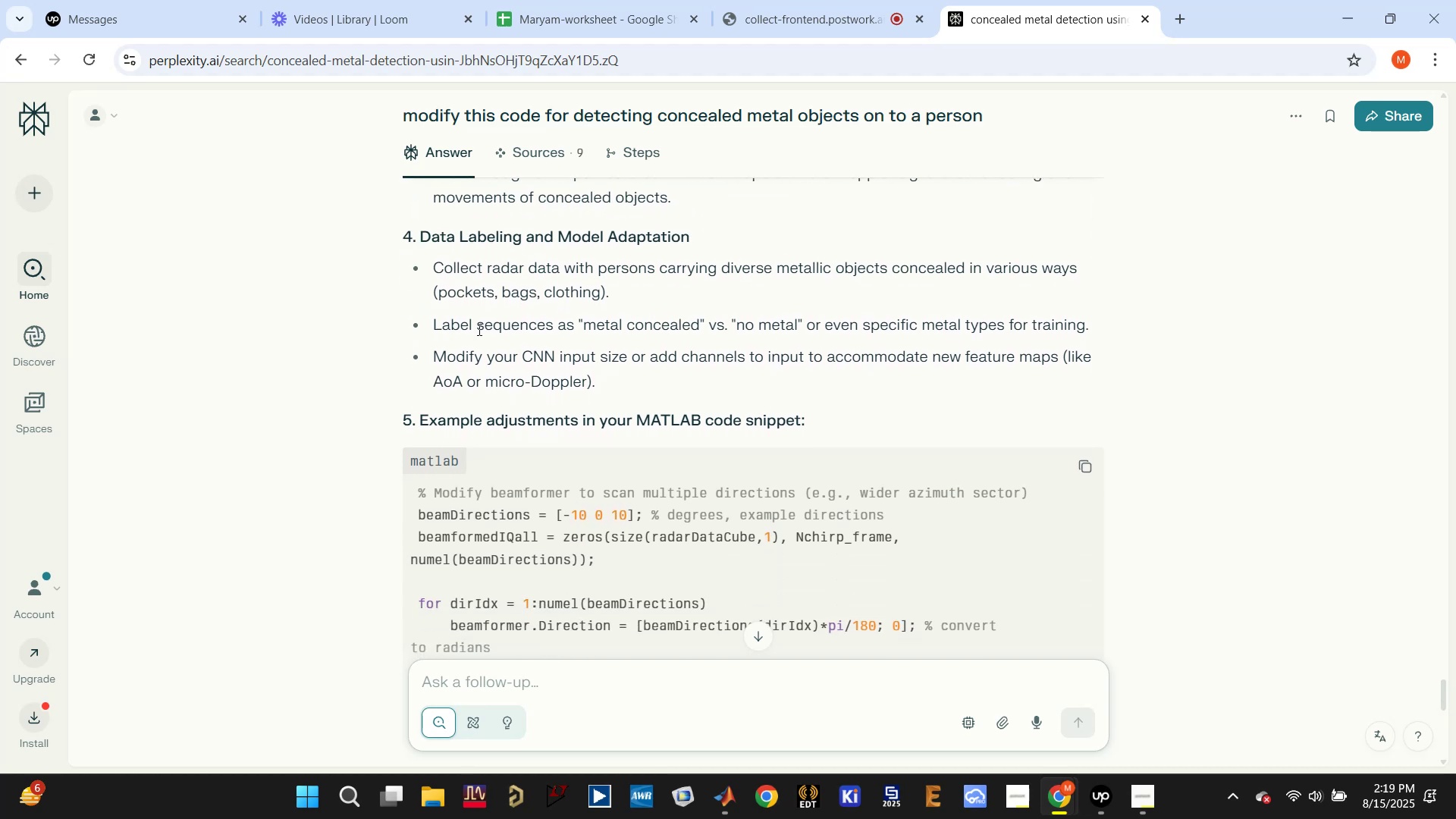 
scroll: coordinate [428, 322], scroll_direction: down, amount: 1.0
 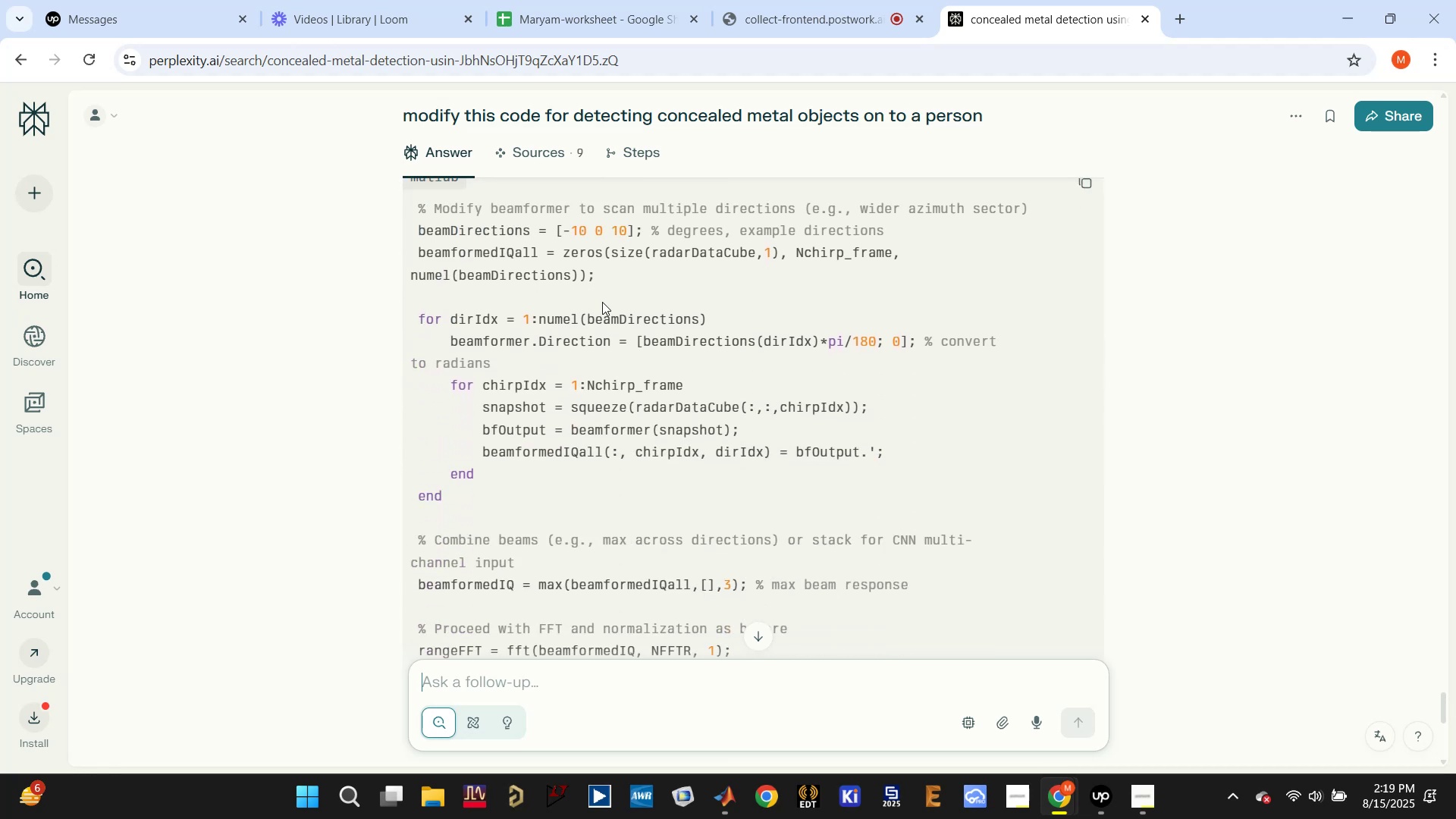 
scroll: coordinate [601, 297], scroll_direction: up, amount: 1.0
 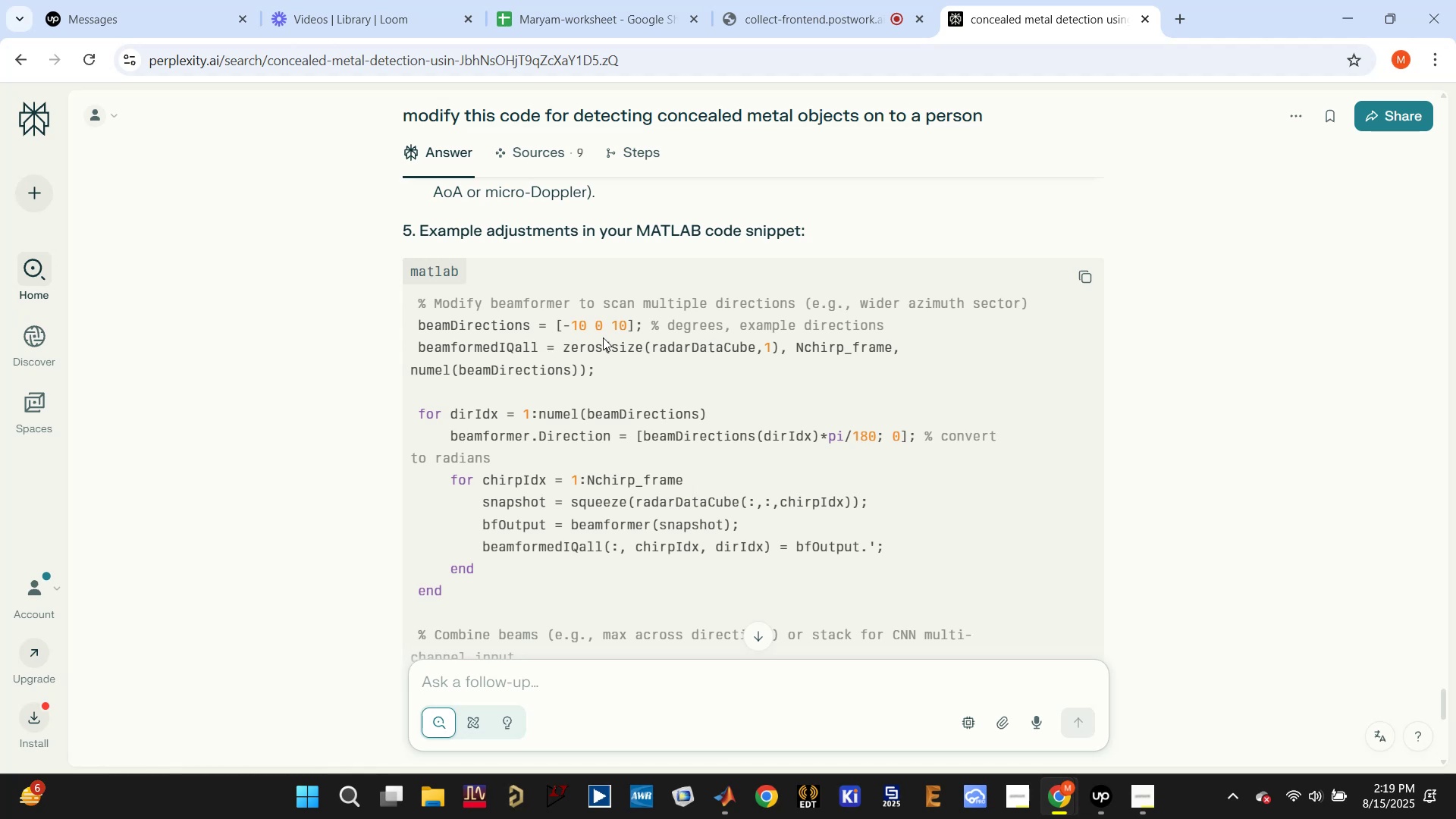 
wait(5.42)
 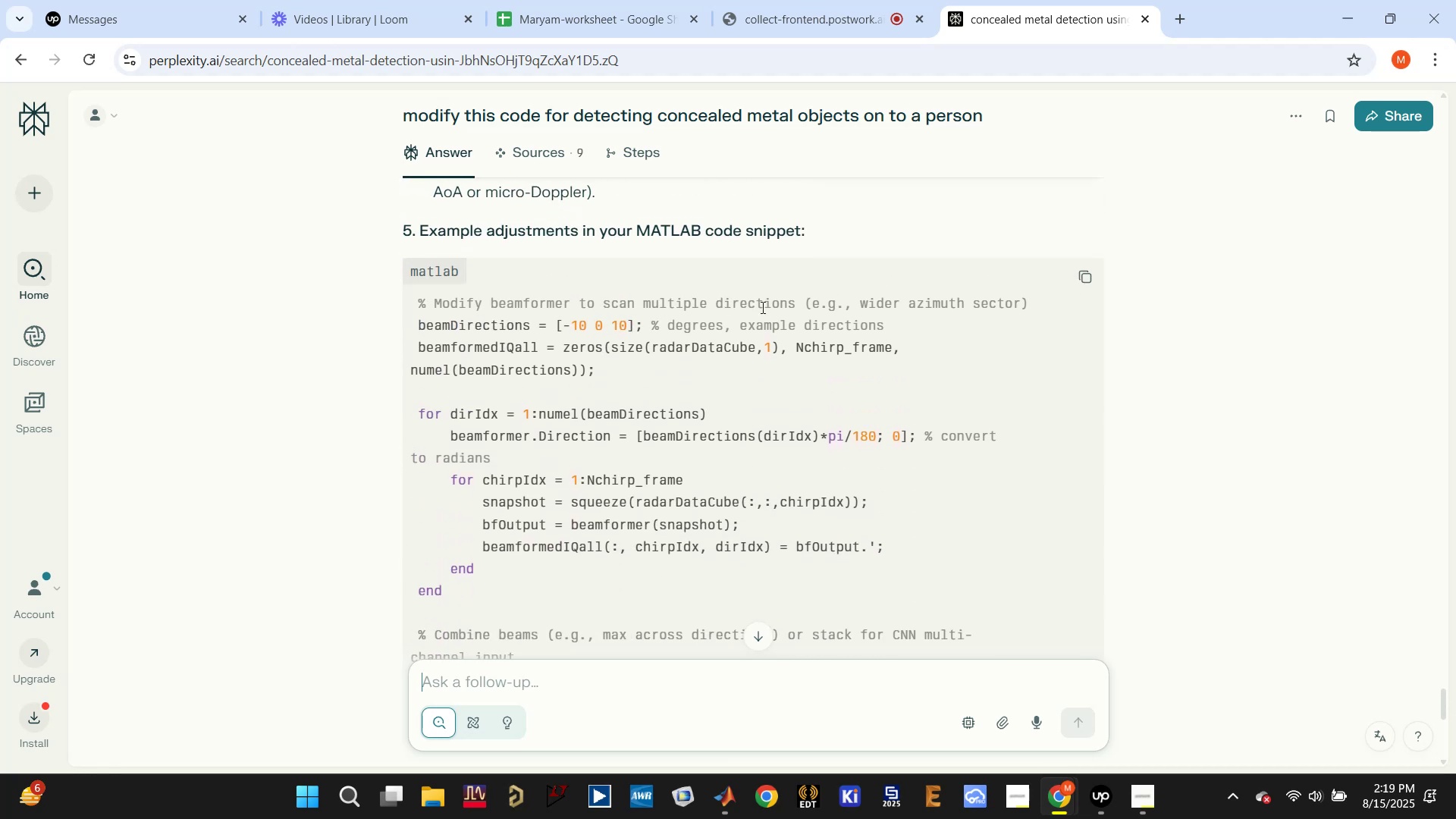 
scroll: coordinate [593, 416], scroll_direction: down, amount: 7.0
 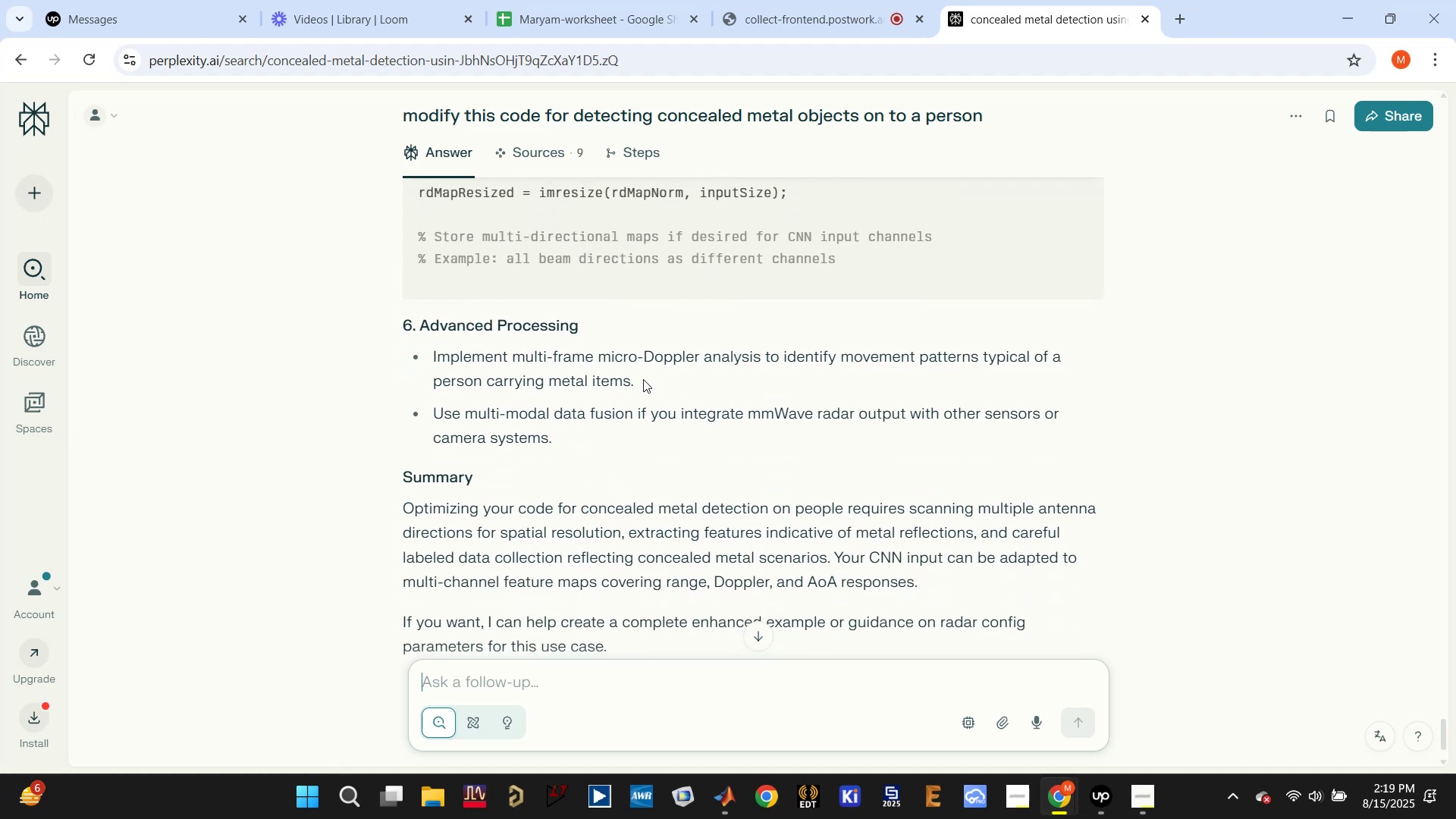 
wait(5.58)
 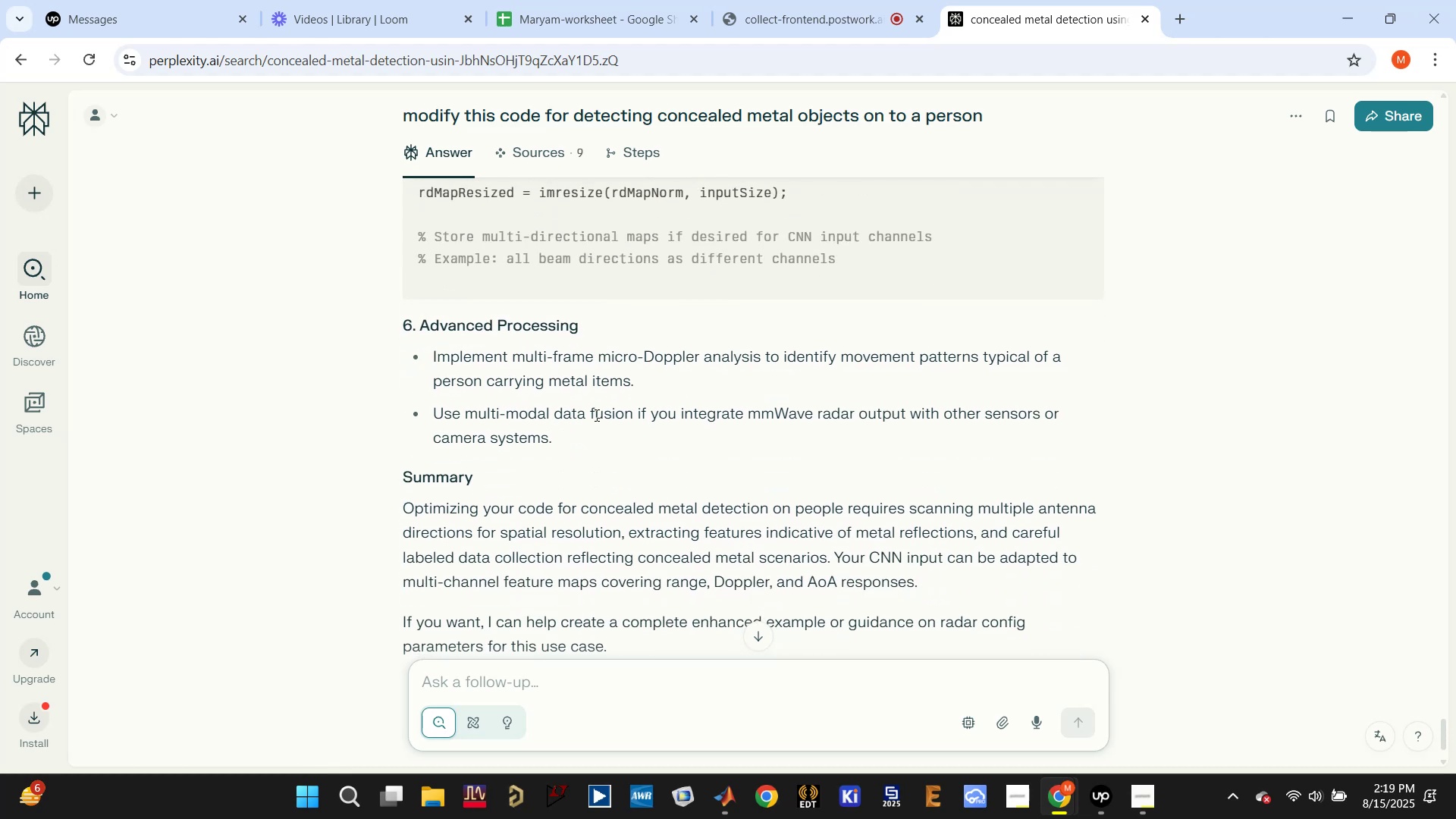 
left_click_drag(start_coordinate=[632, 381], to_coordinate=[426, 356])
 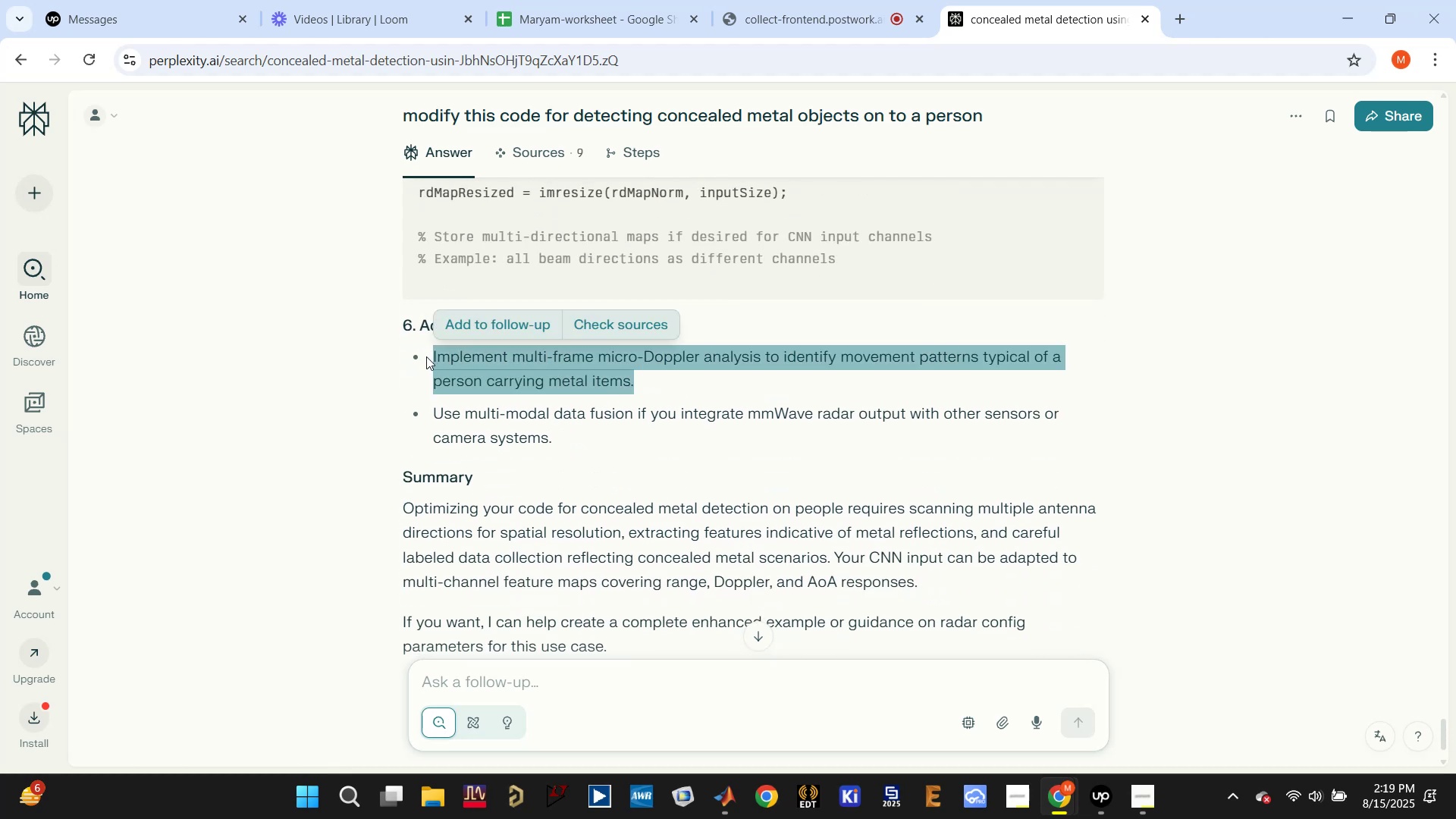 
key(Control+C)
 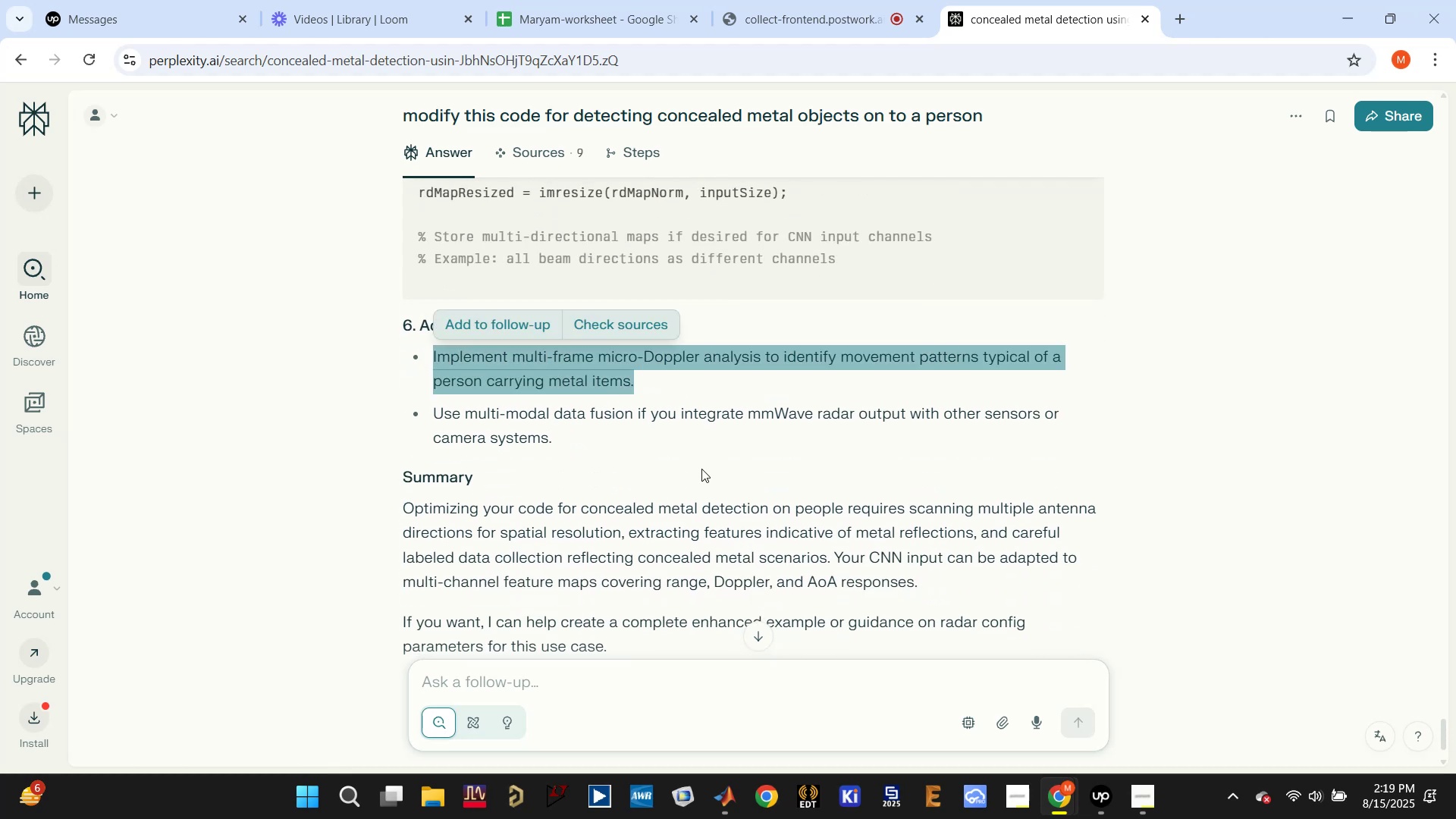 
scroll: coordinate [701, 469], scroll_direction: down, amount: 2.0
 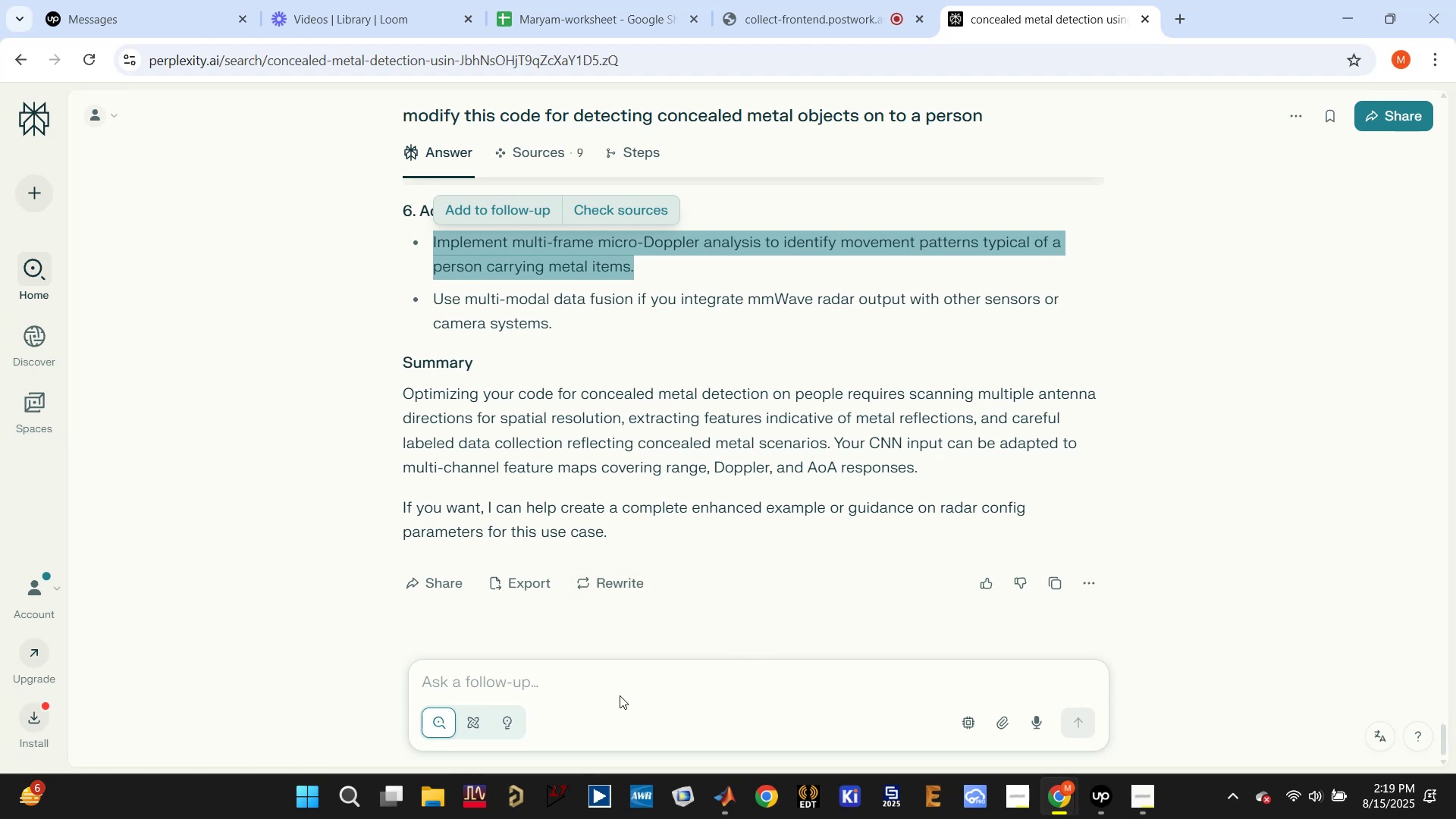 
left_click([620, 682])
 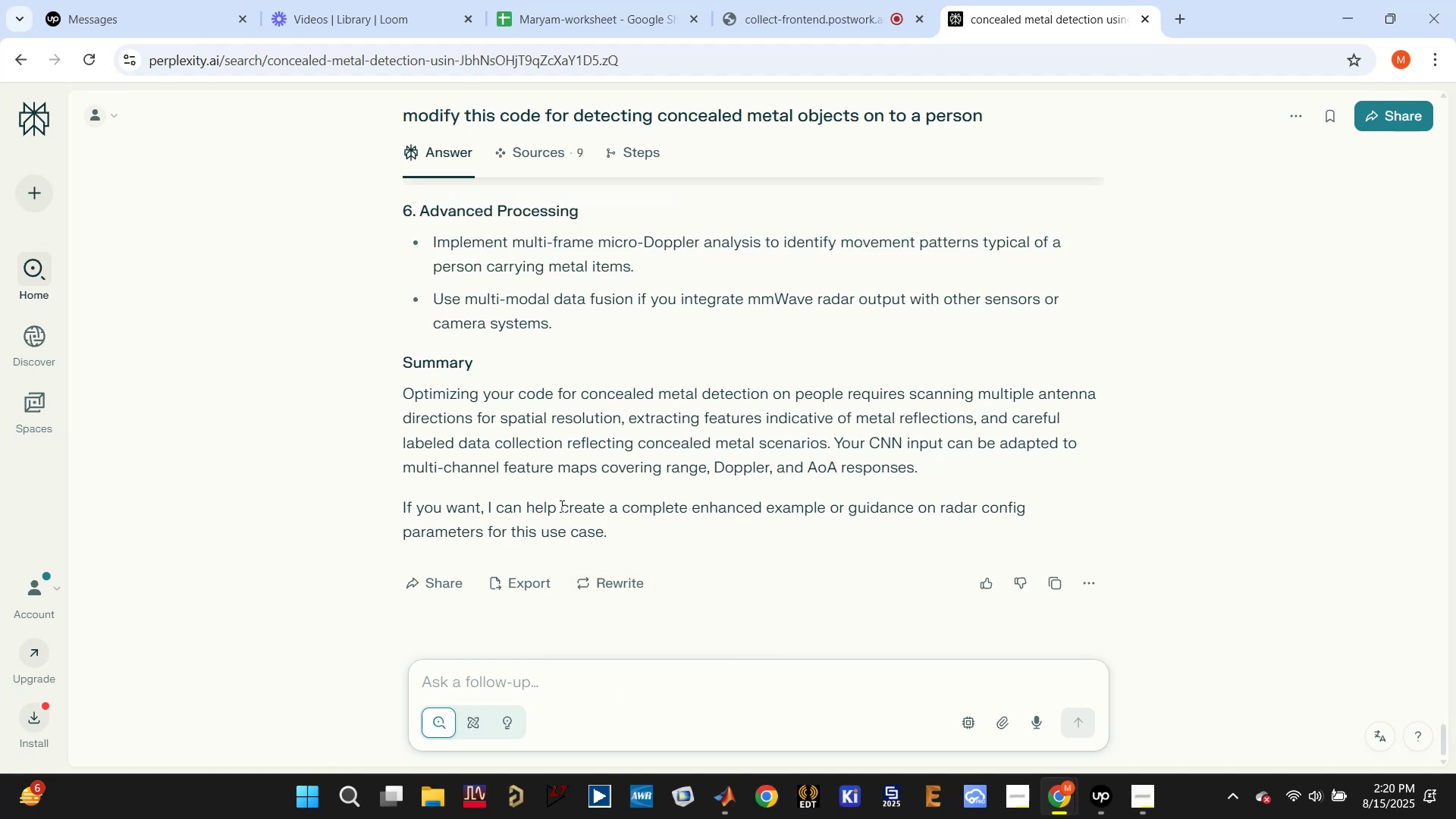 
wait(6.43)
 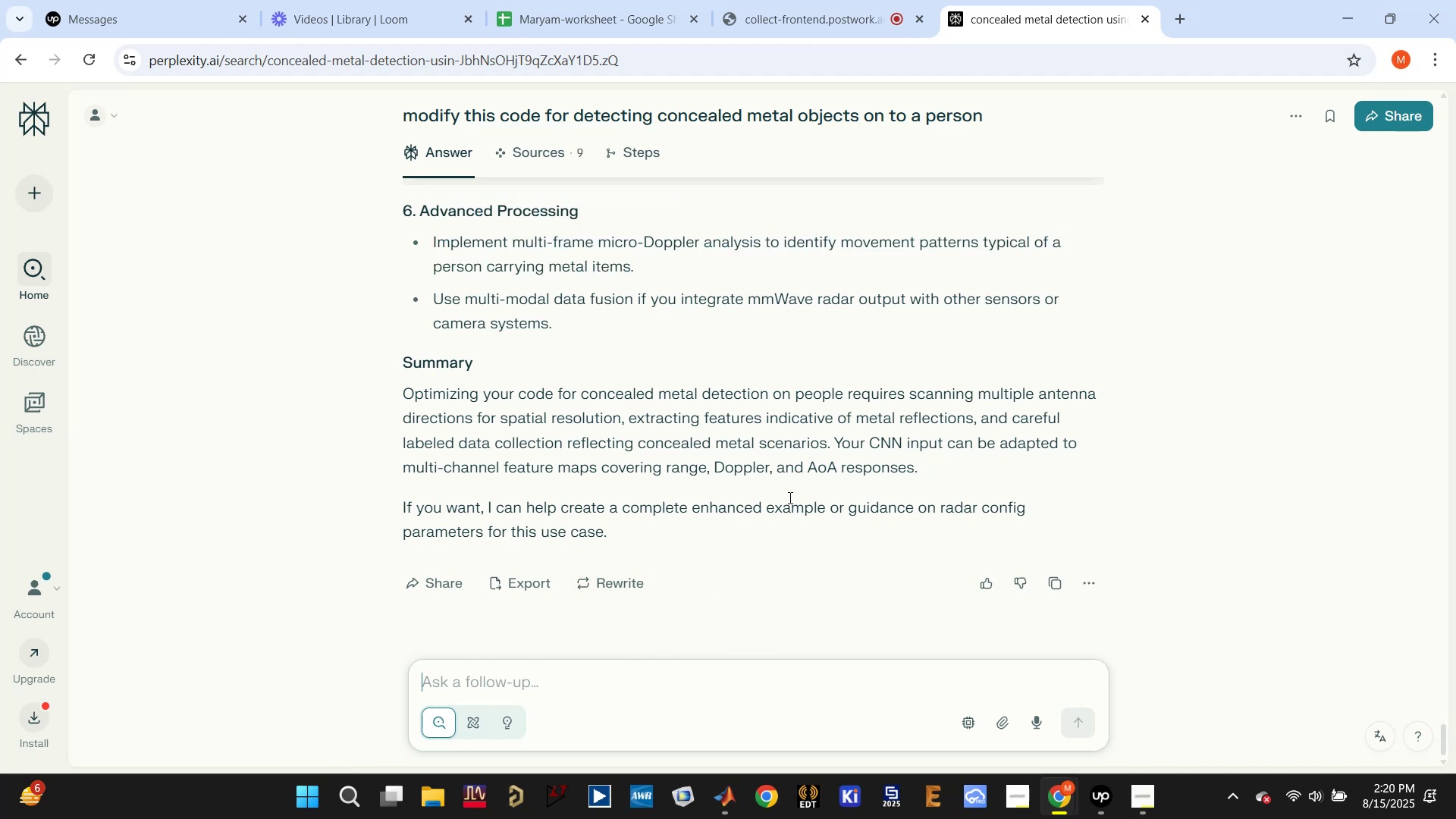 
left_click_drag(start_coordinate=[532, 501], to_coordinate=[607, 540])
 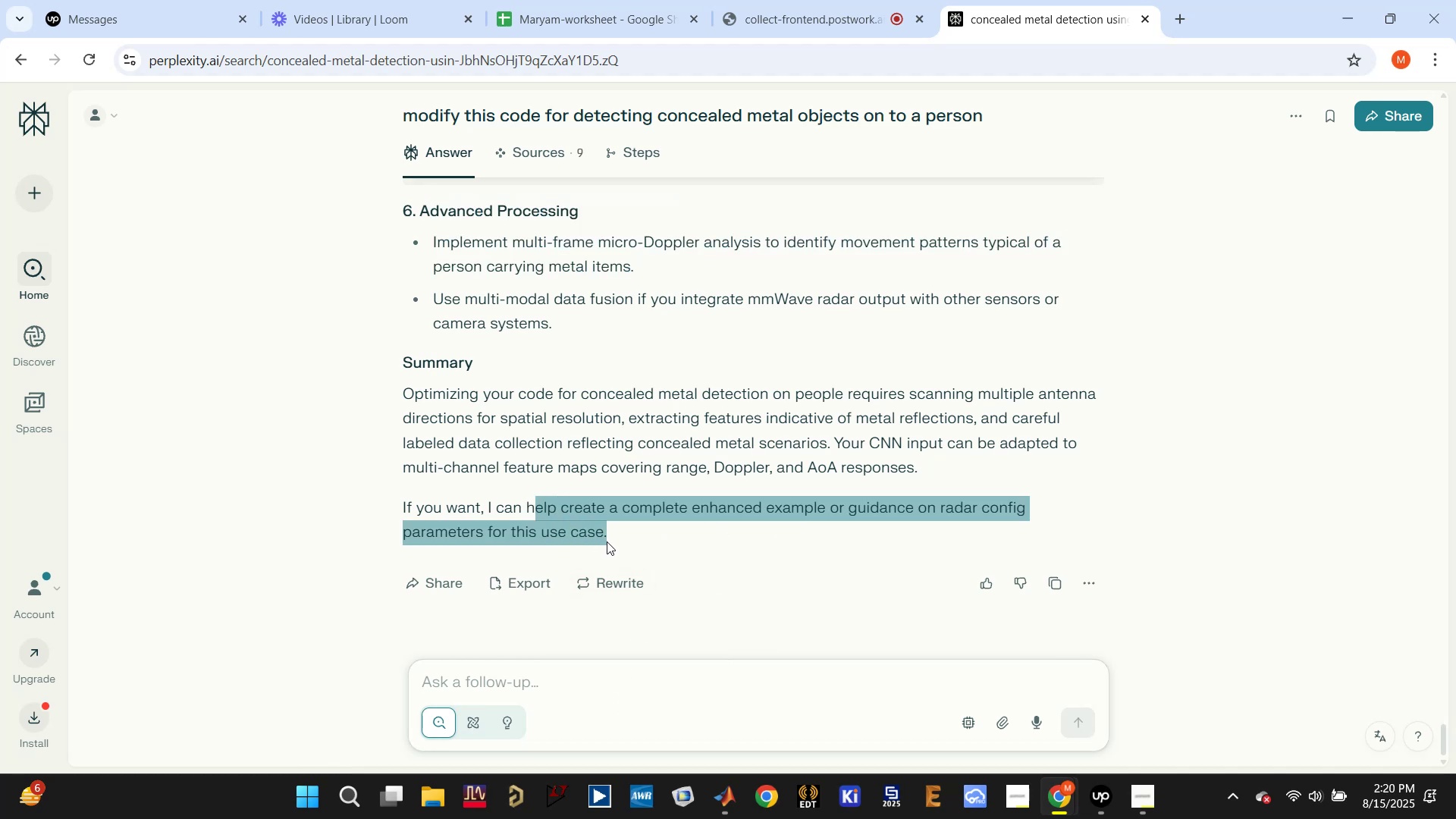 
key(Control+C)
 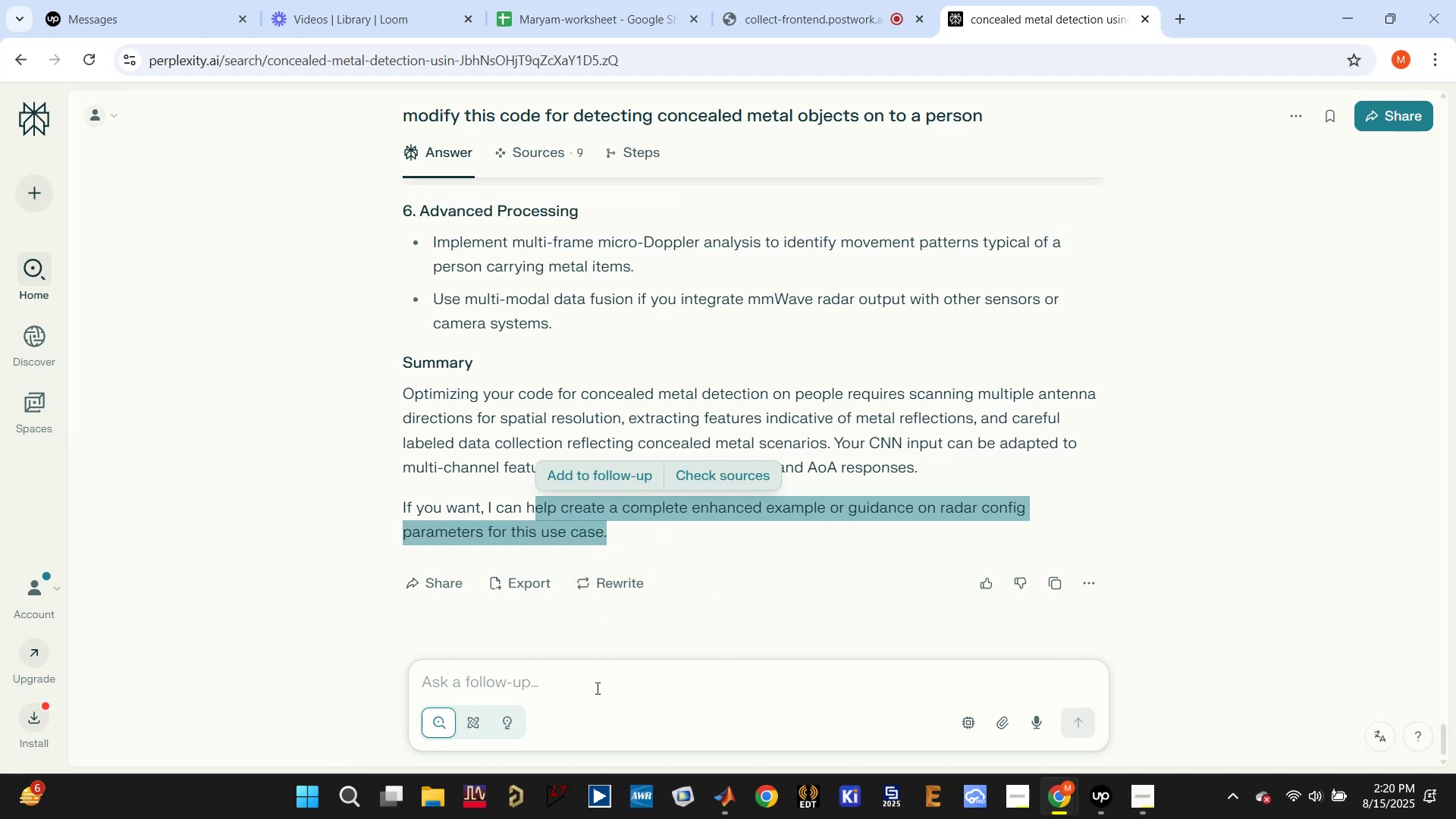 
key(Control+V)
 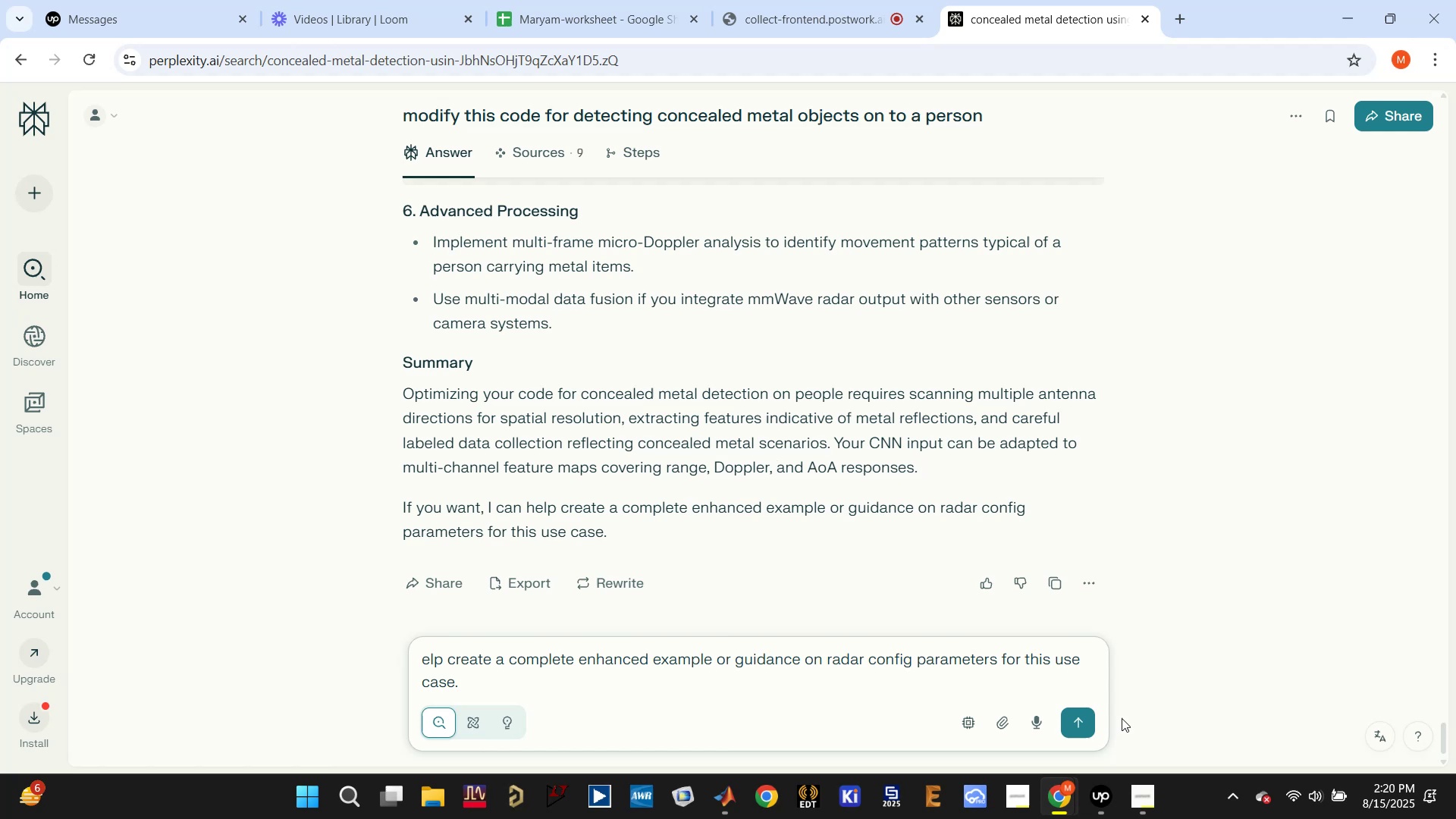 
left_click([1085, 726])
 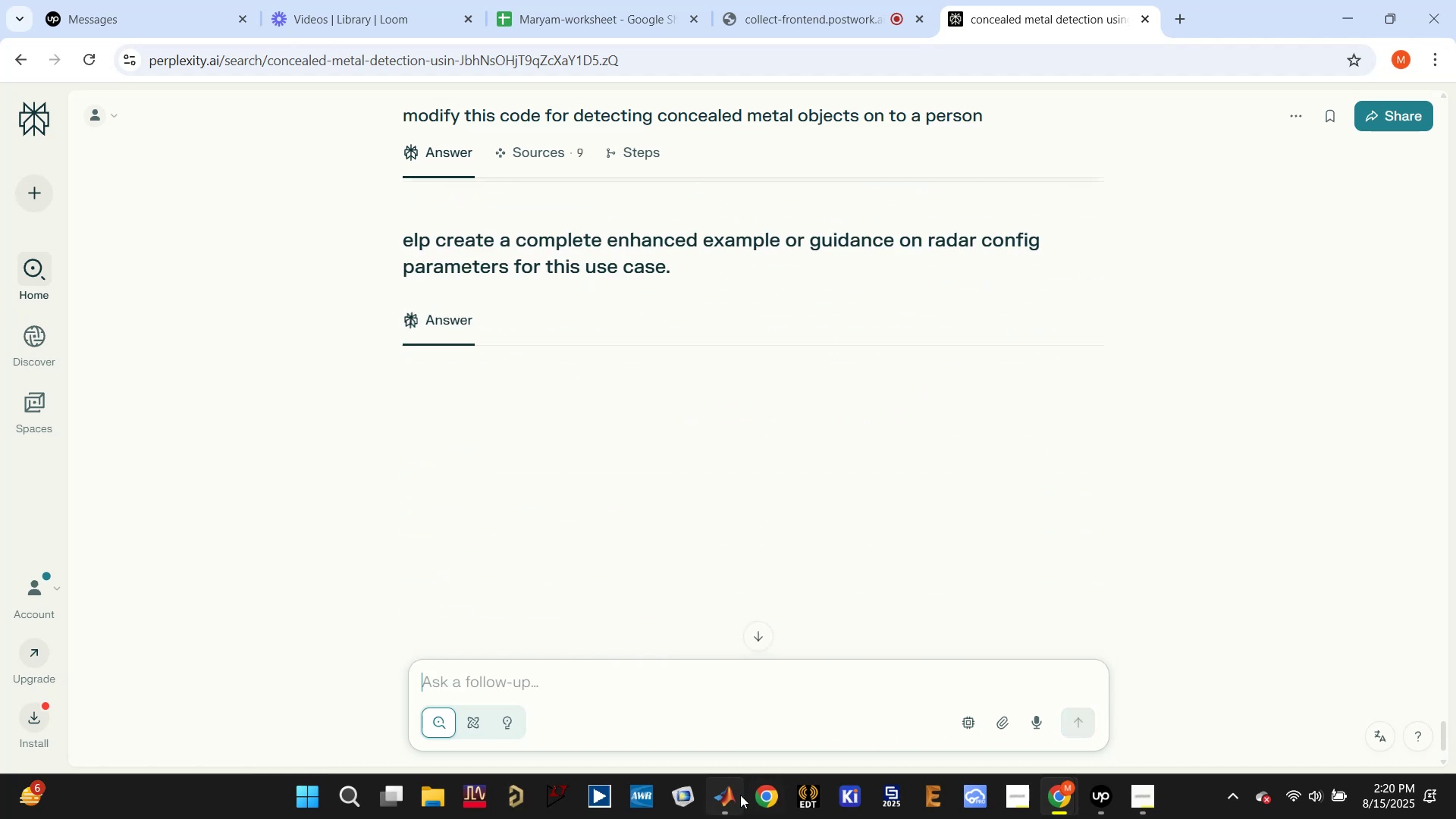 
left_click([726, 789])
 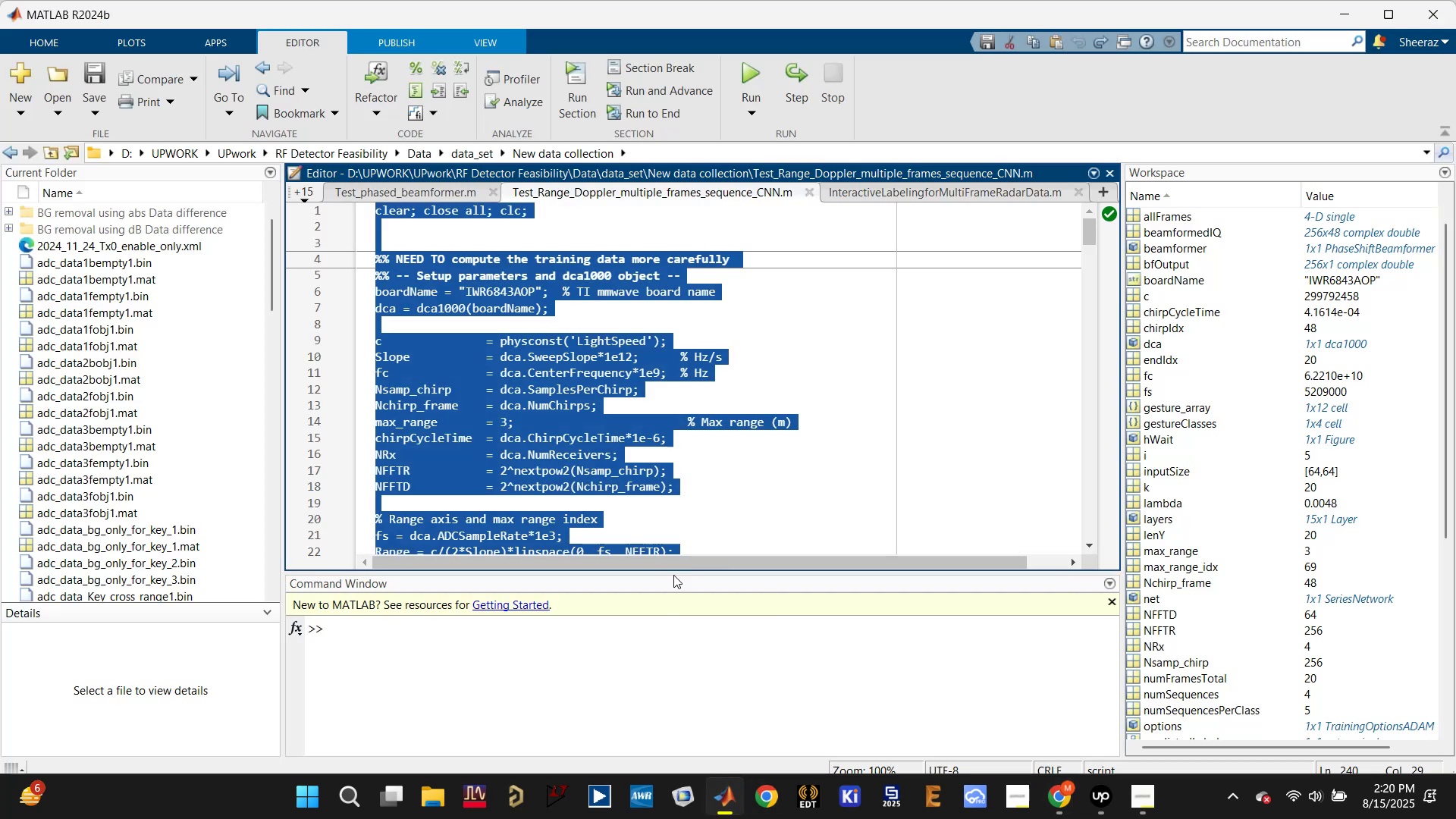 
left_click([767, 461])
 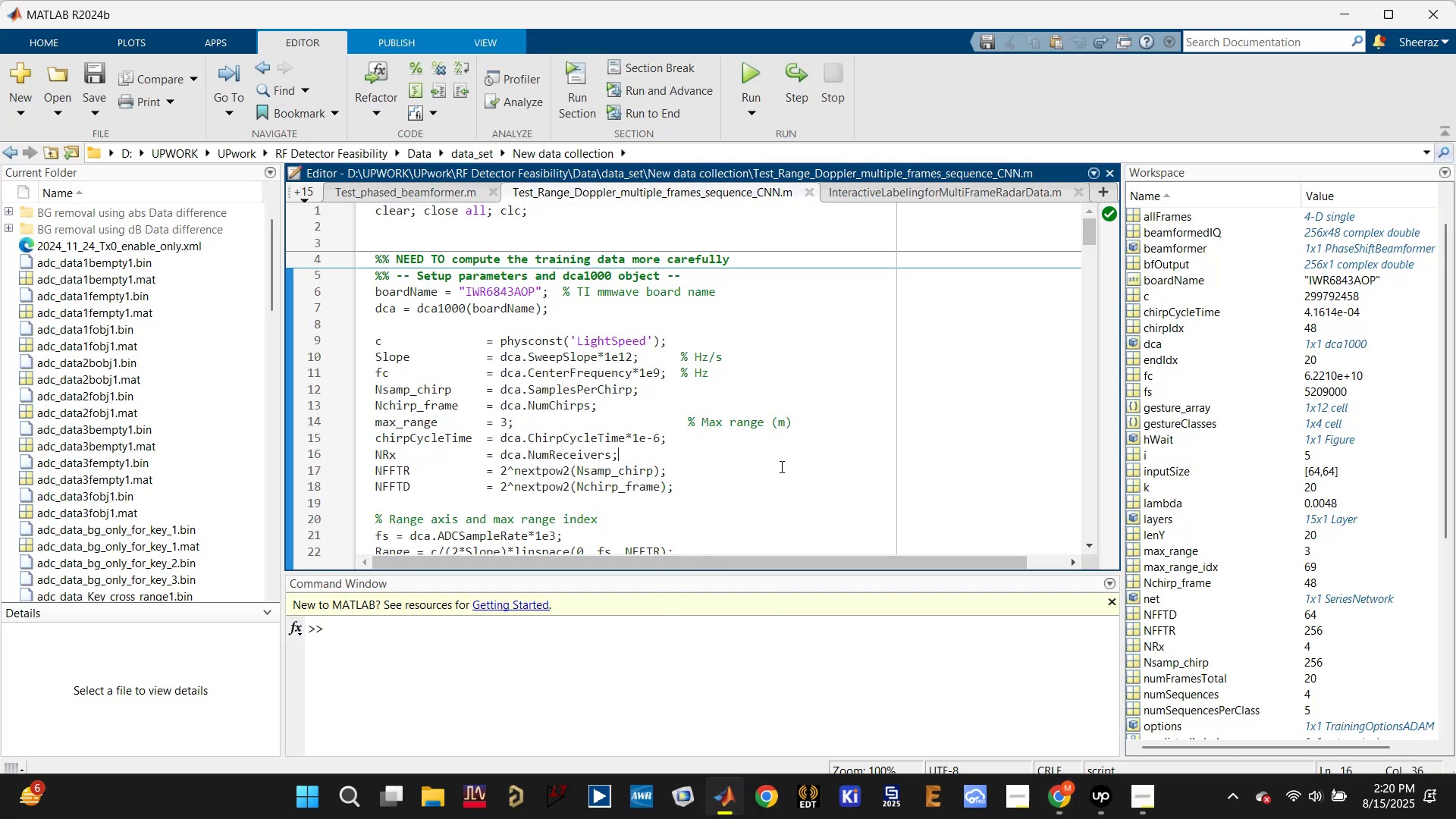 
scroll: coordinate [749, 425], scroll_direction: up, amount: 5.0
 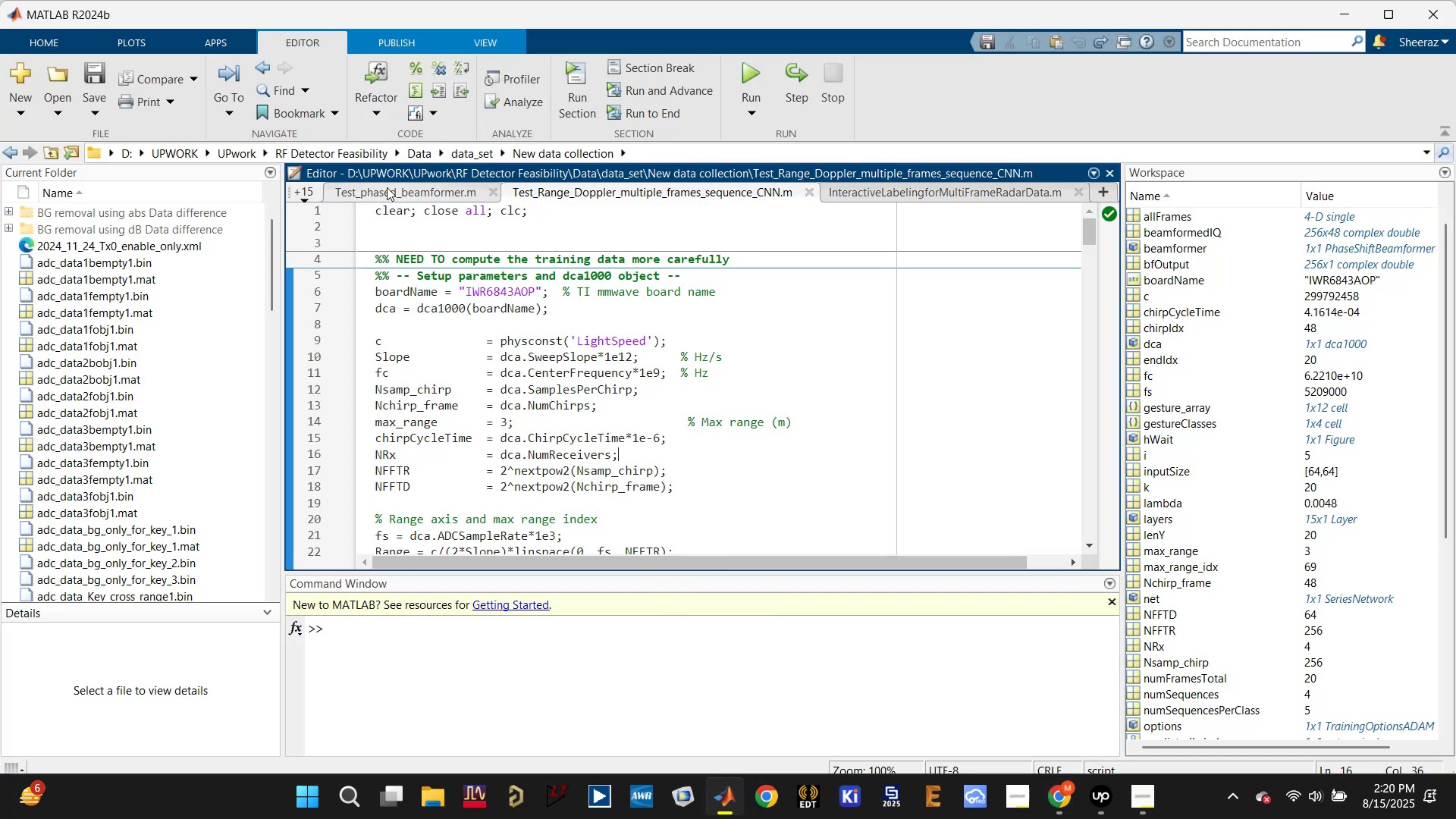 
left_click([387, 188])
 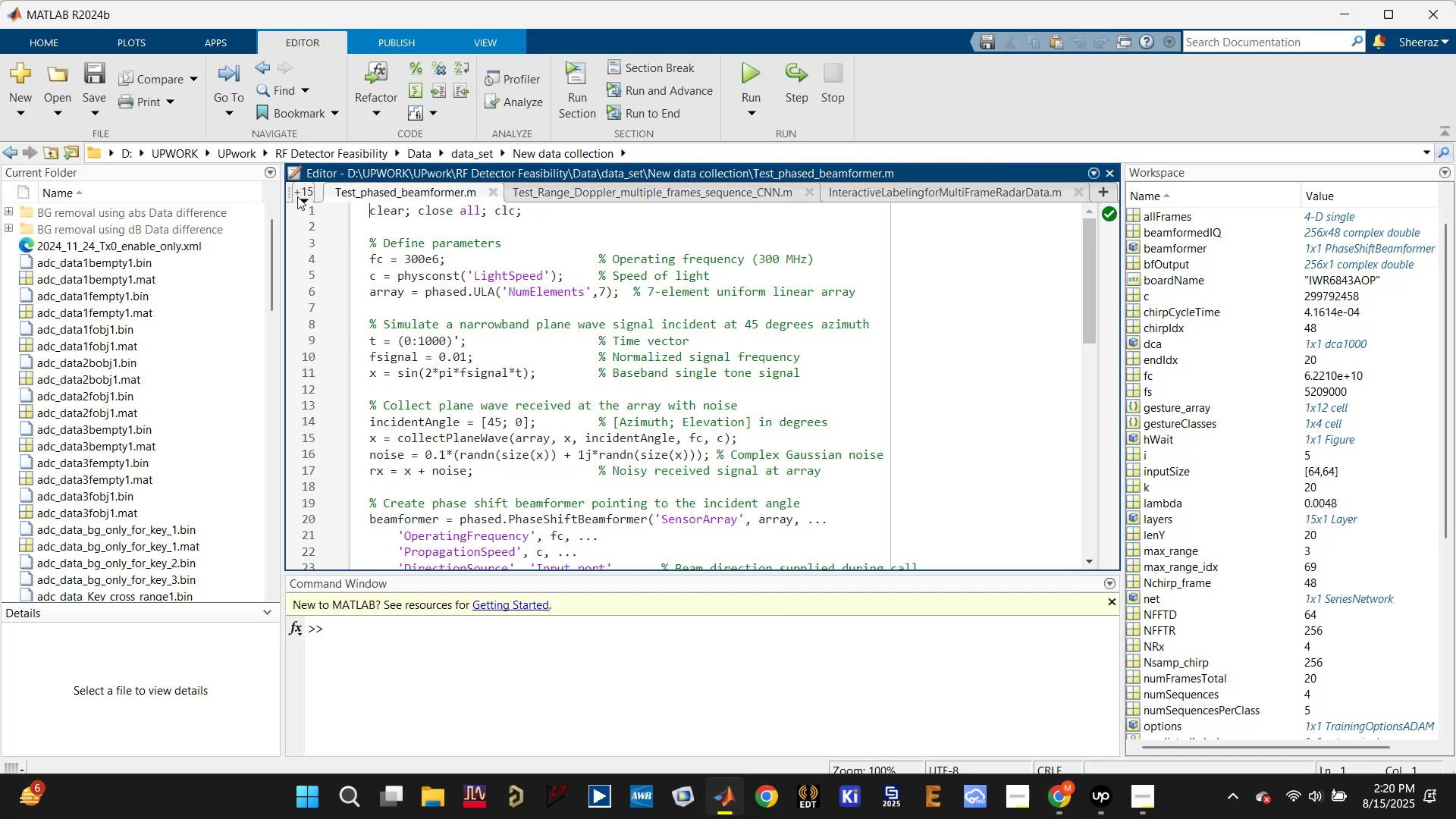 
left_click([297, 196])
 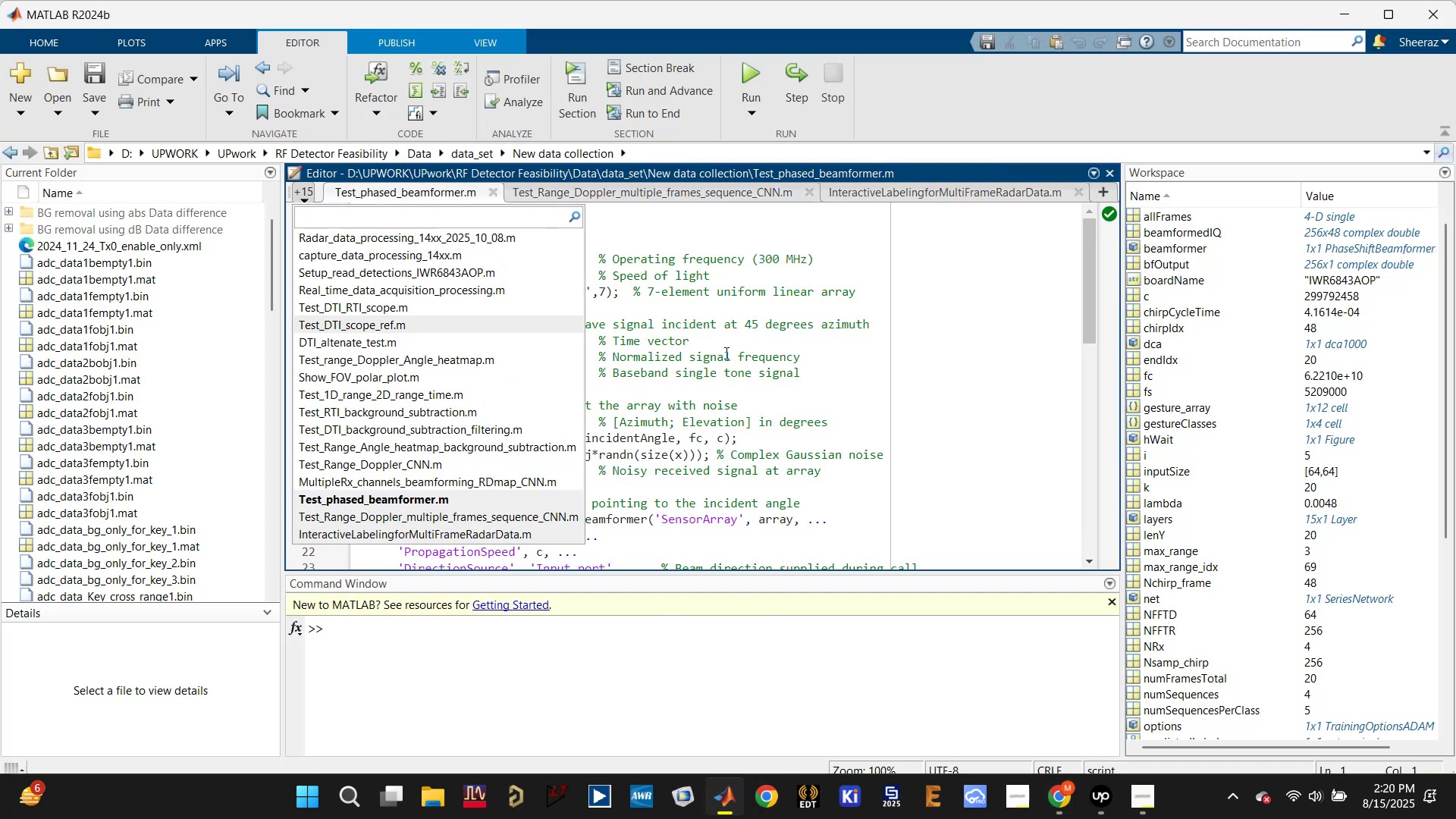 
left_click([800, 364])
 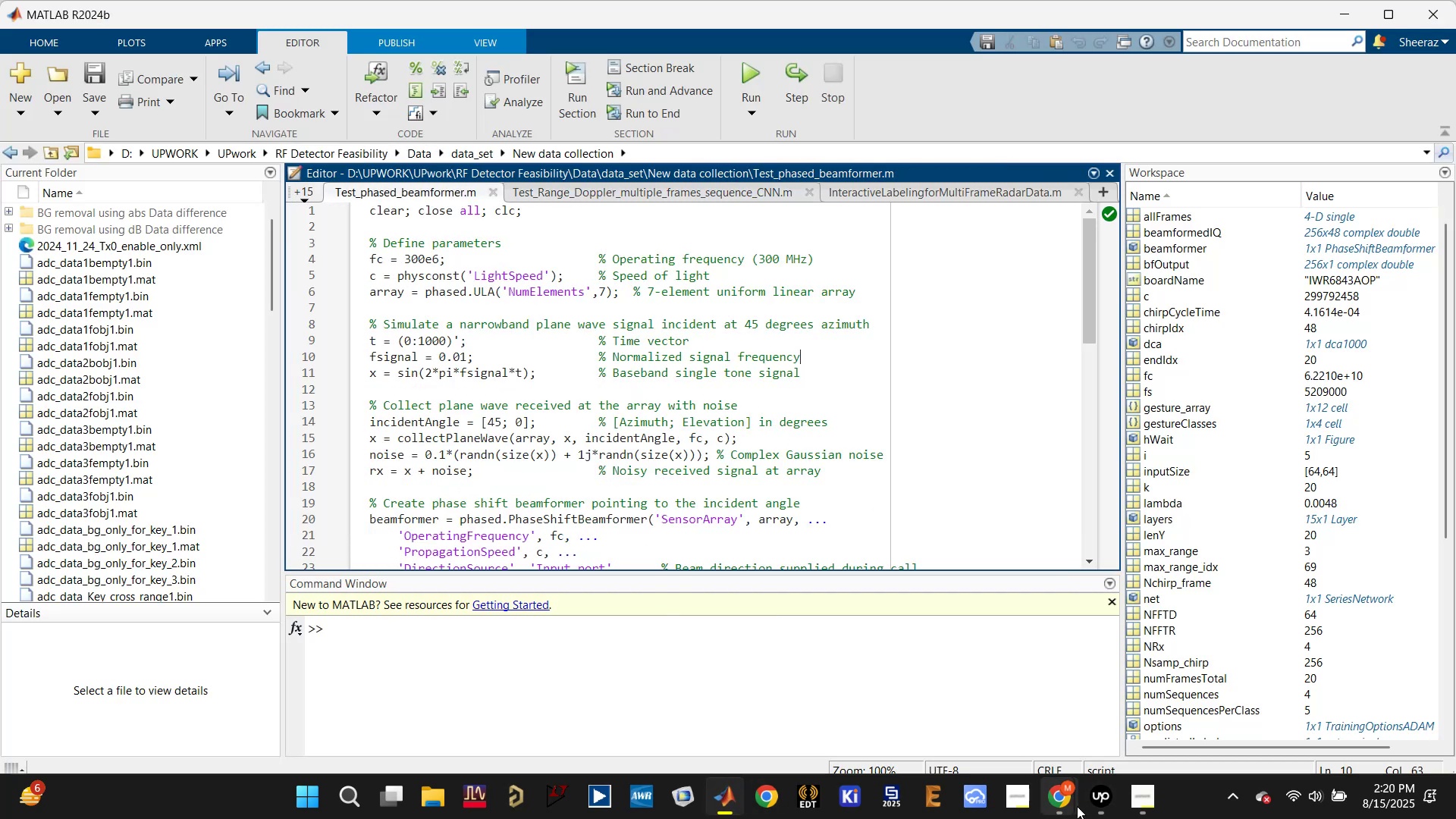 
left_click([970, 695])
 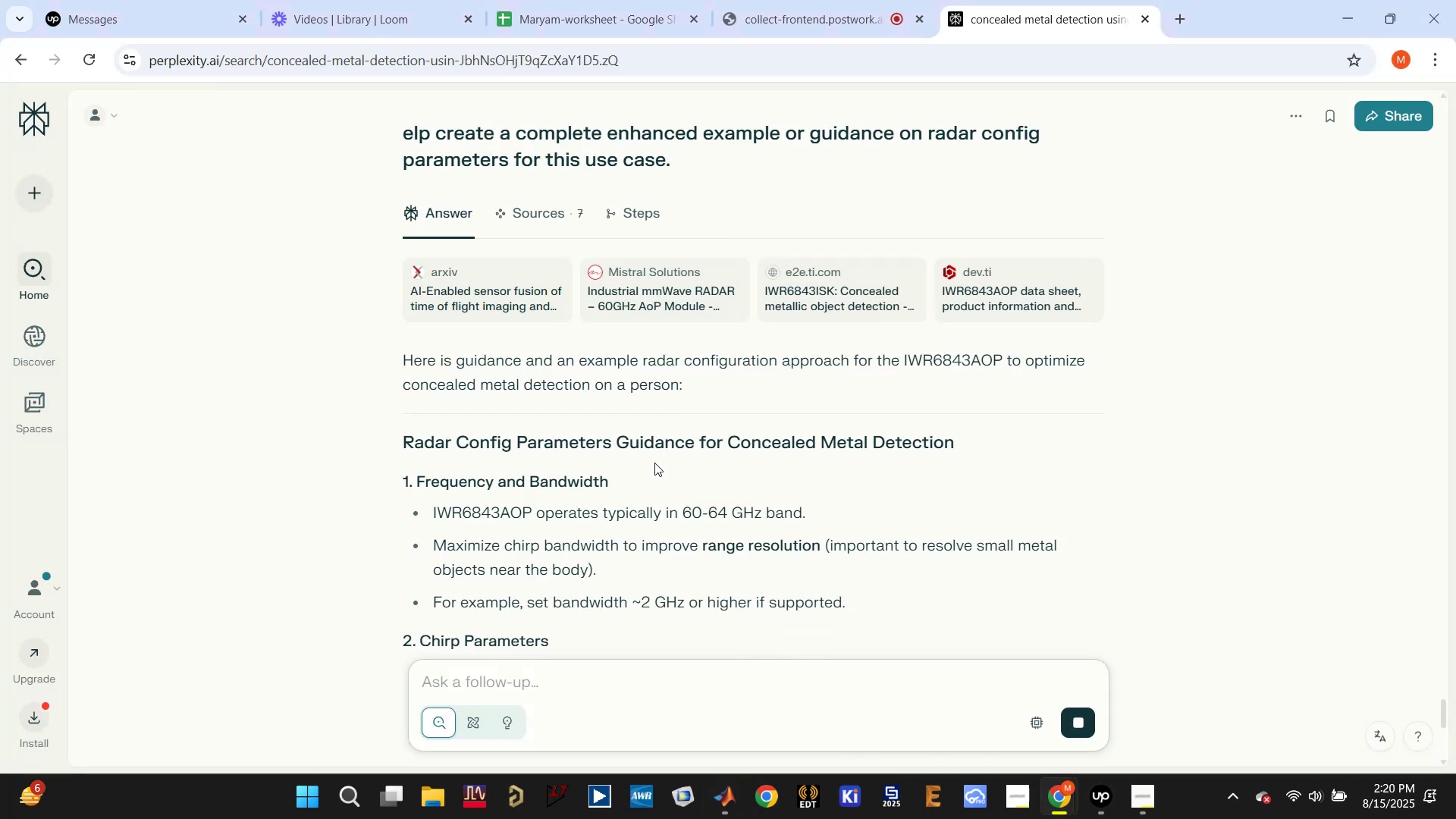 
scroll: coordinate [664, 462], scroll_direction: down, amount: 3.0
 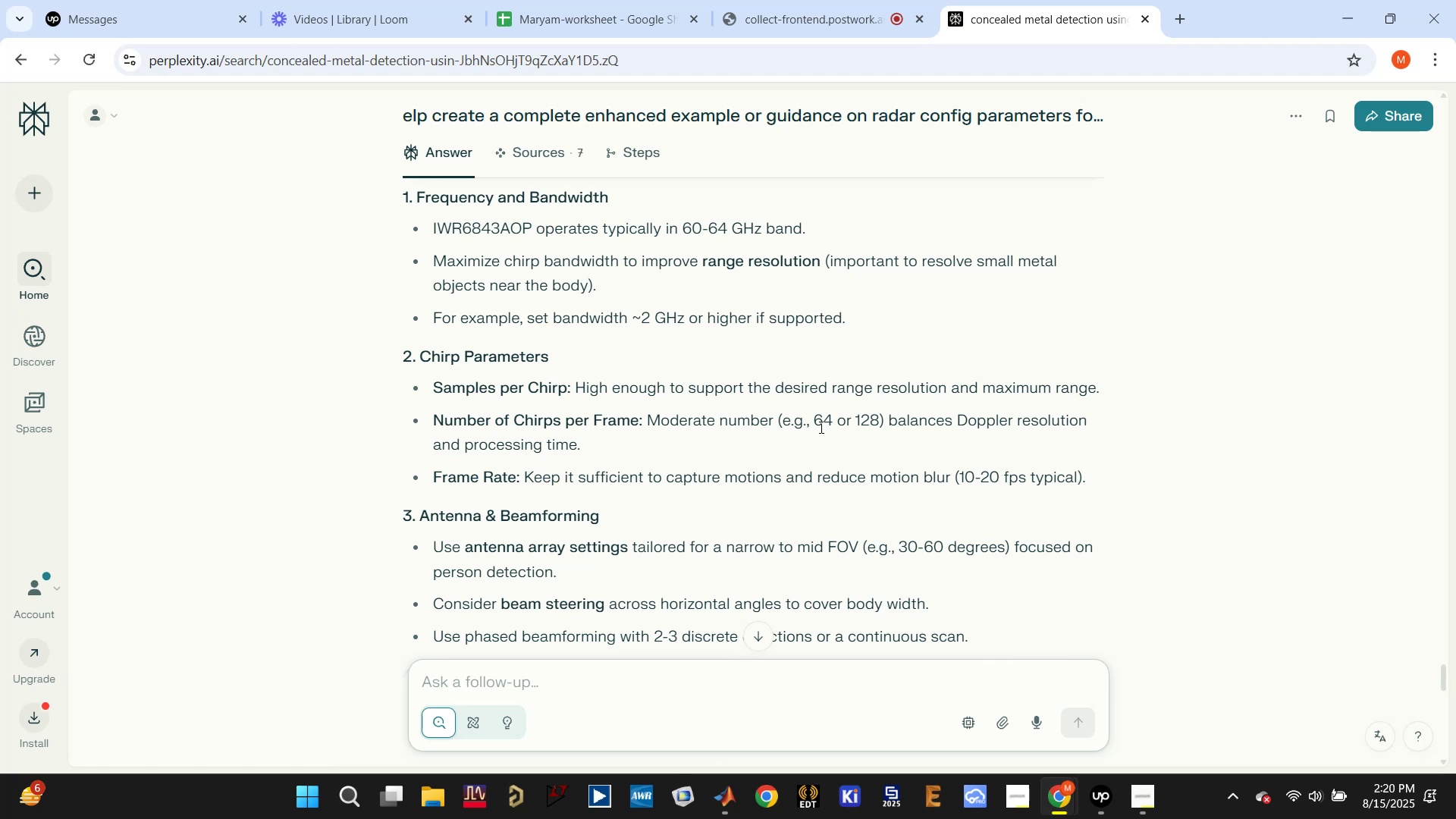 
wait(15.62)
 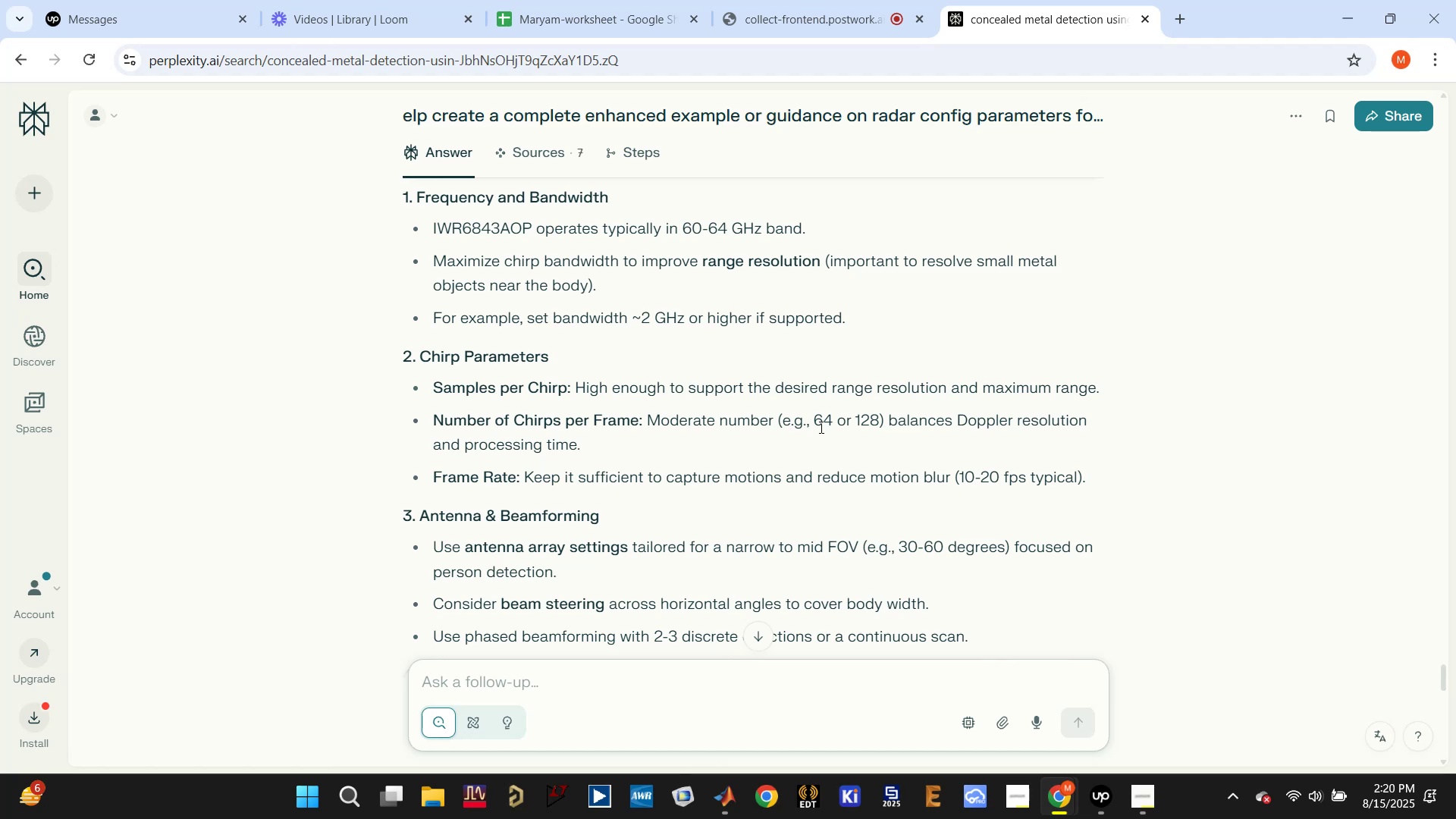 
scroll: coordinate [824, 412], scroll_direction: down, amount: 3.0
 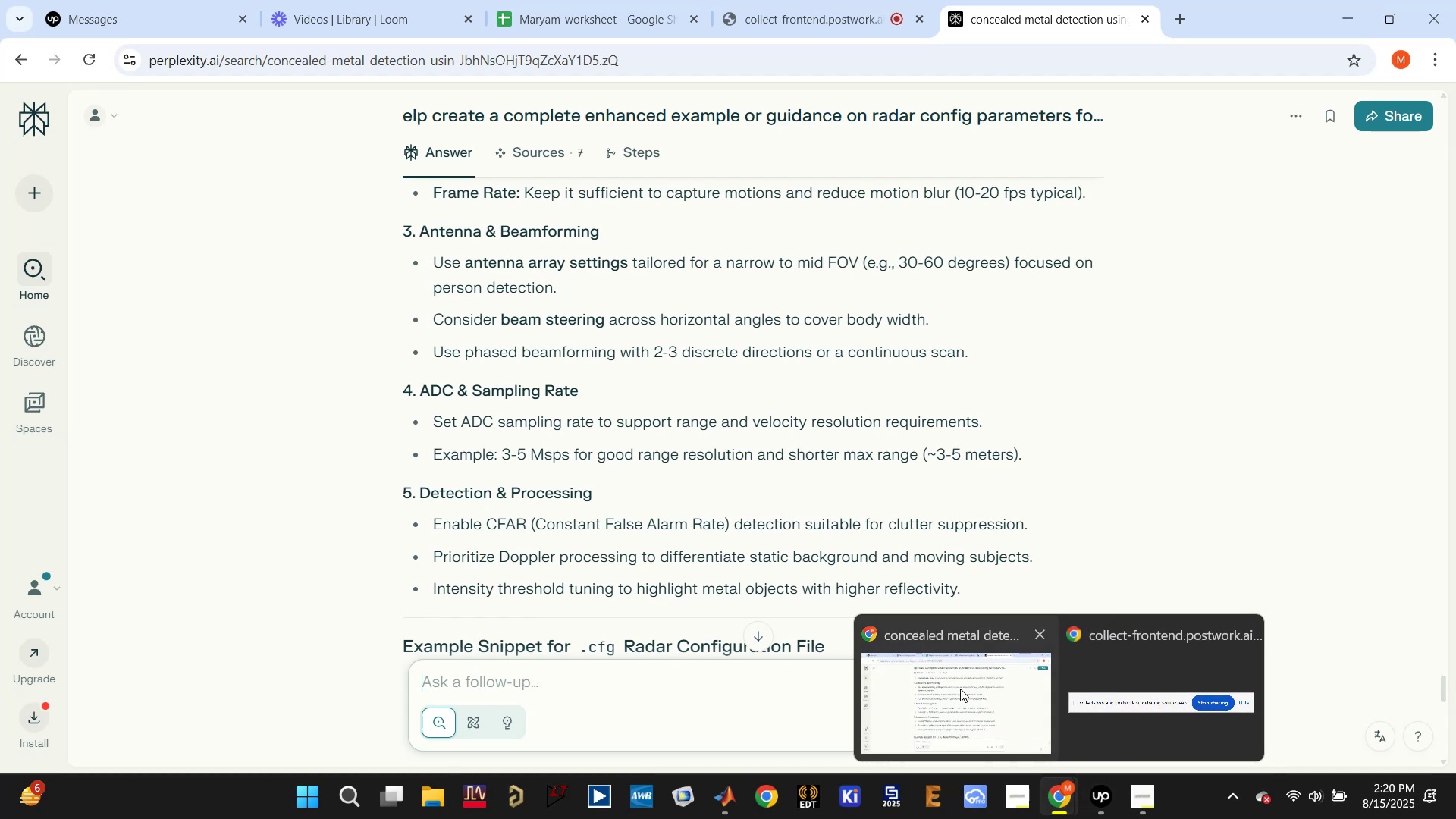 
left_click([682, 672])
 